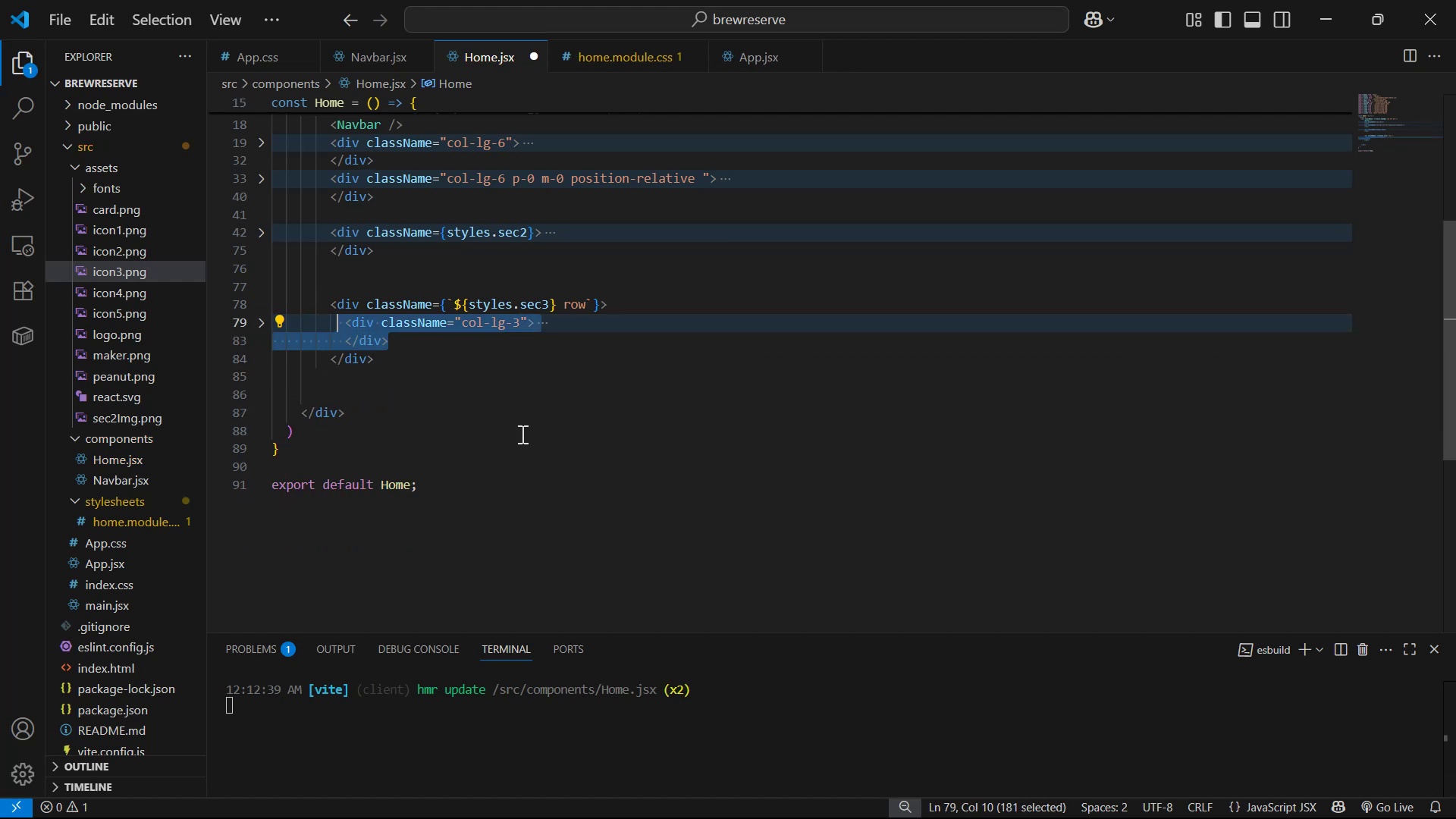 
key(Alt+Shift+ArrowDown)
 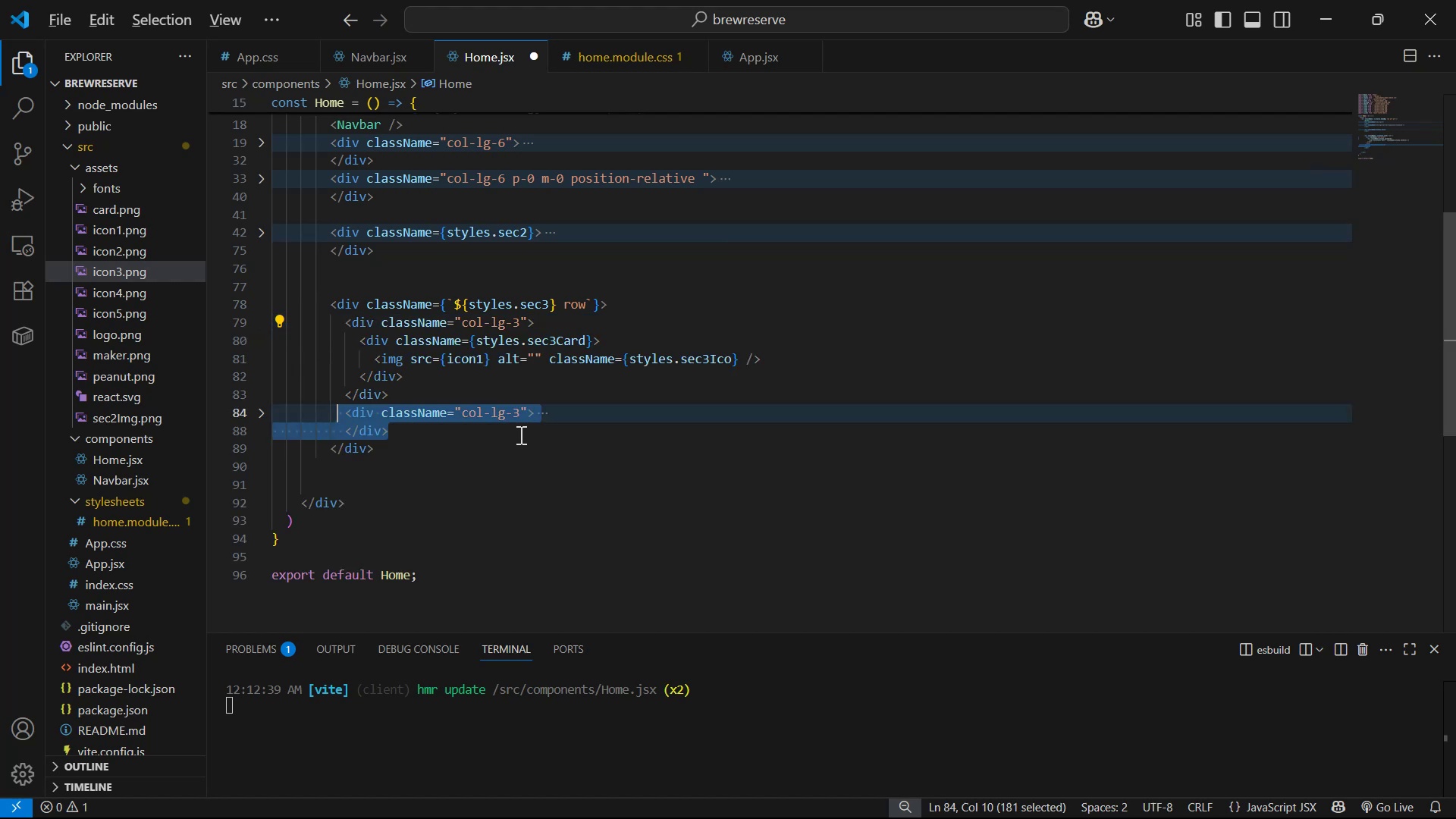 
key(Alt+Shift+ArrowDown)
 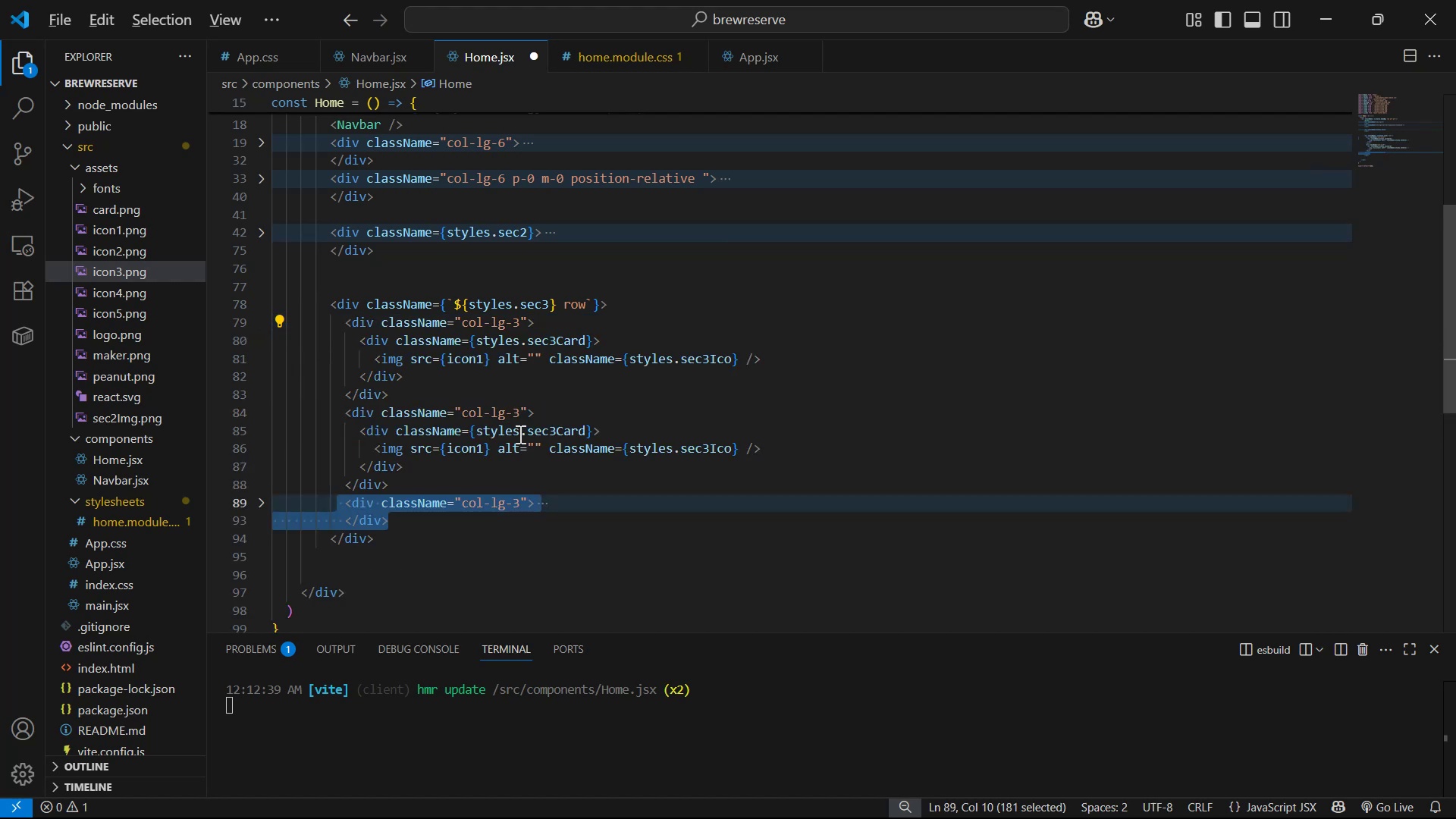 
key(Alt+Shift+ArrowDown)
 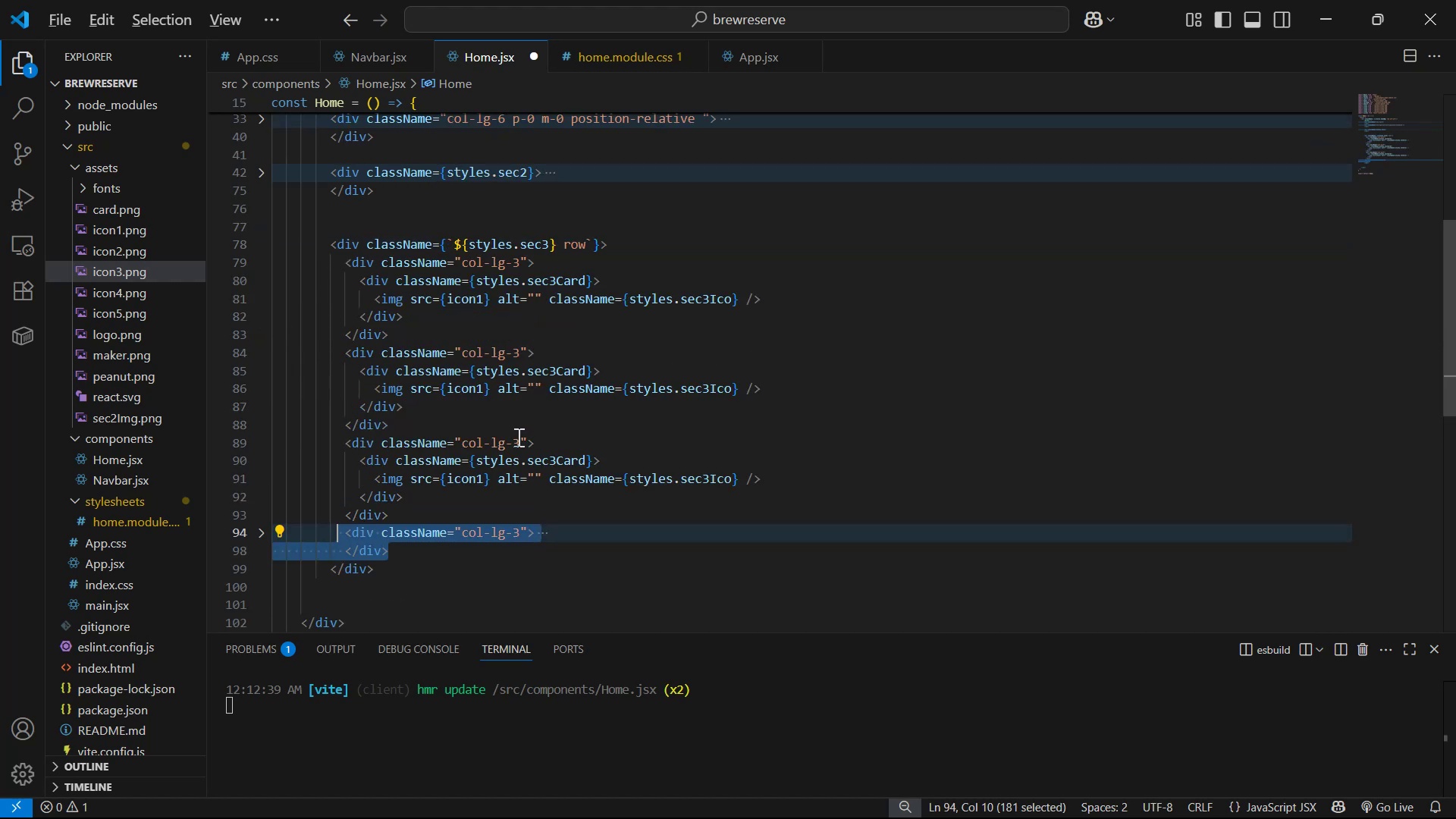 
key(Alt+Shift+ArrowDown)
 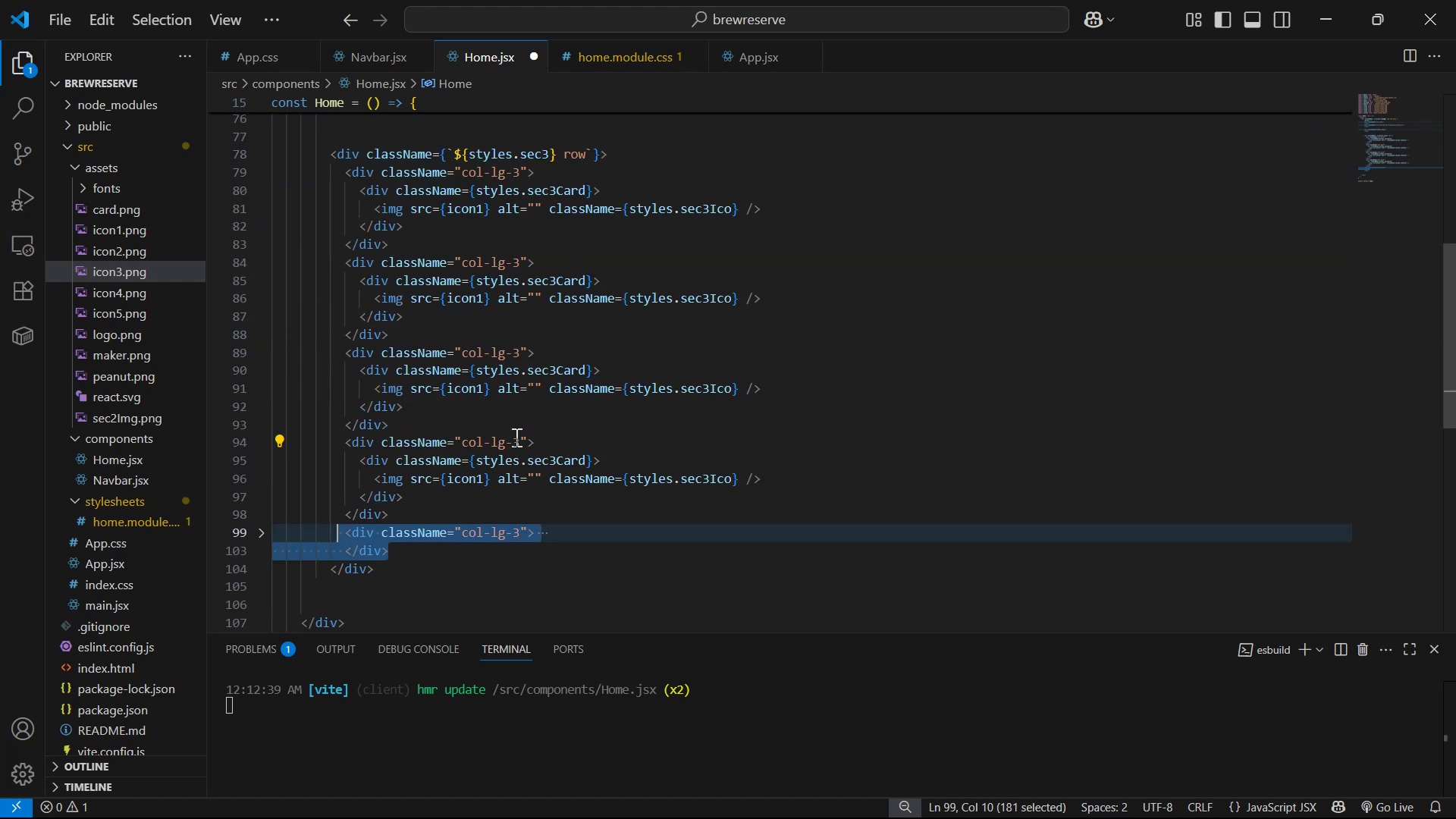 
key(Control+S)
 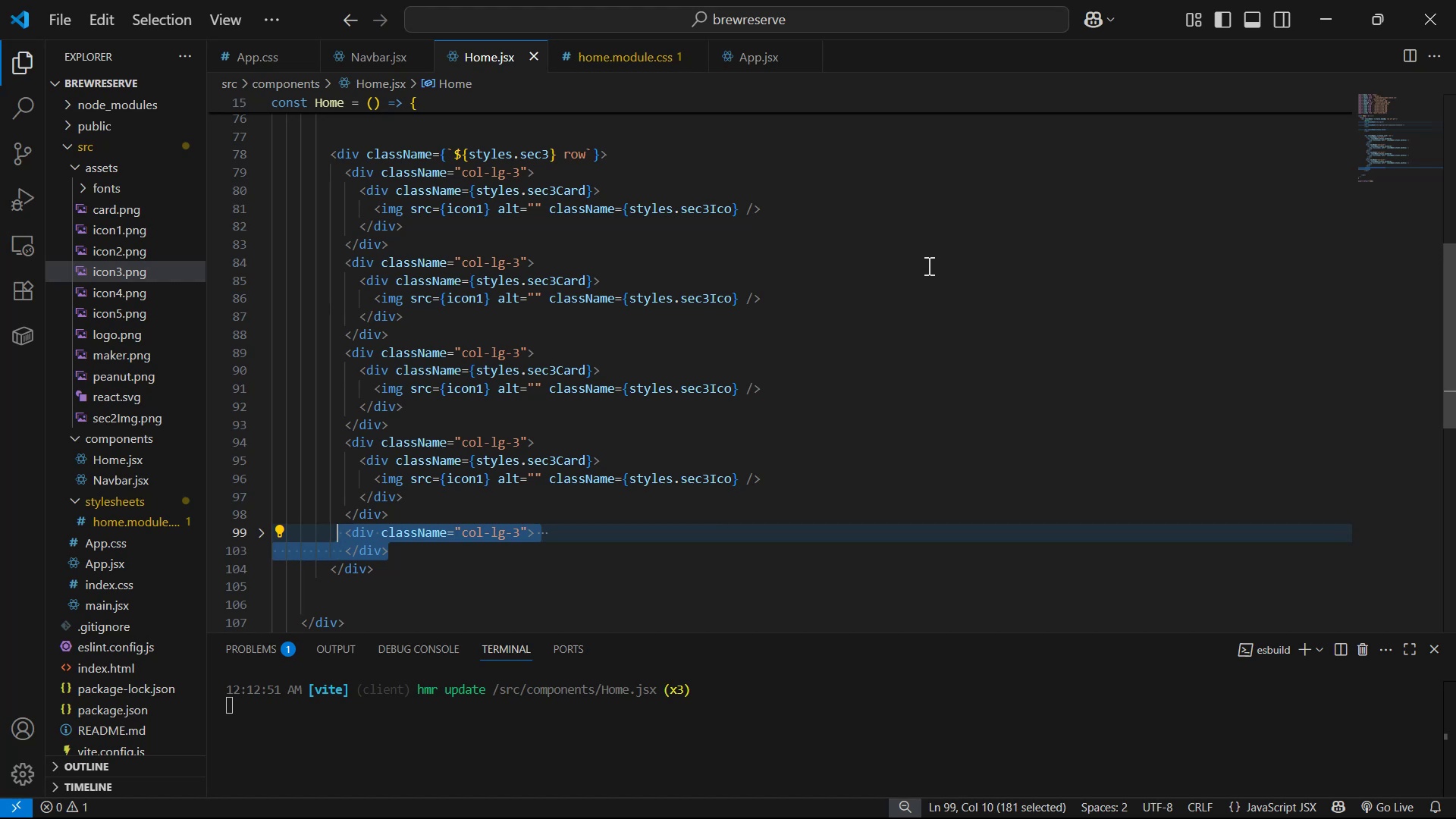 
wait(18.49)
 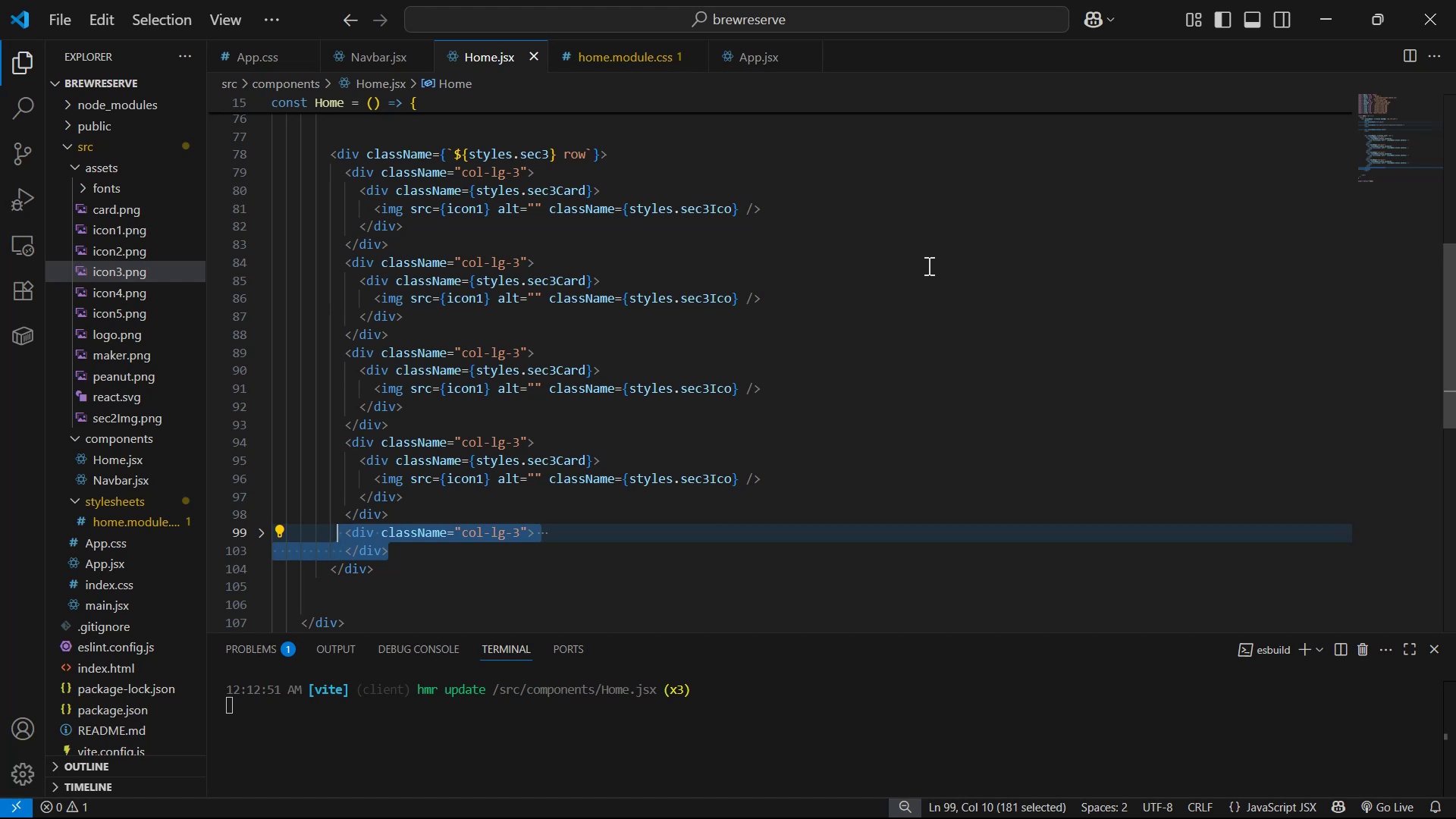 
left_click([253, 530])
 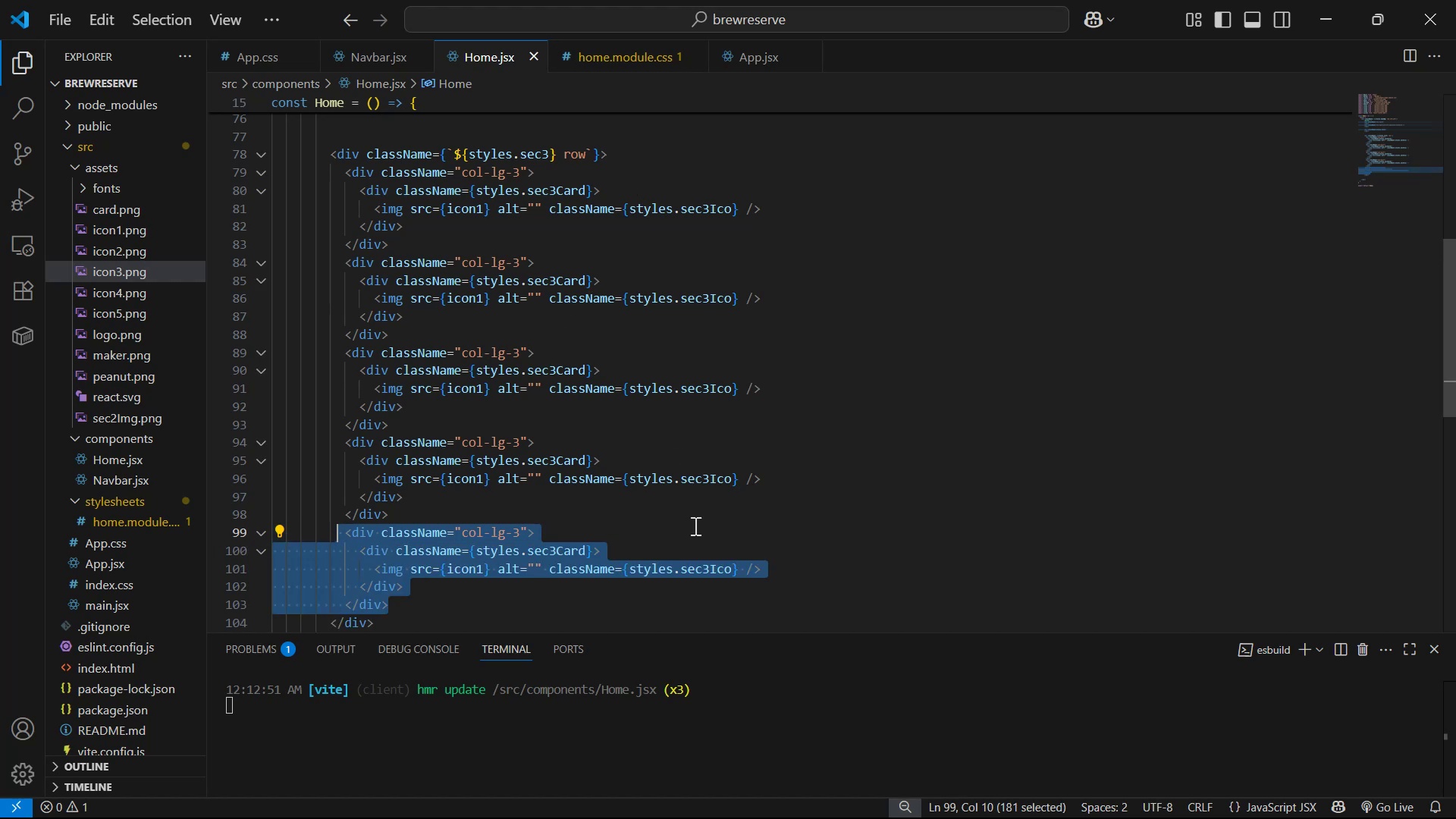 
left_click([1002, 450])
 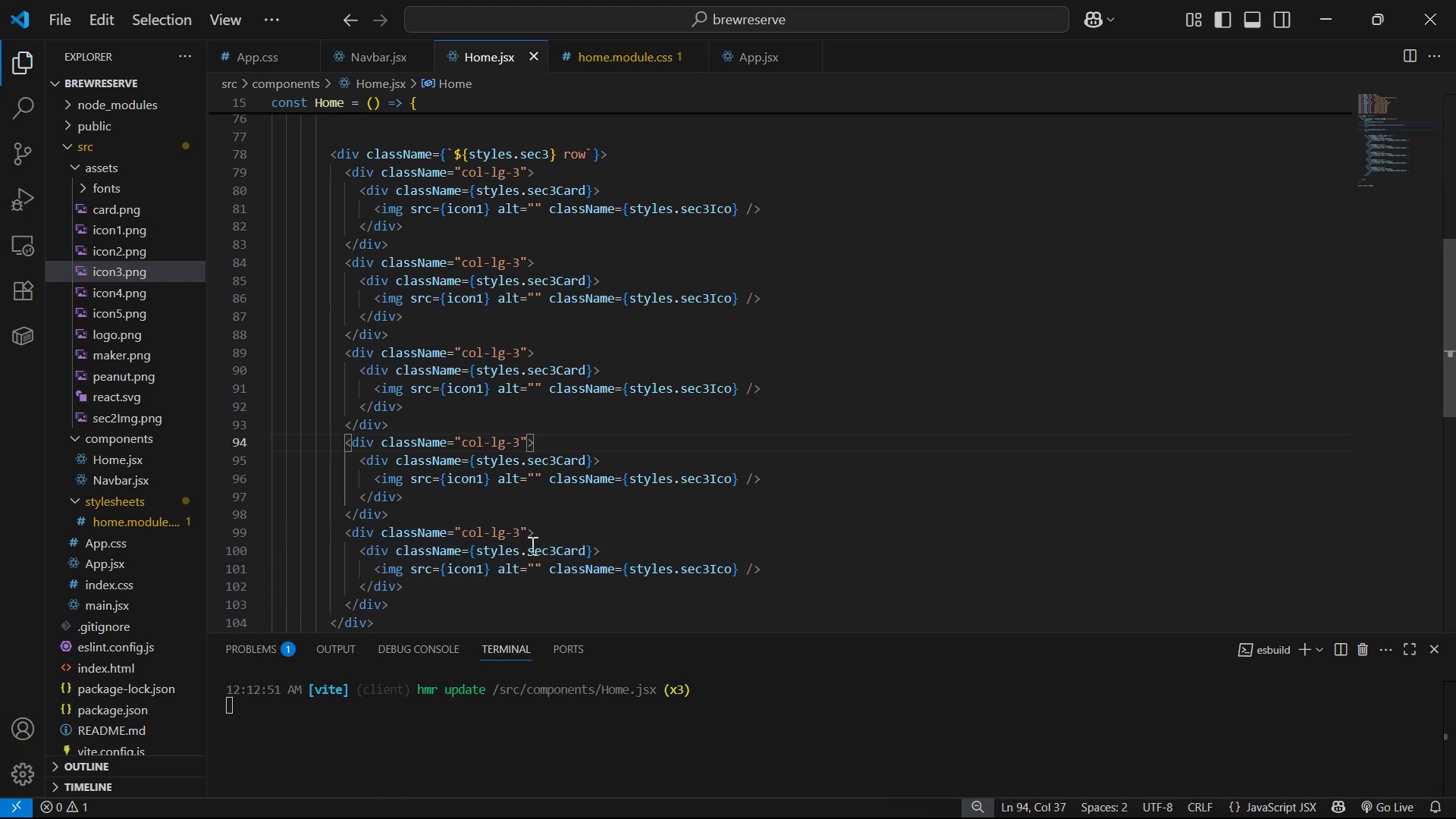 
scroll: coordinate [566, 399], scroll_direction: down, amount: 2.0
 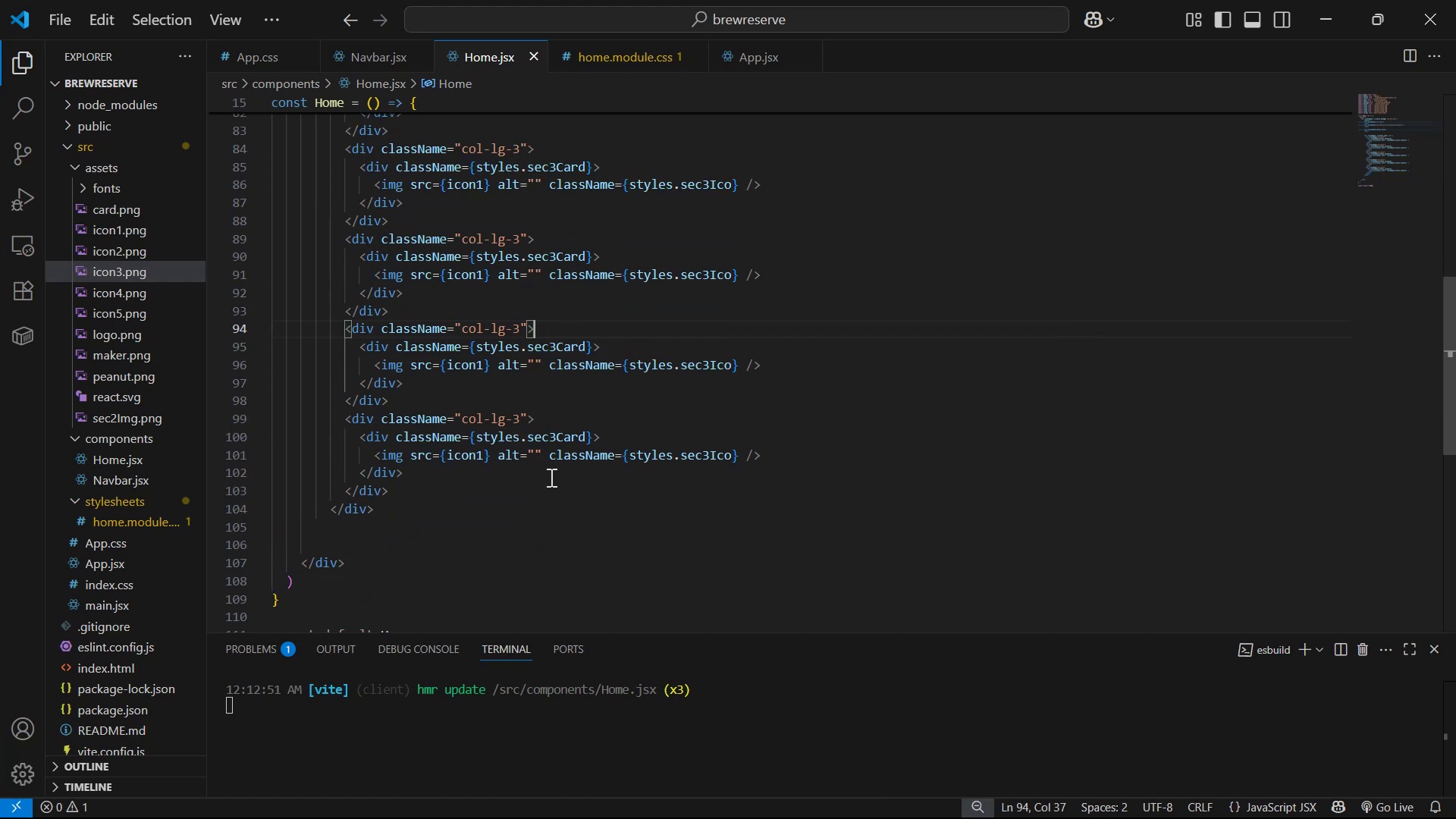 
scroll: coordinate [548, 420], scroll_direction: up, amount: 2.0
 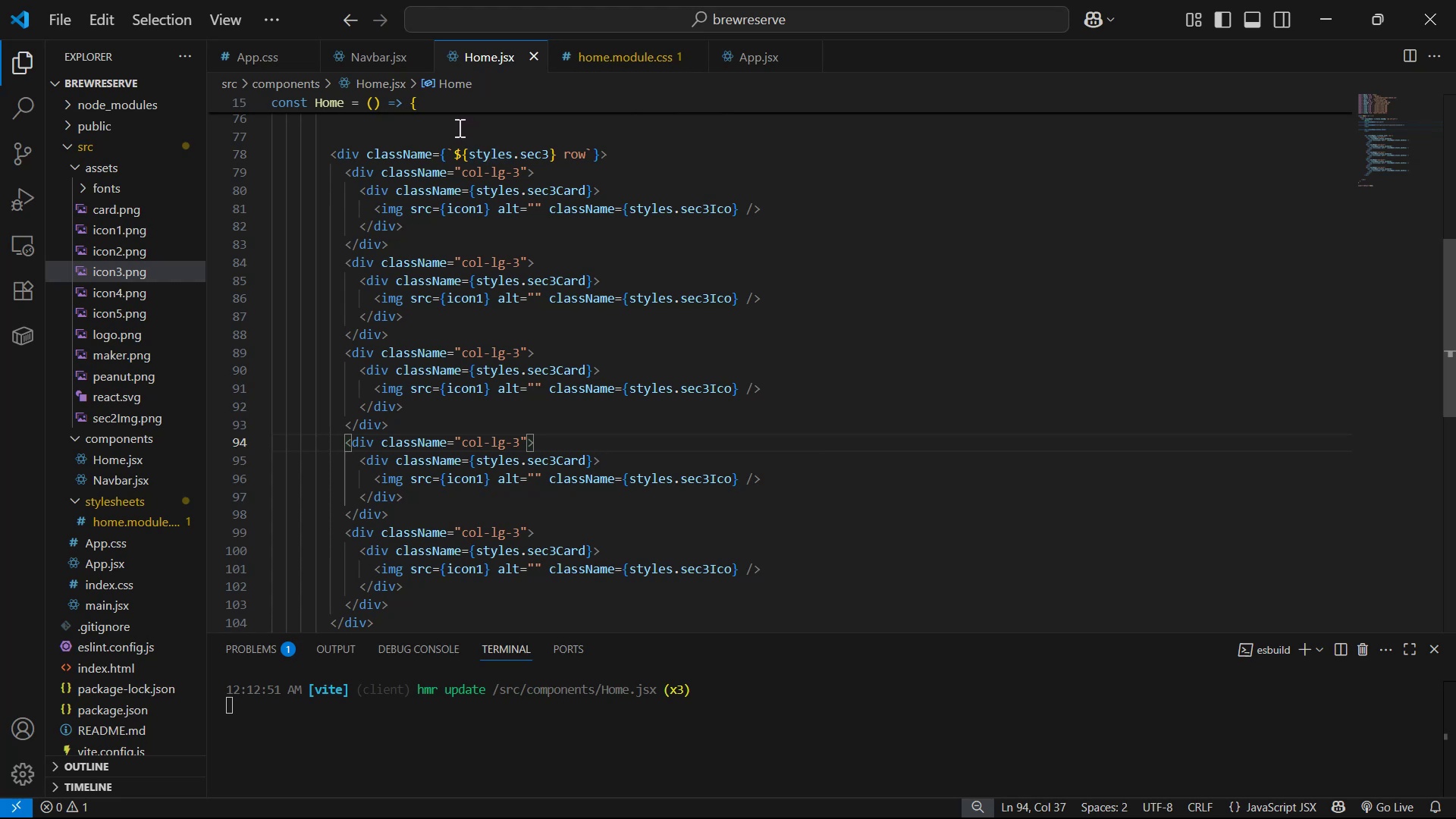 
wait(16.76)
 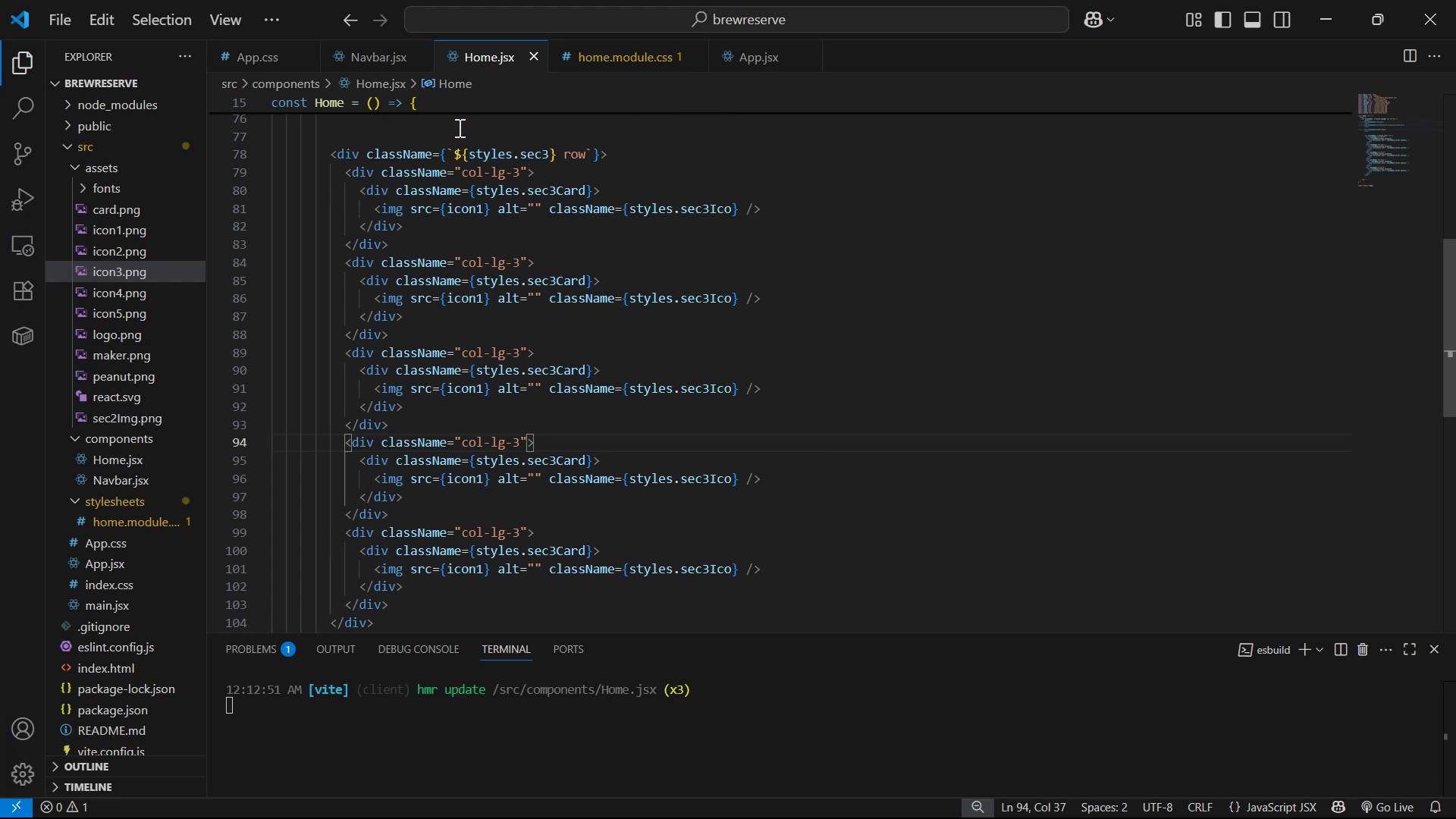 
left_click([516, 173])
 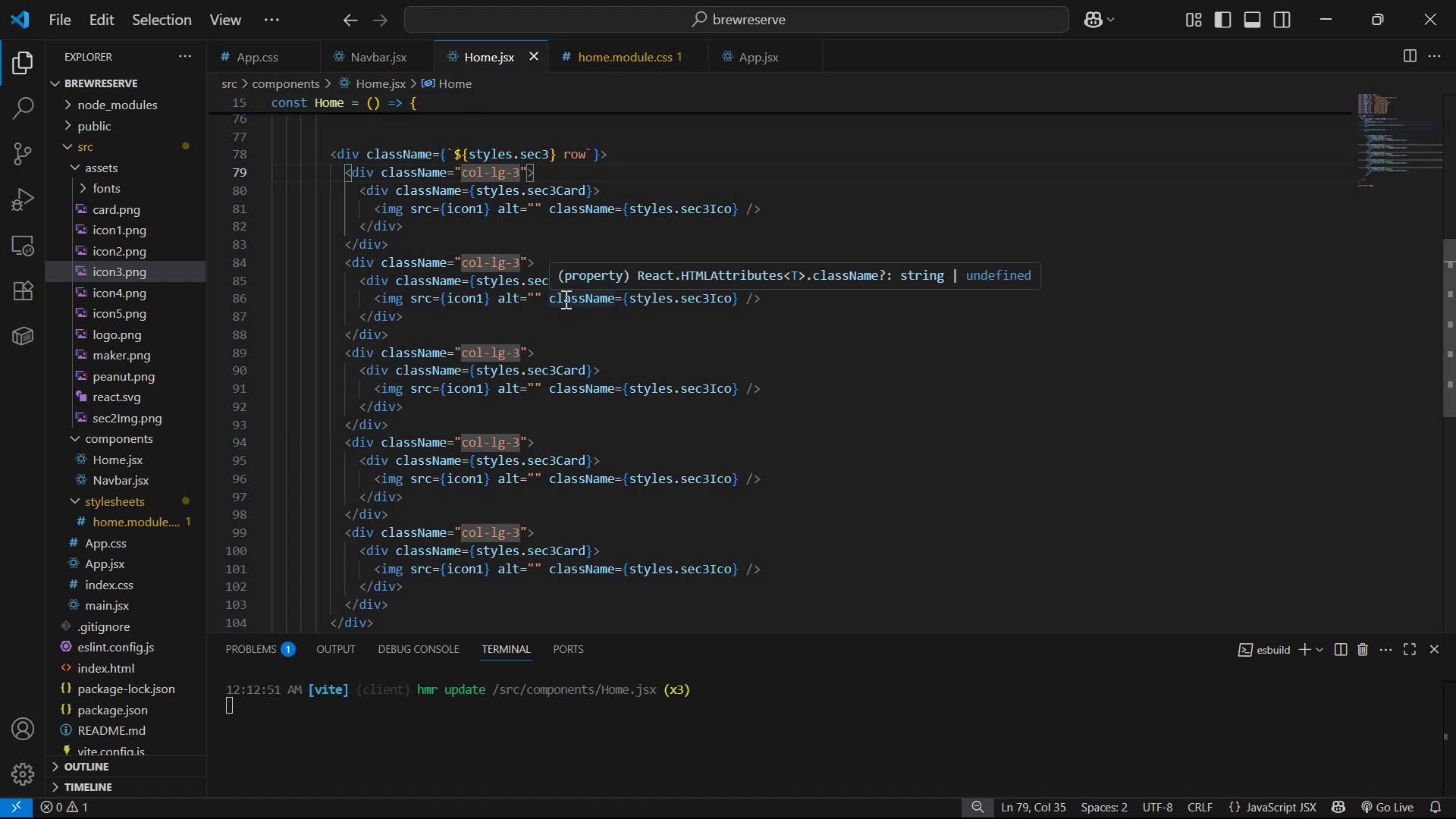 
key(Backspace)
 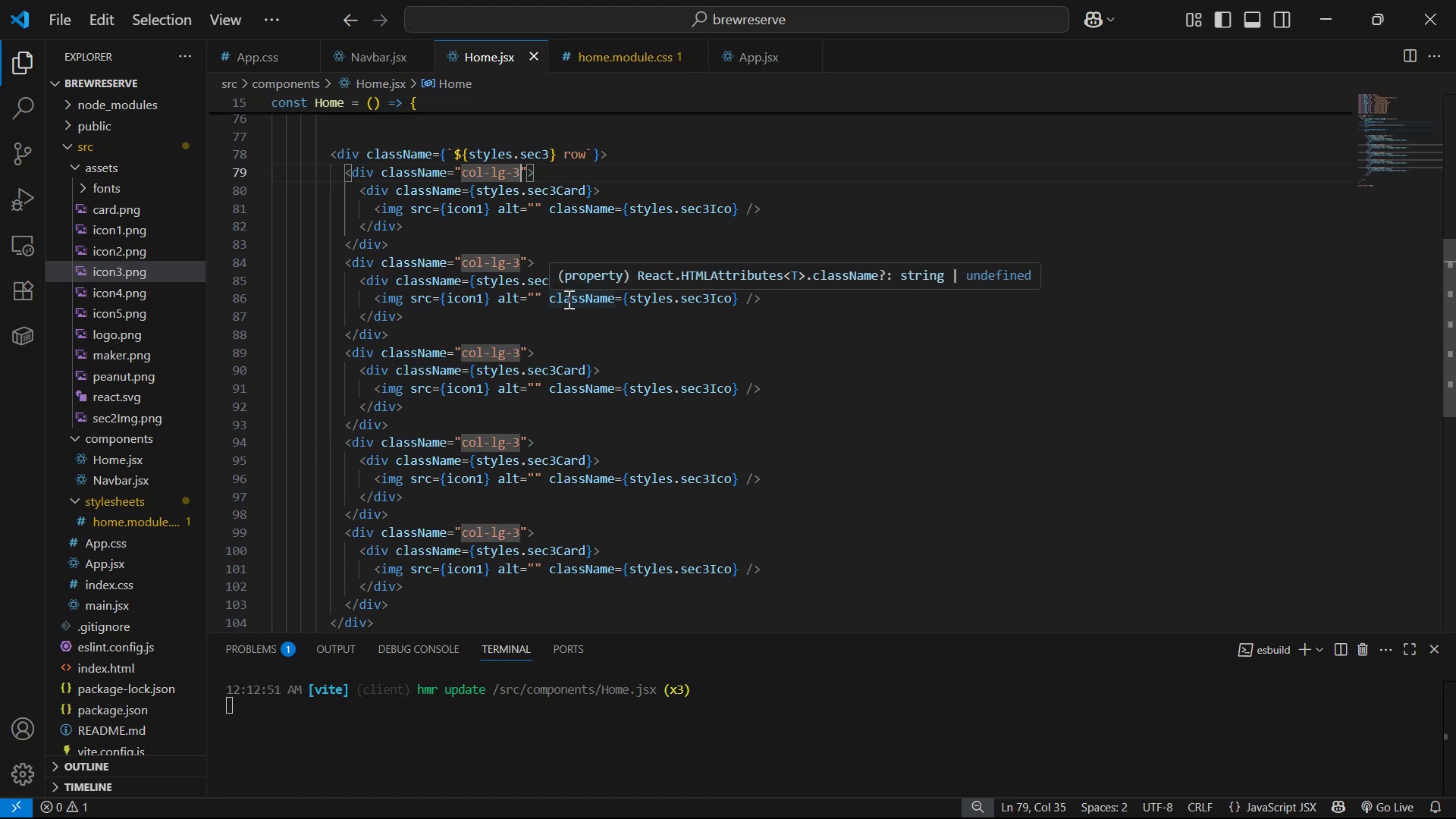 
key(2)
 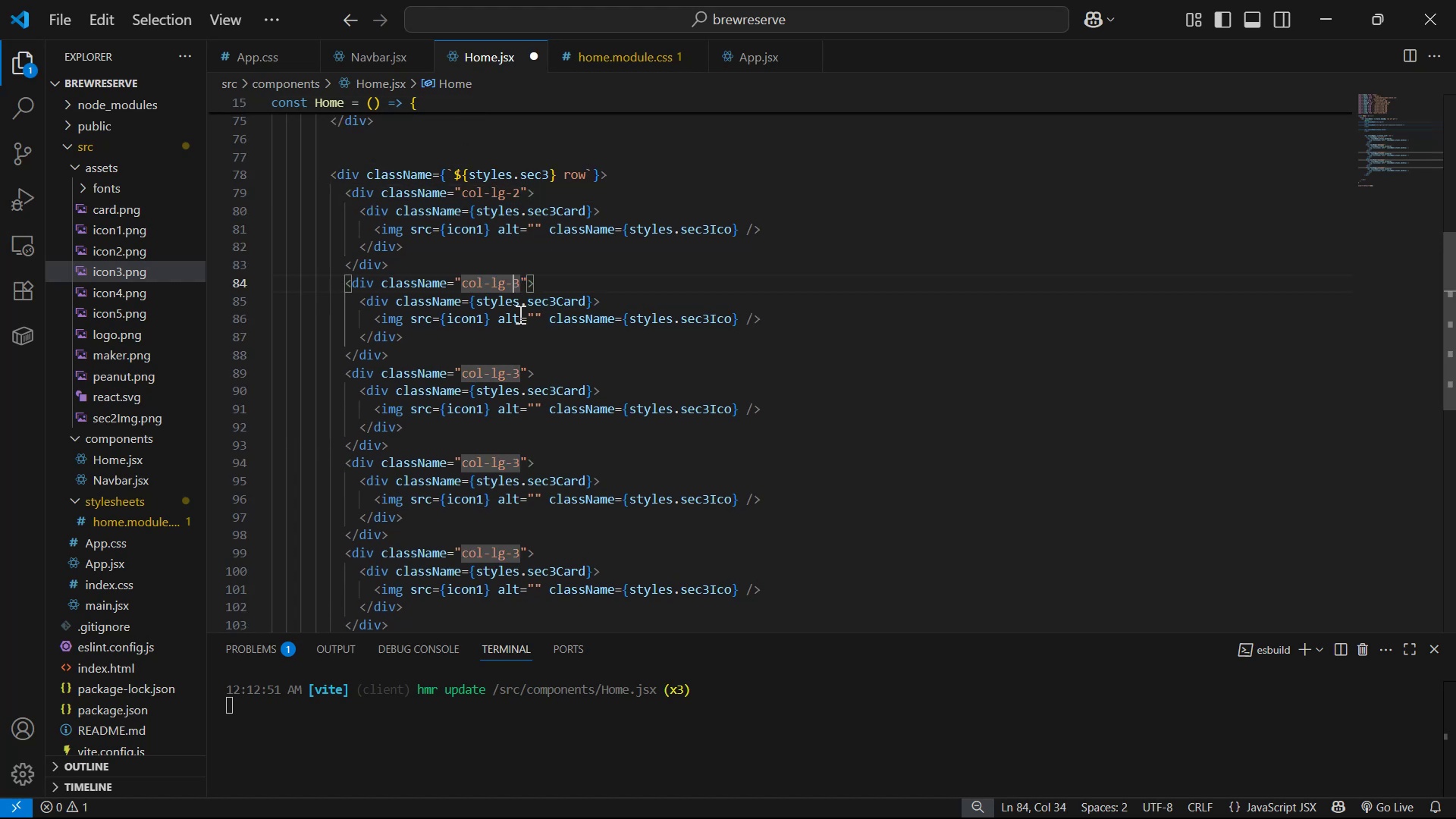 
key(ArrowRight)
 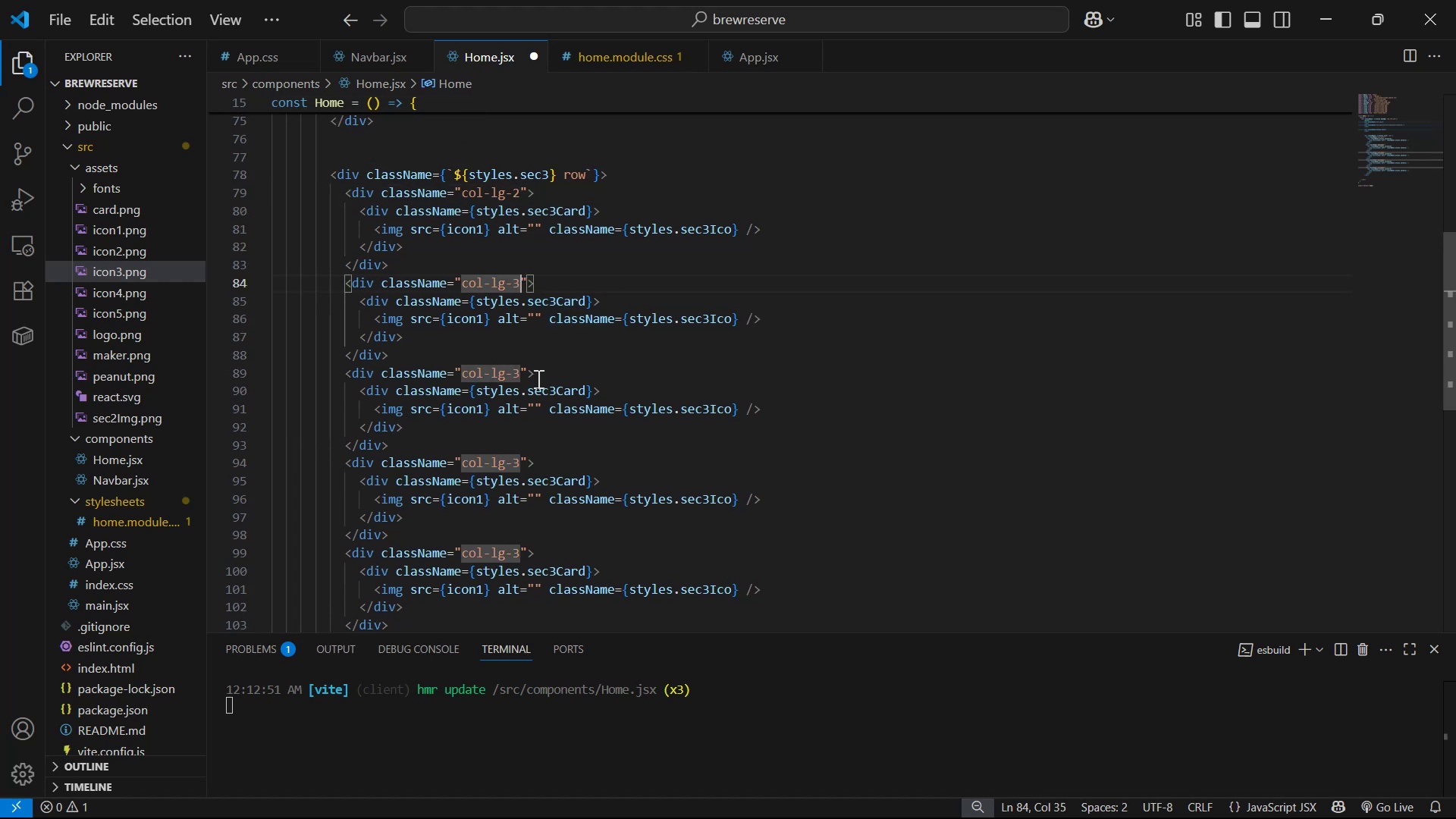 
key(Backspace)
 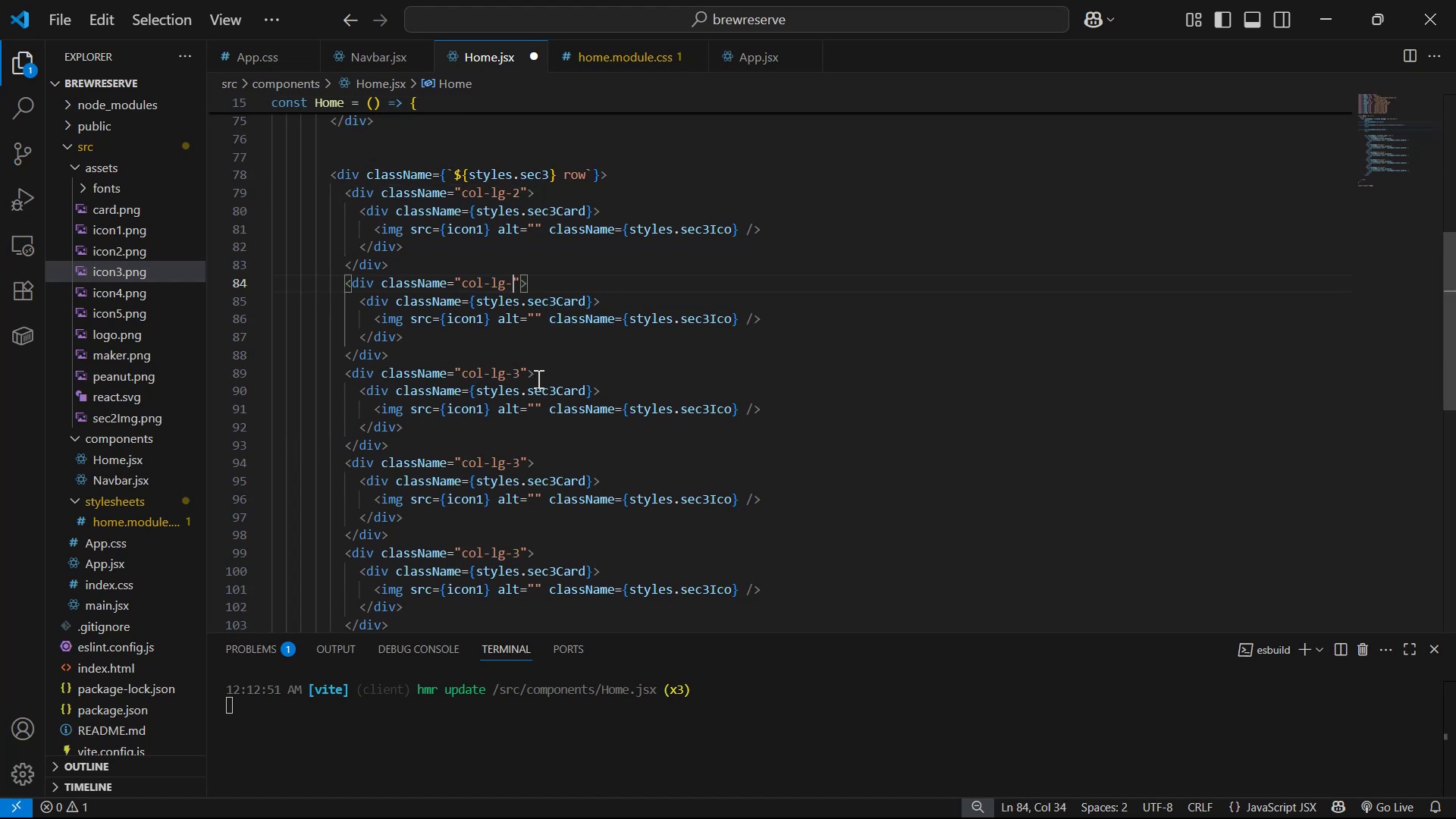 
key(2)
 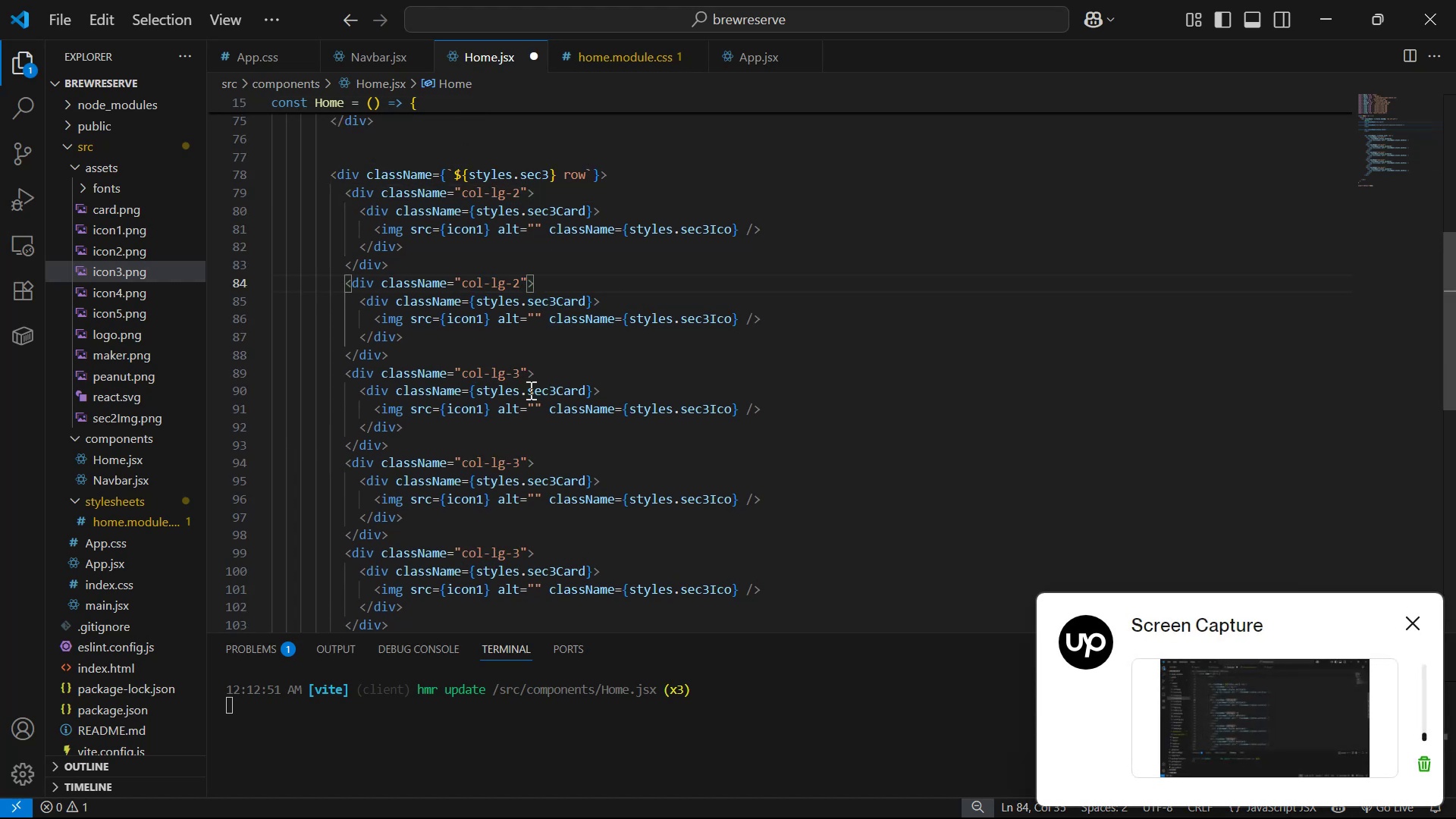 
left_click([522, 369])
 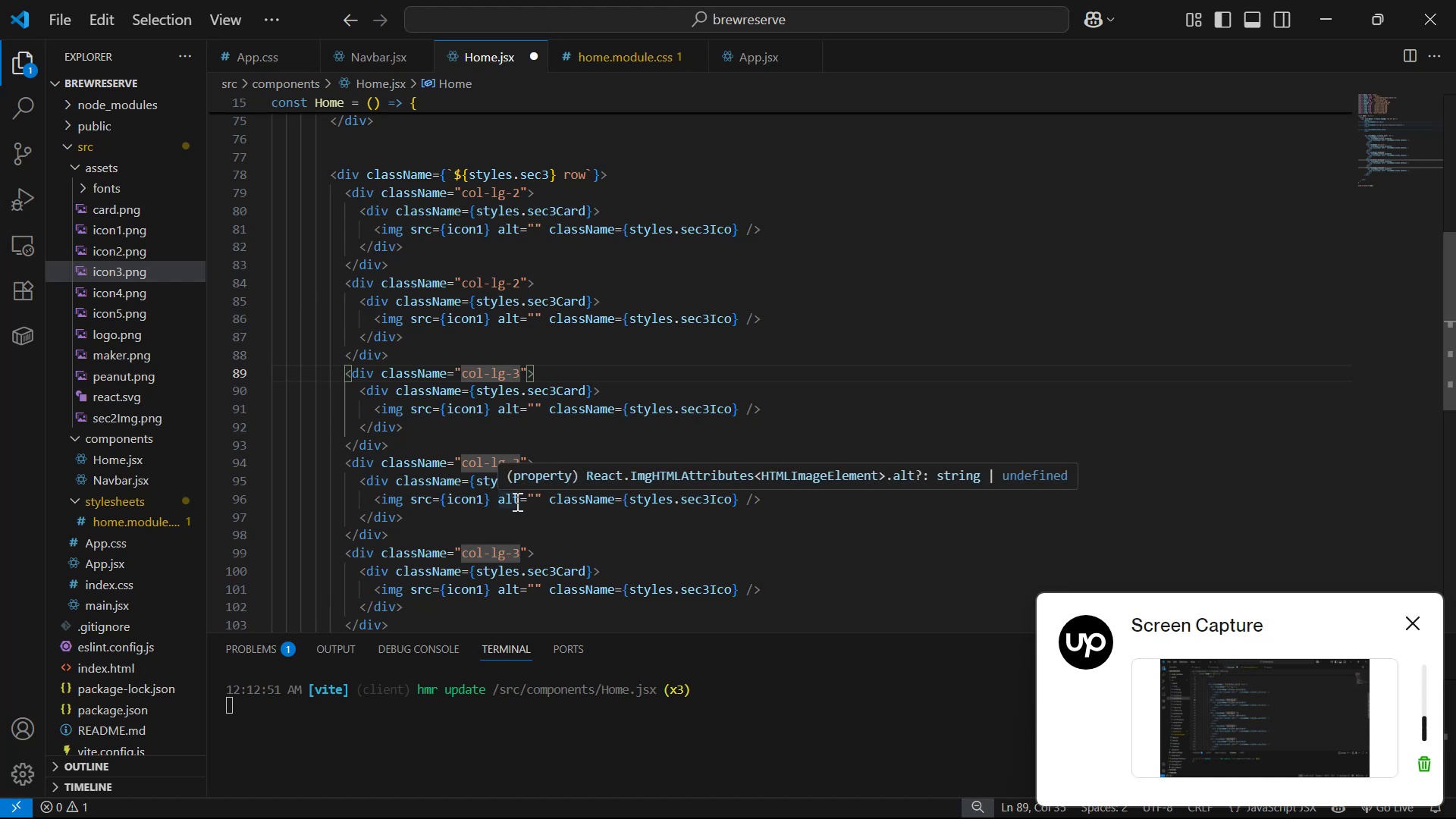 
key(Backspace)
 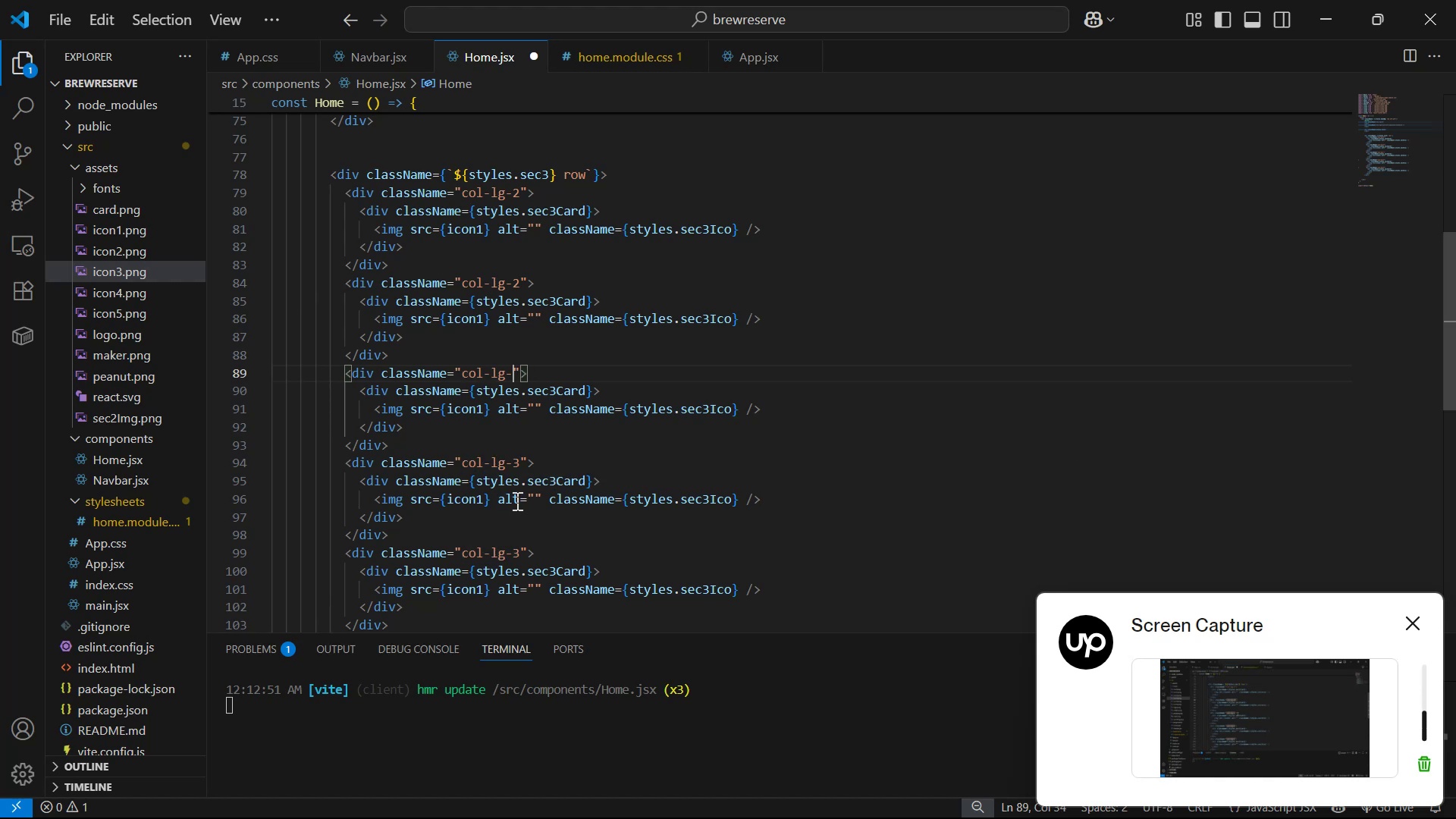 
key(2)
 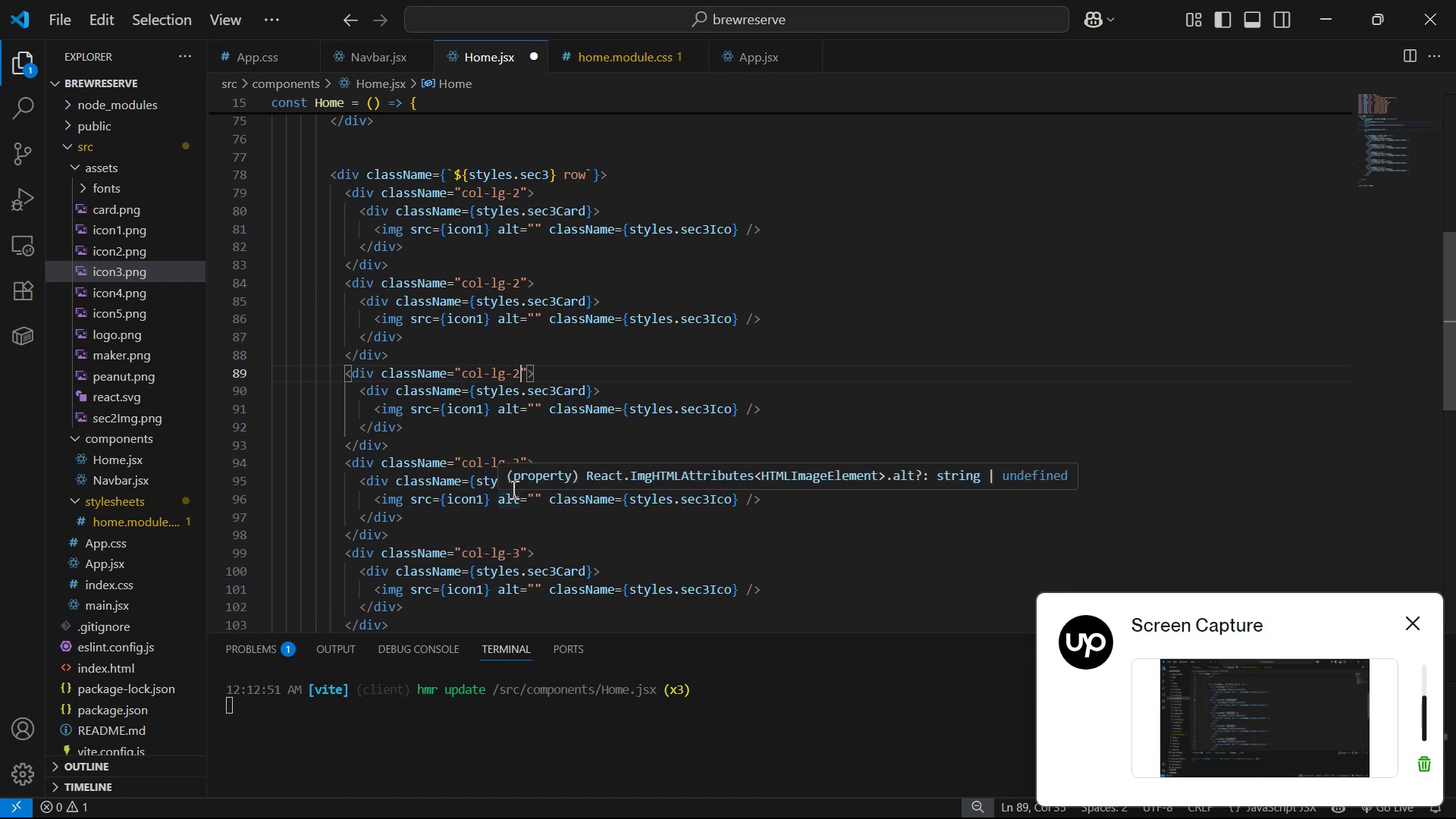 
left_click([523, 449])
 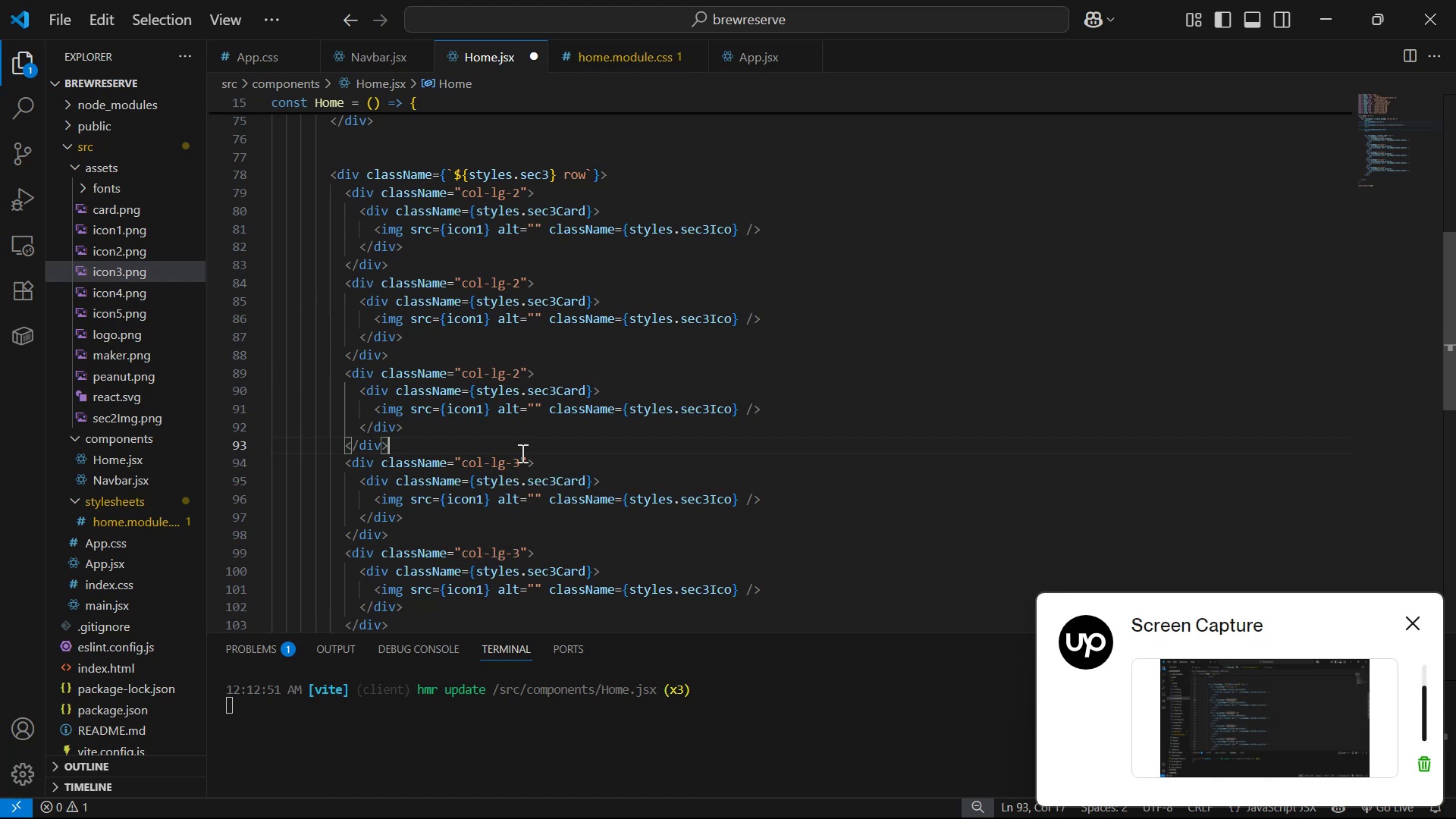 
left_click([521, 461])
 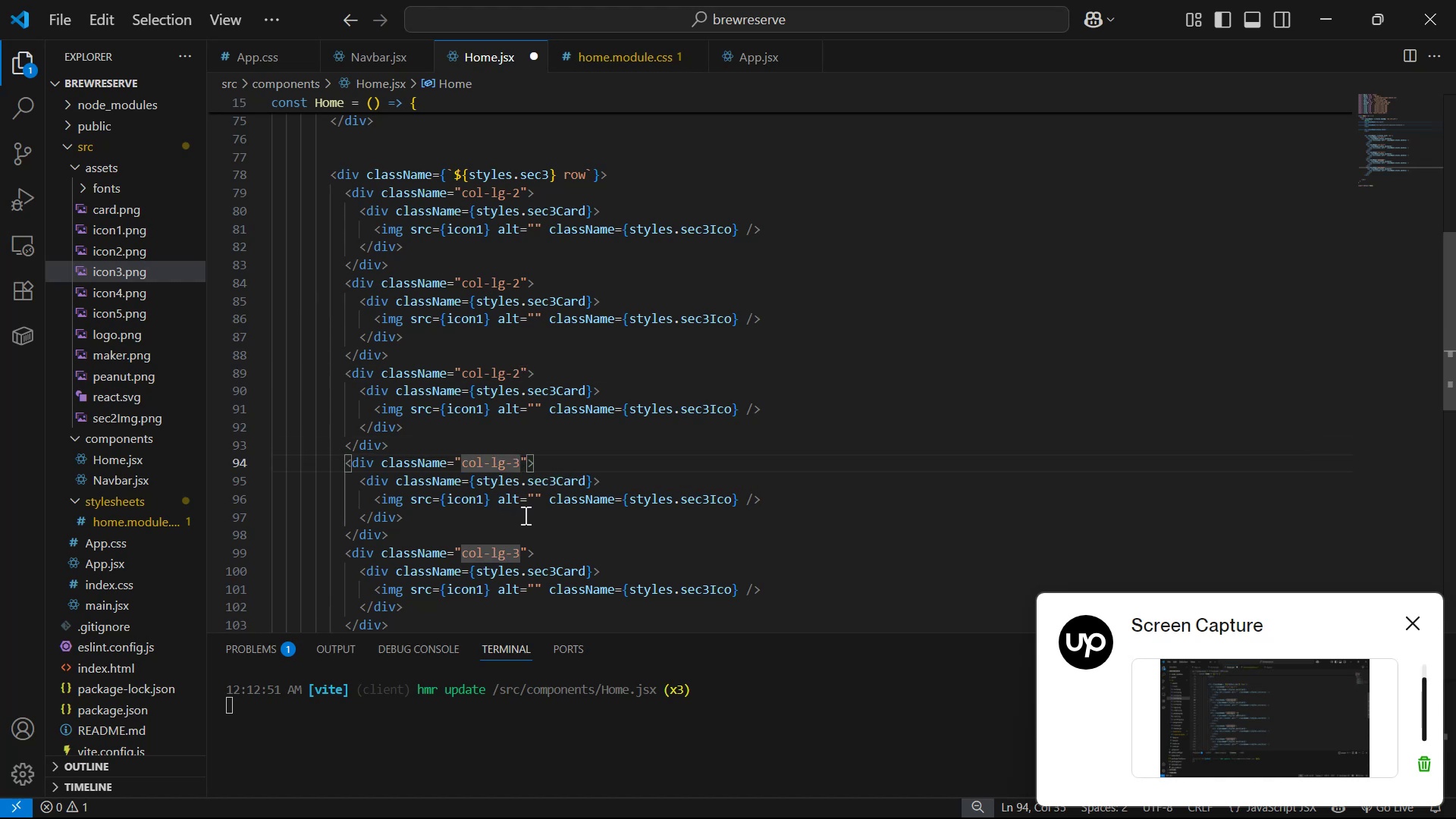 
key(Backspace)
 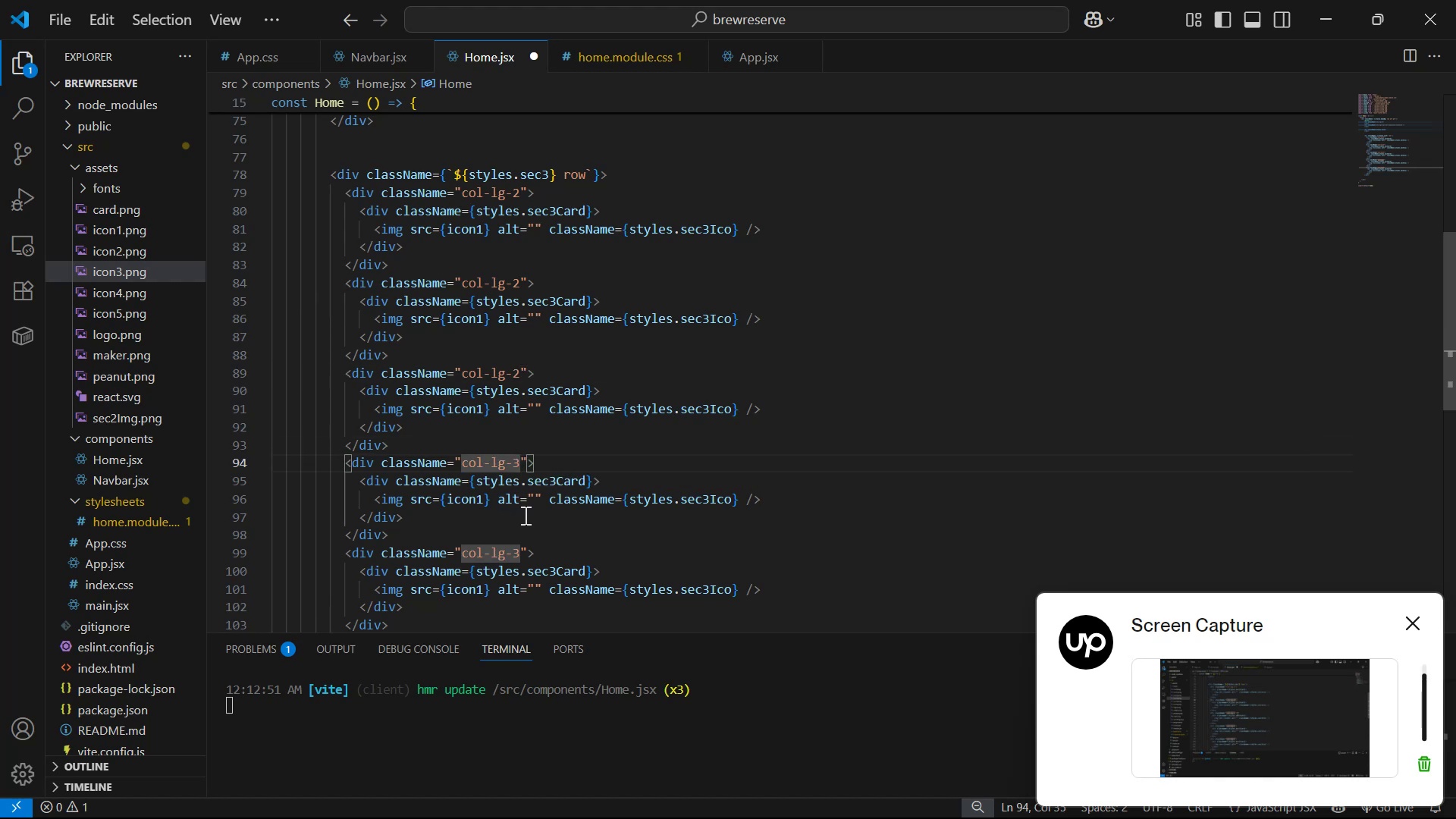 
key(2)
 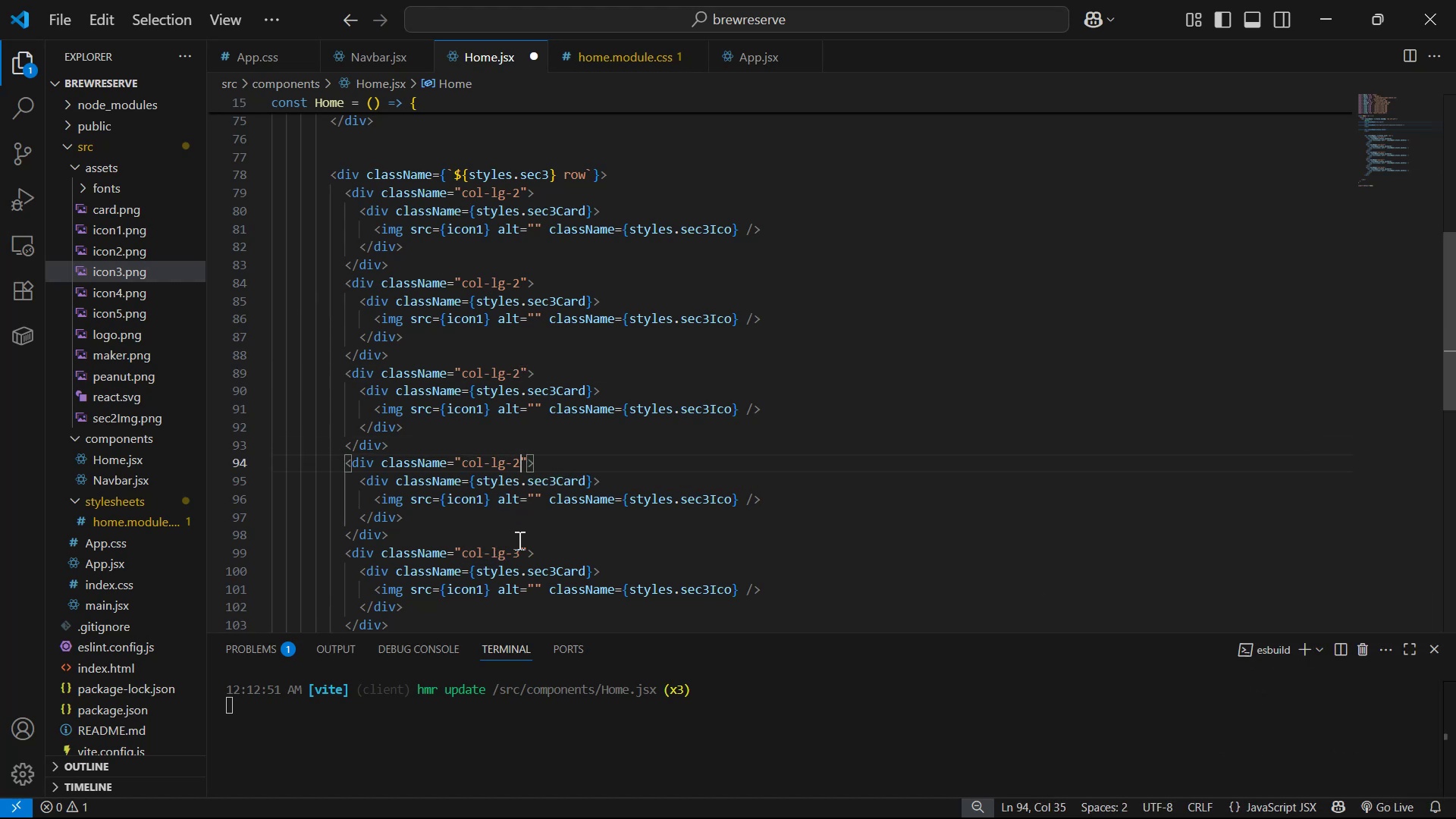 
left_click([521, 551])
 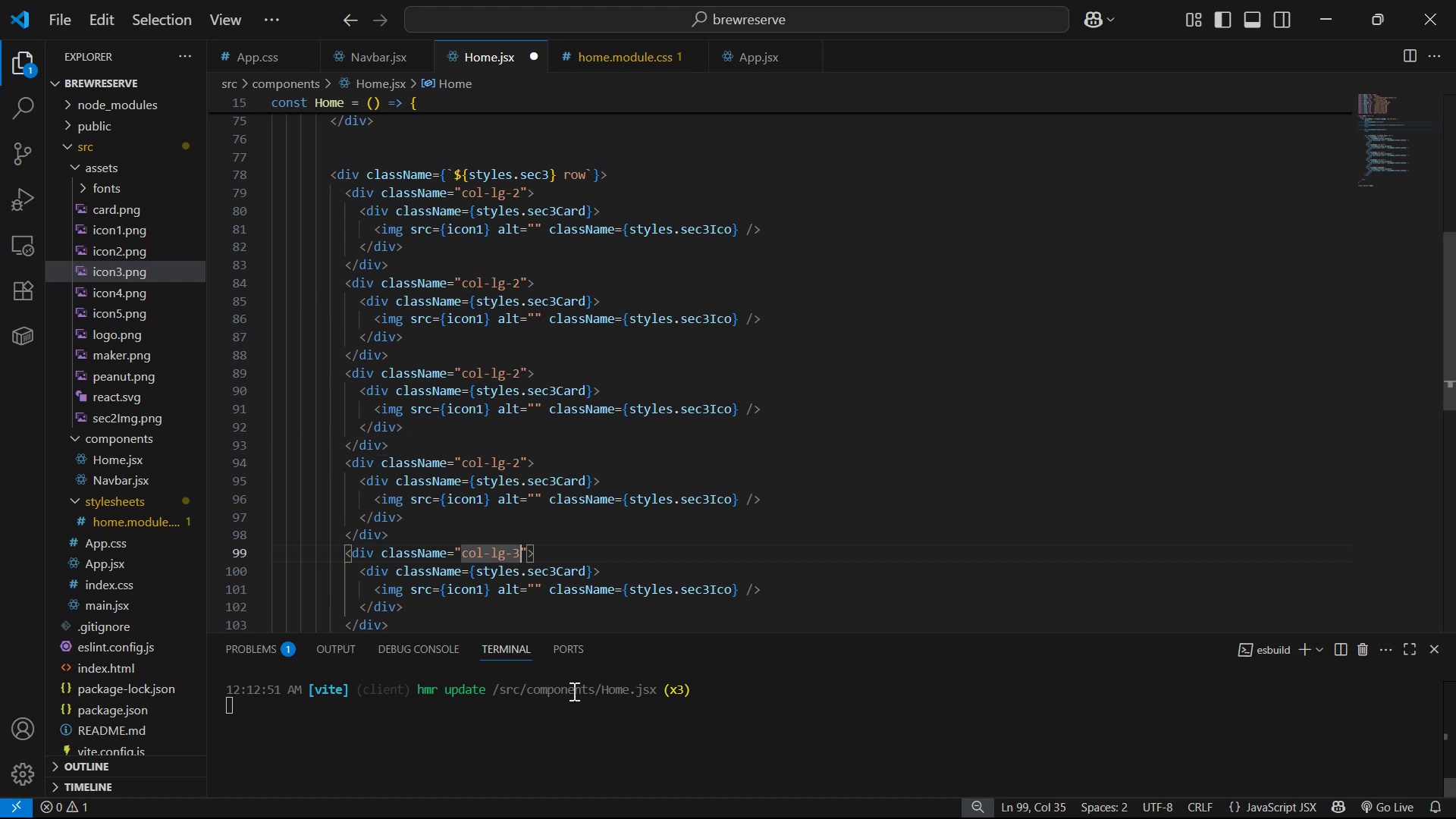 
key(Backspace)
 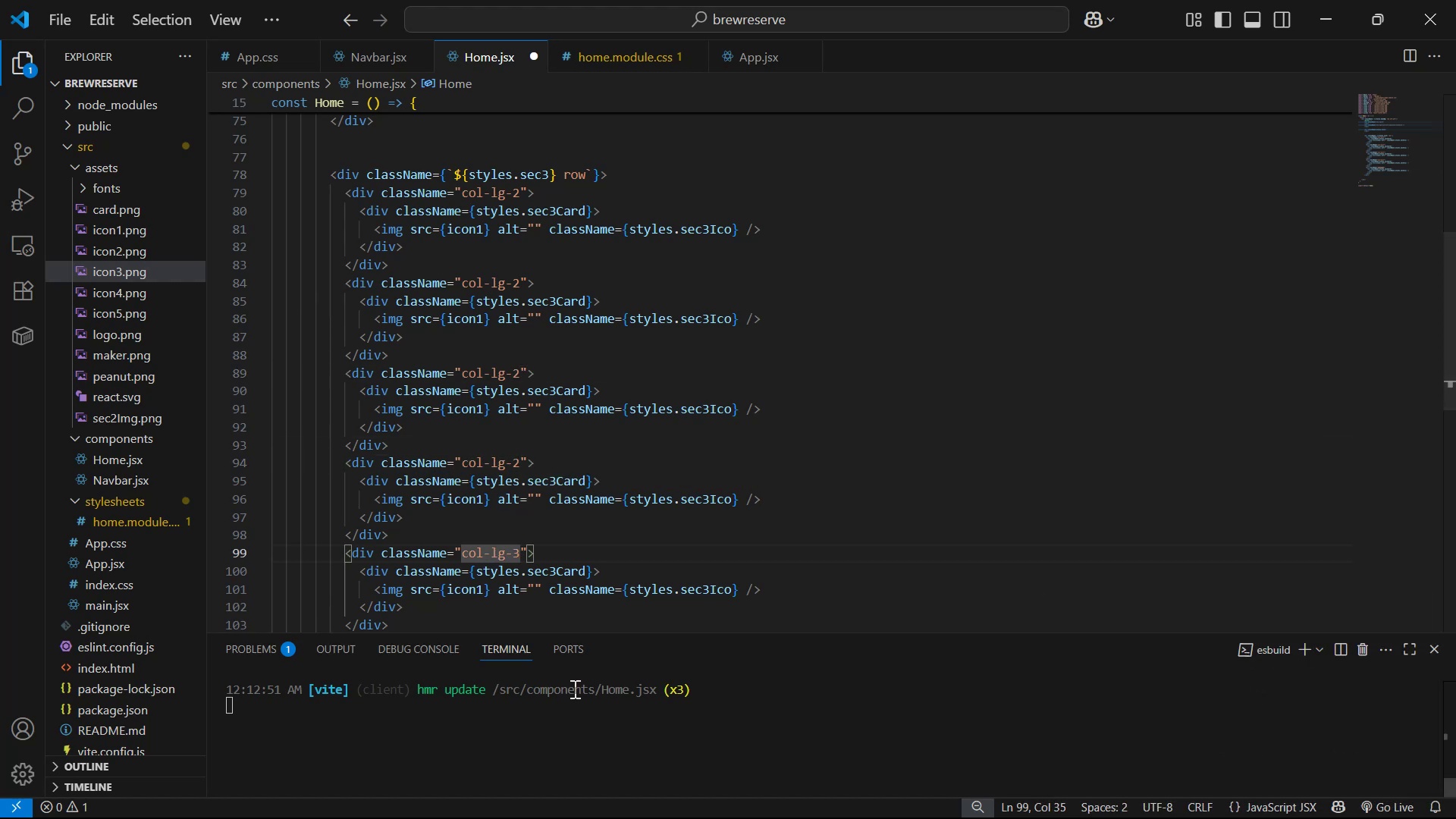 
key(2)
 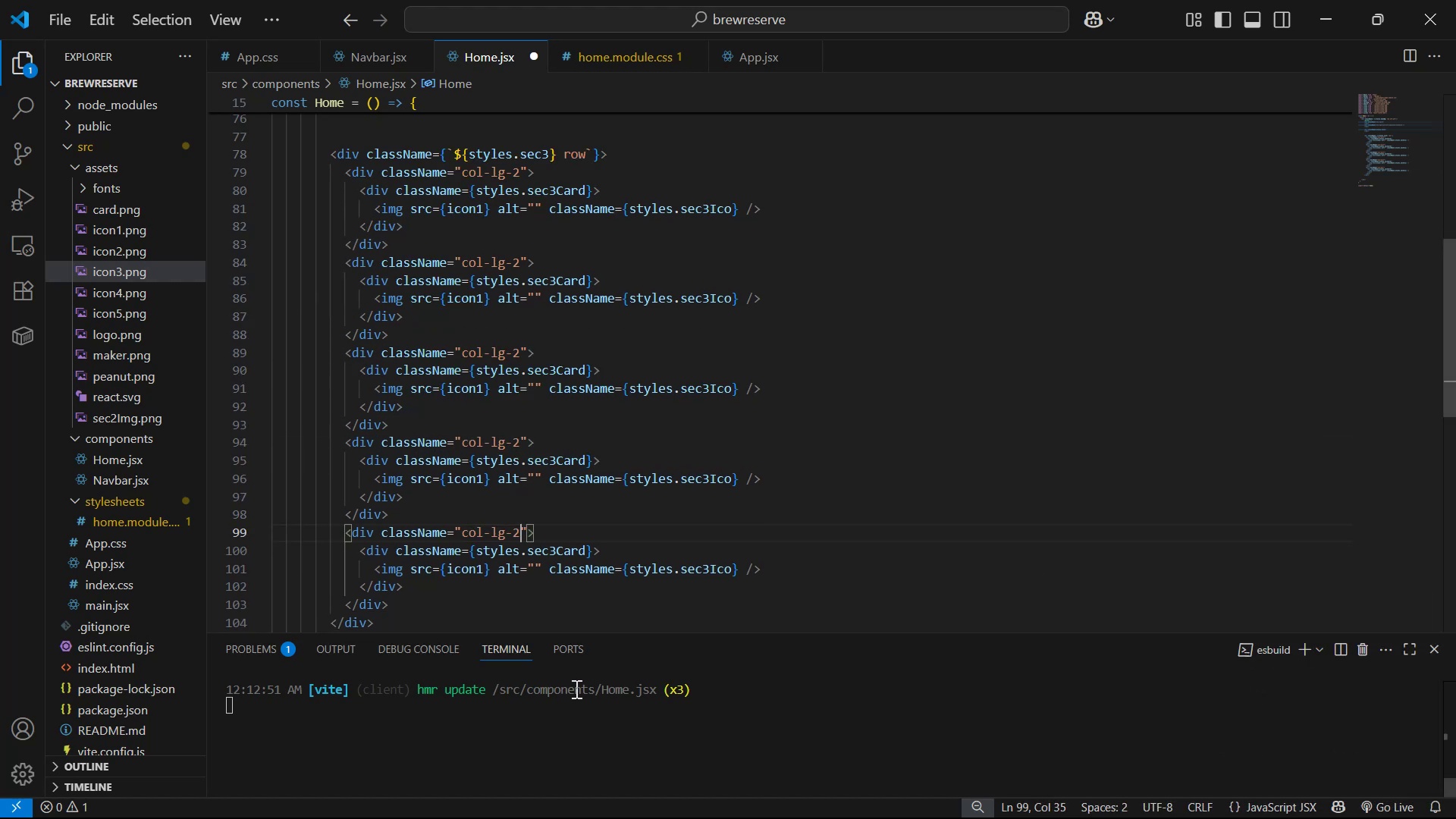 
key(Control+S)
 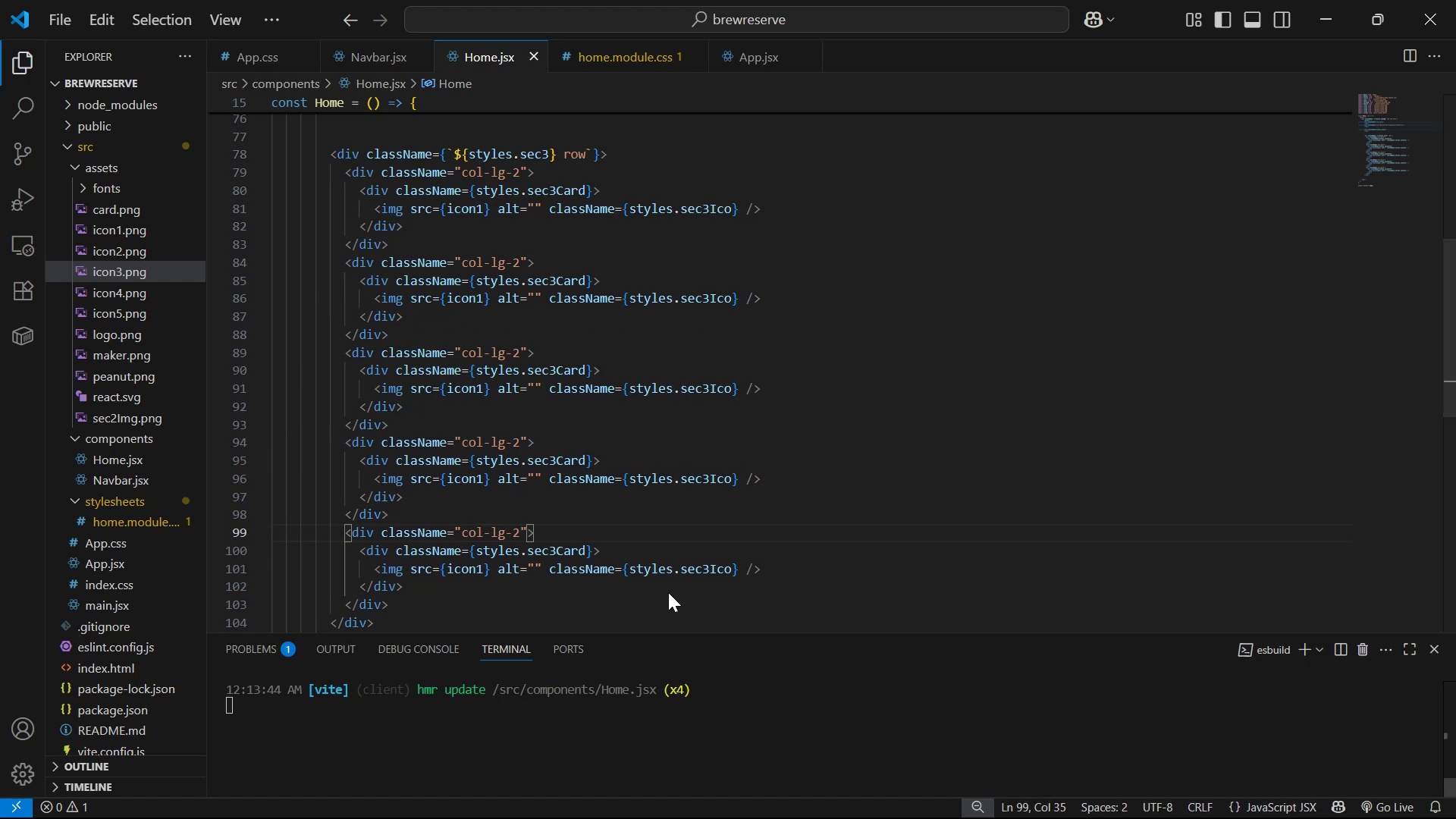 
scroll: coordinate [734, 435], scroll_direction: up, amount: 7.0
 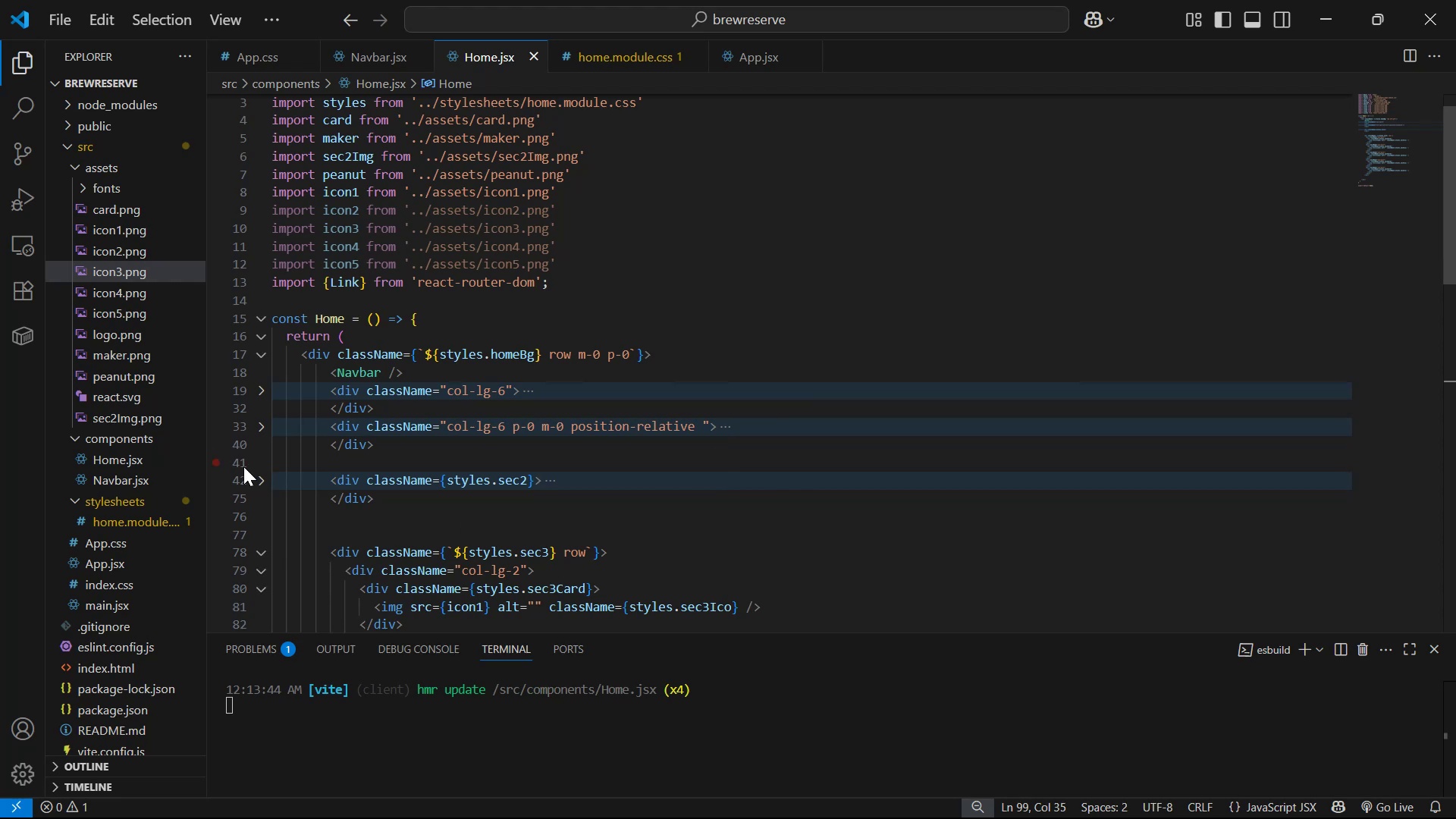 
left_click([266, 477])
 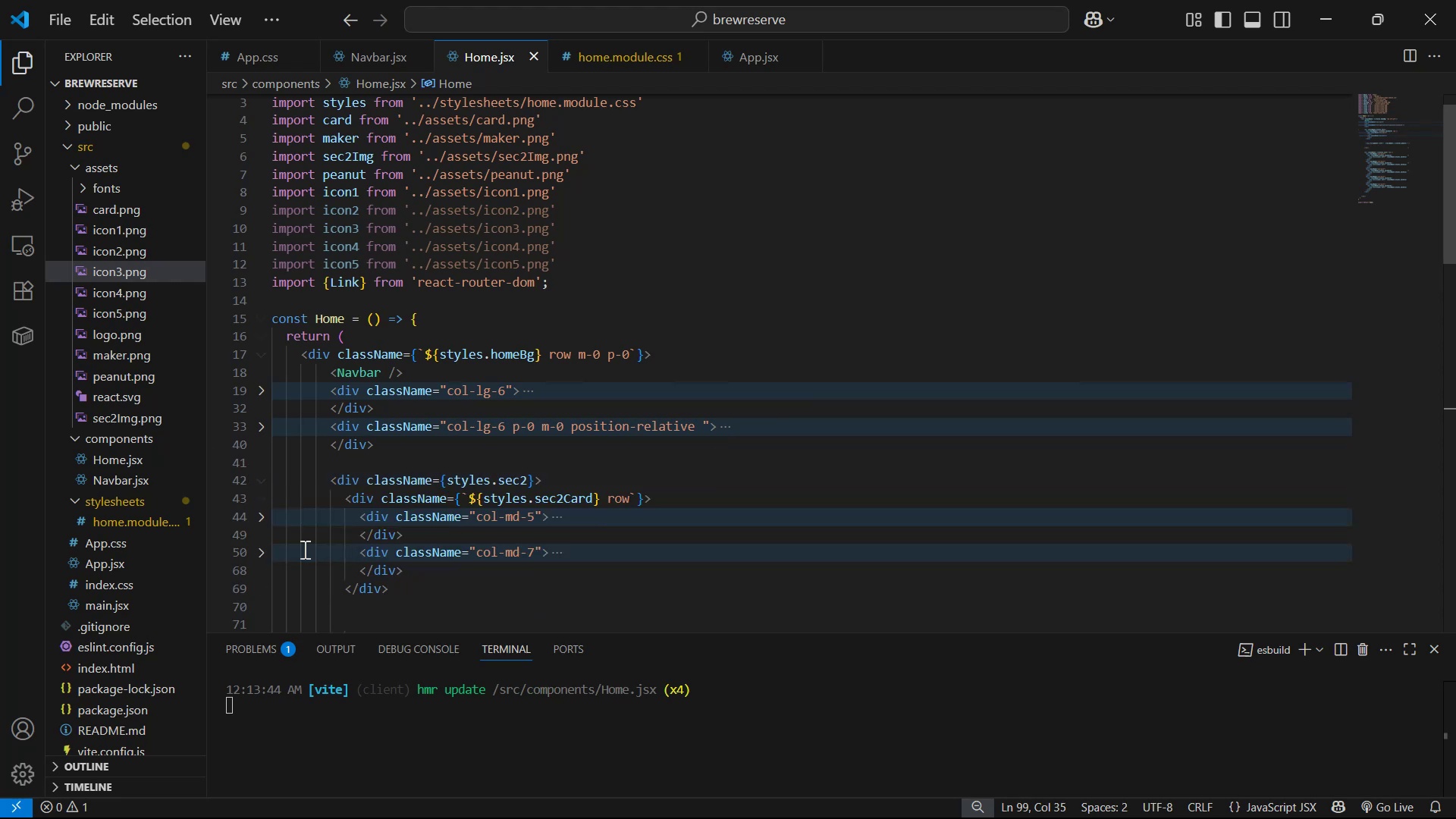 
scroll: coordinate [656, 318], scroll_direction: down, amount: 7.0
 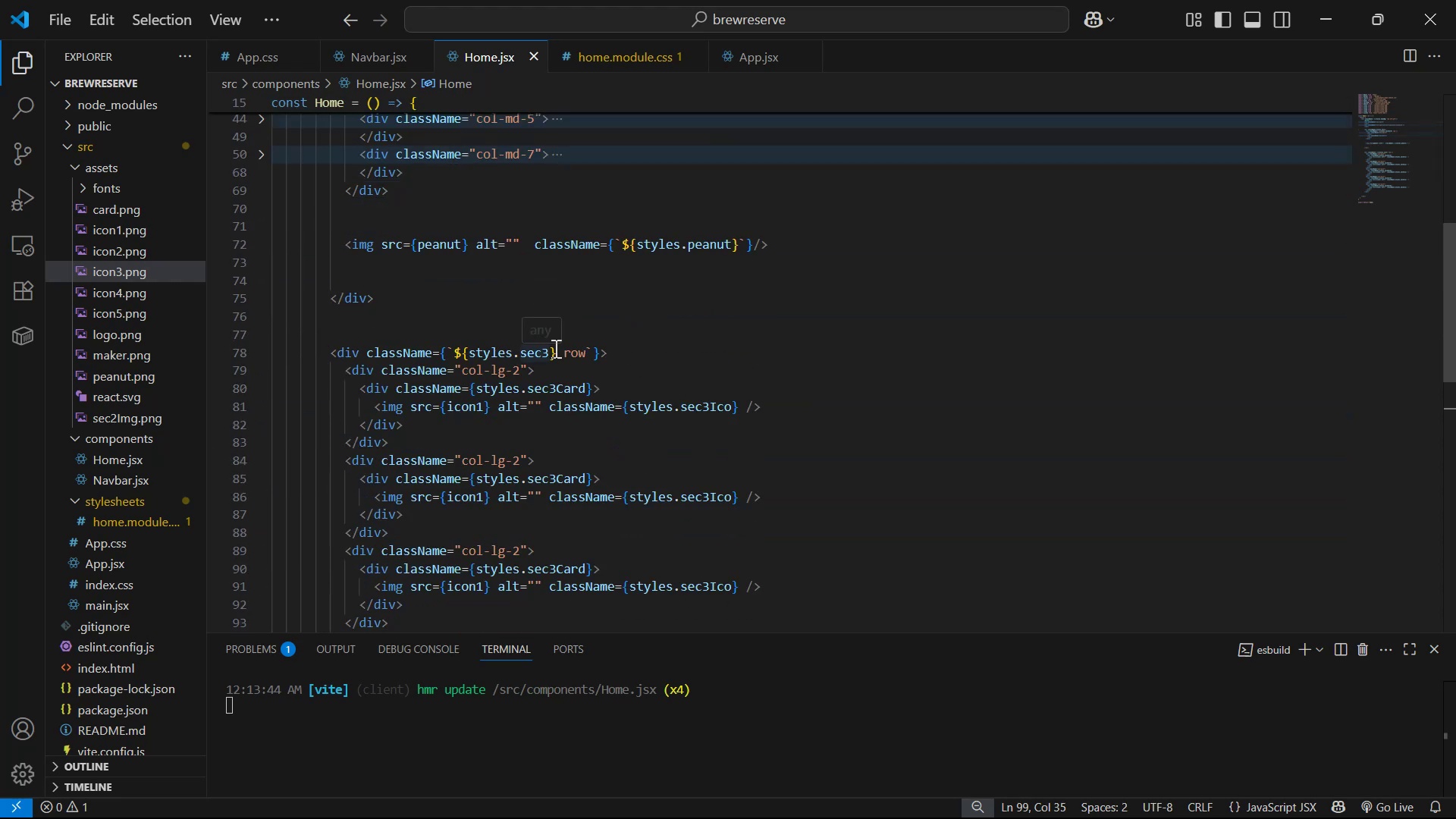 
left_click_drag(start_coordinate=[554, 347], to_coordinate=[453, 350])
 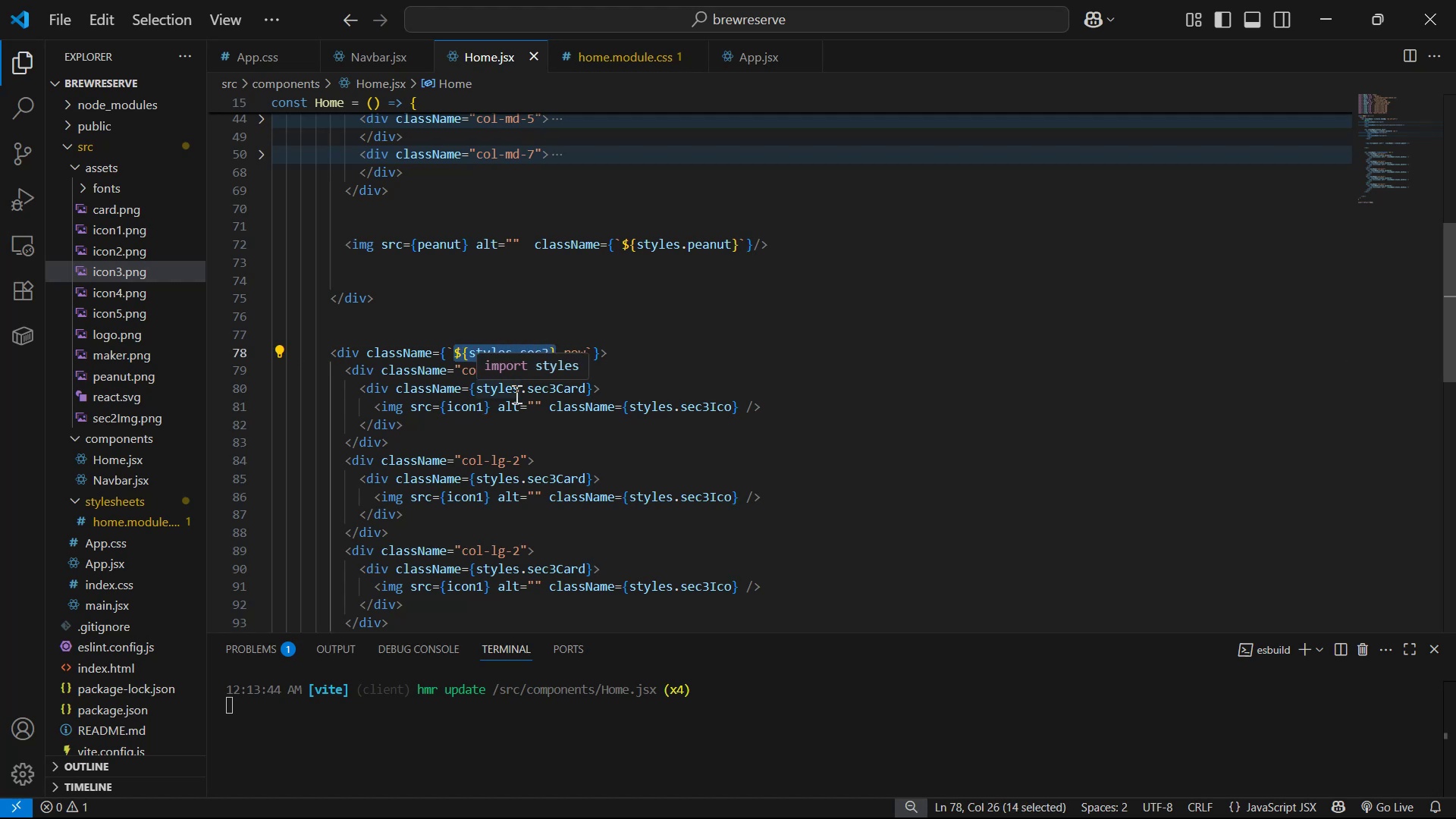 
key(Backspace)
 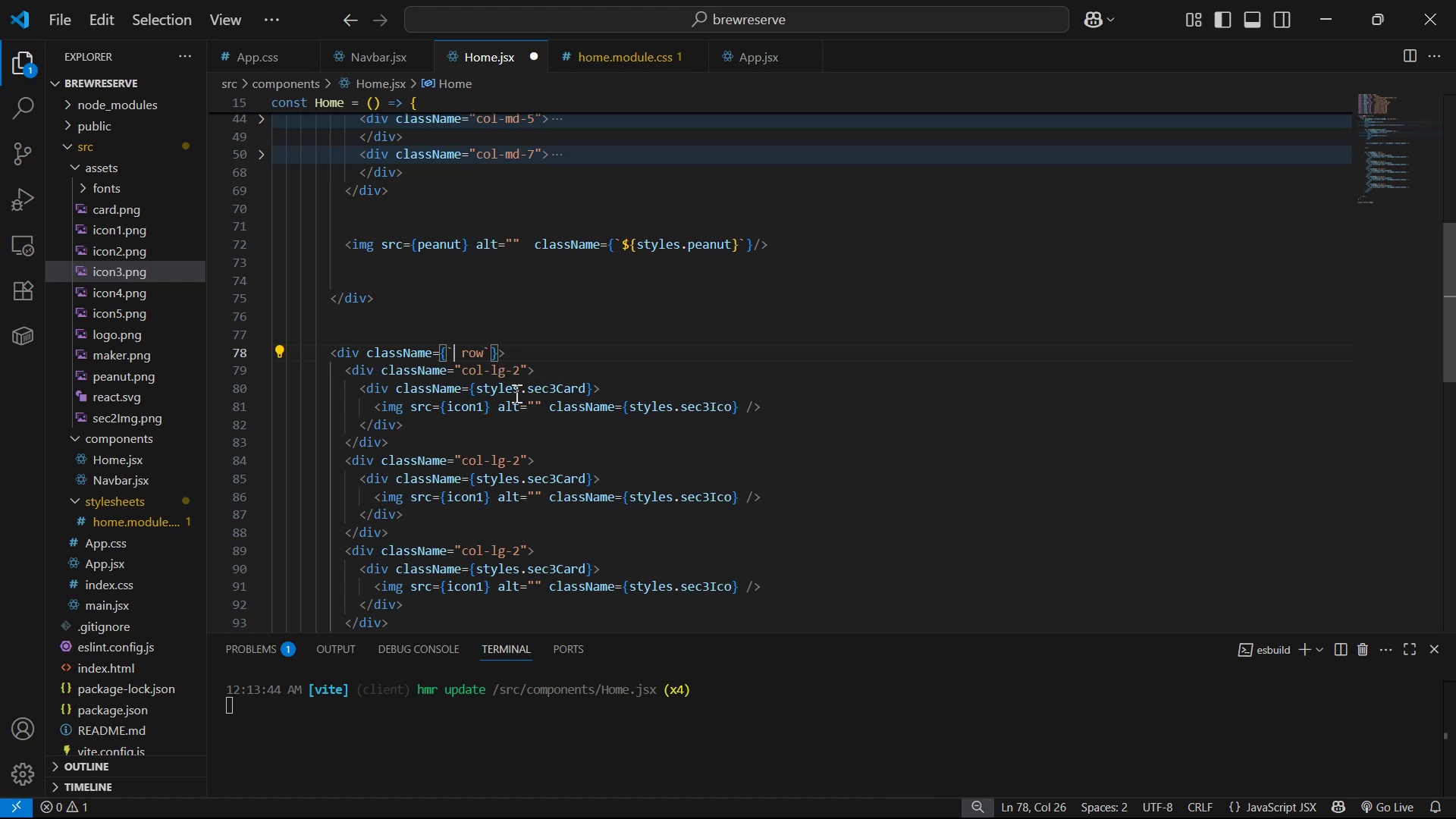 
key(ArrowRight)
 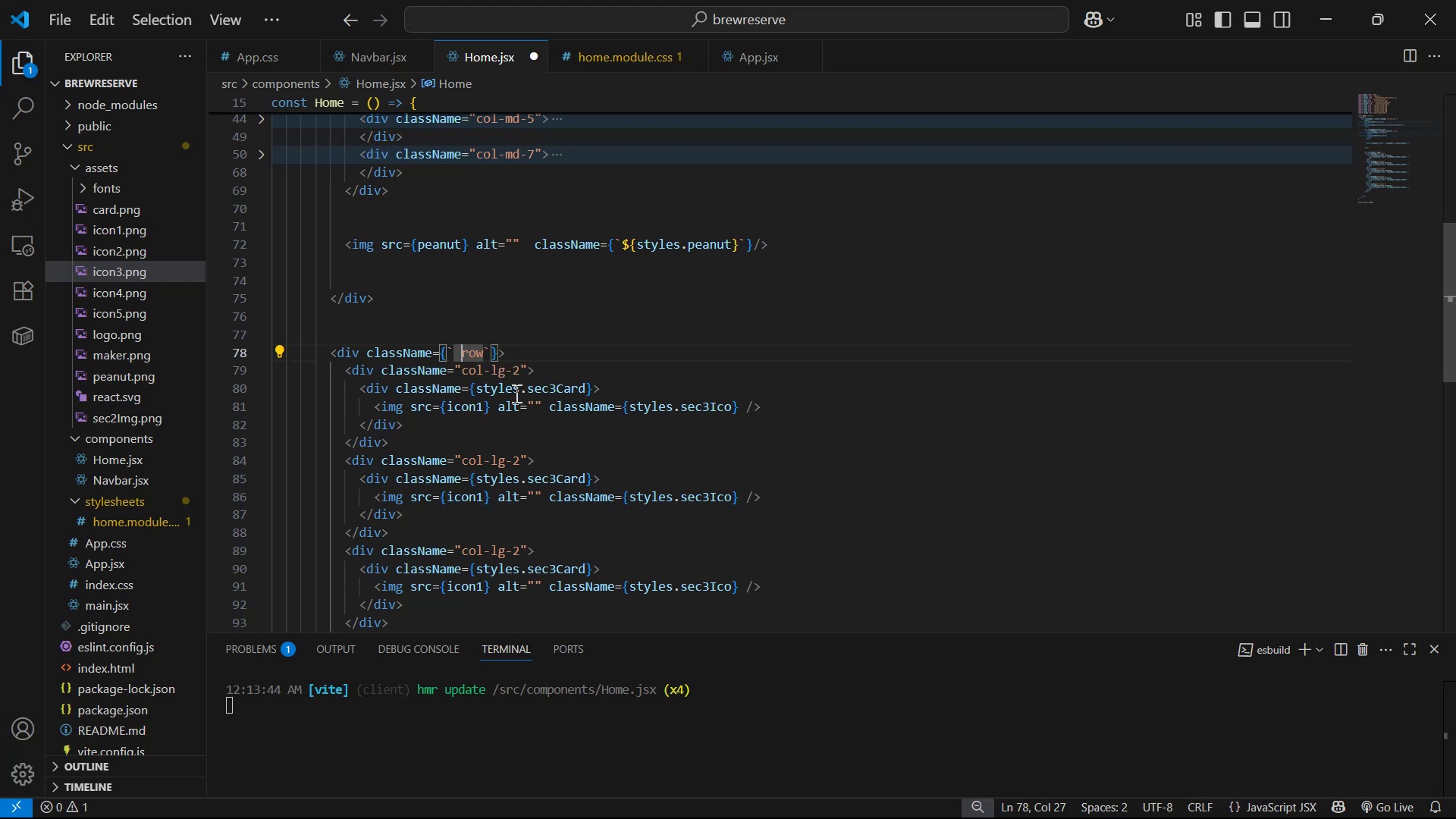 
key(Backspace)
 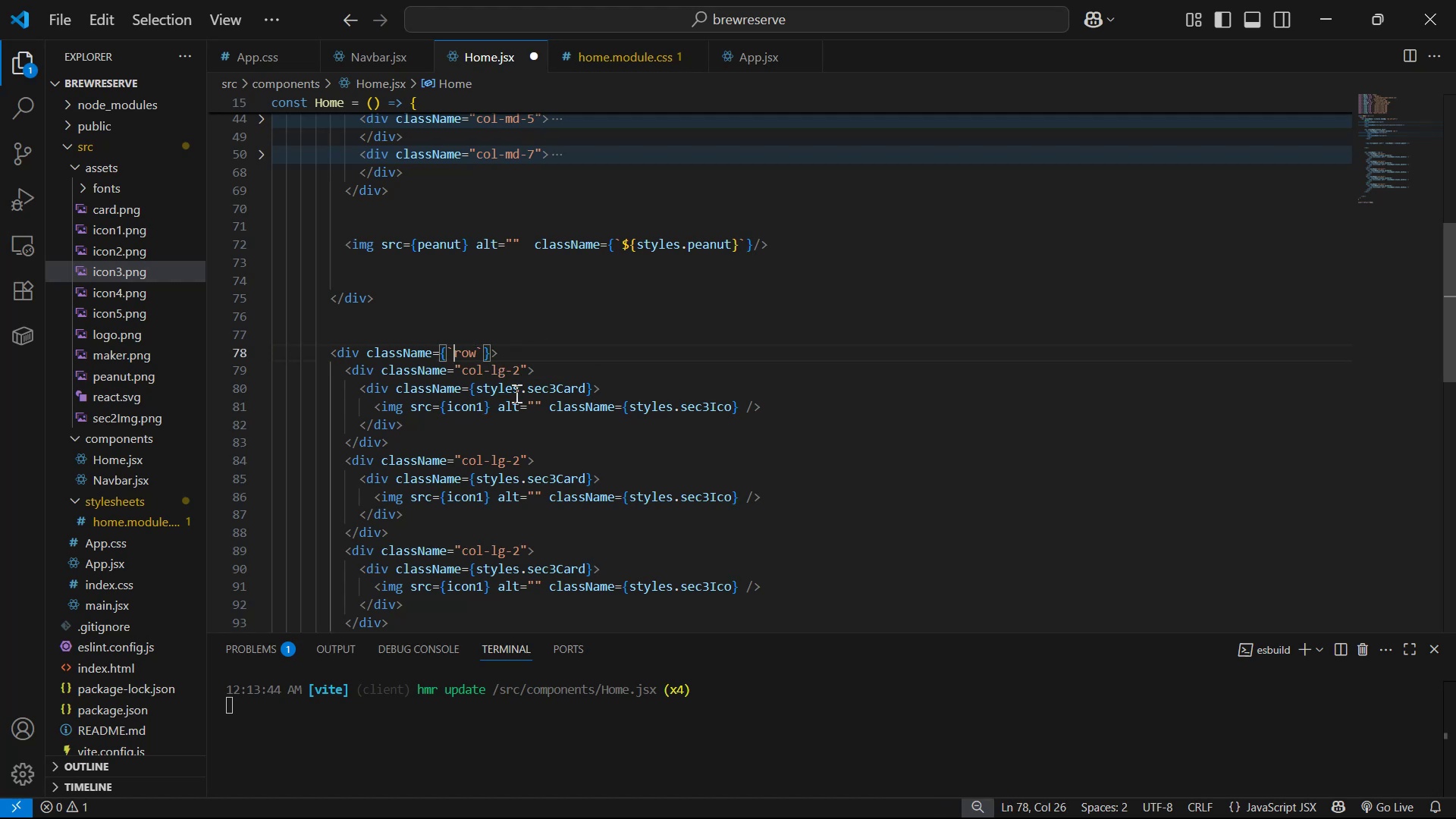 
key(Control+S)
 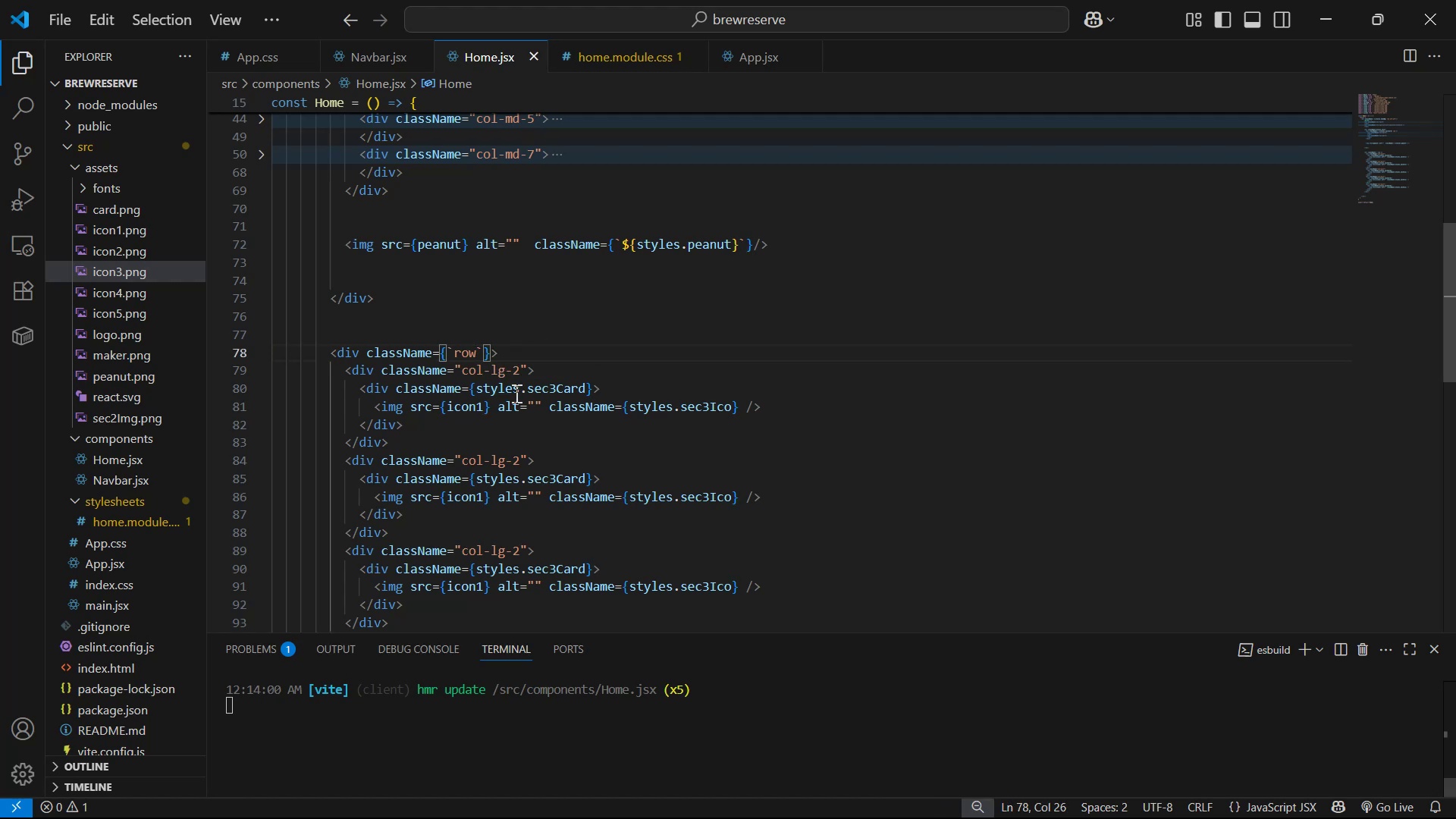 
hold_key(key=ArrowRight, duration=0.63)
 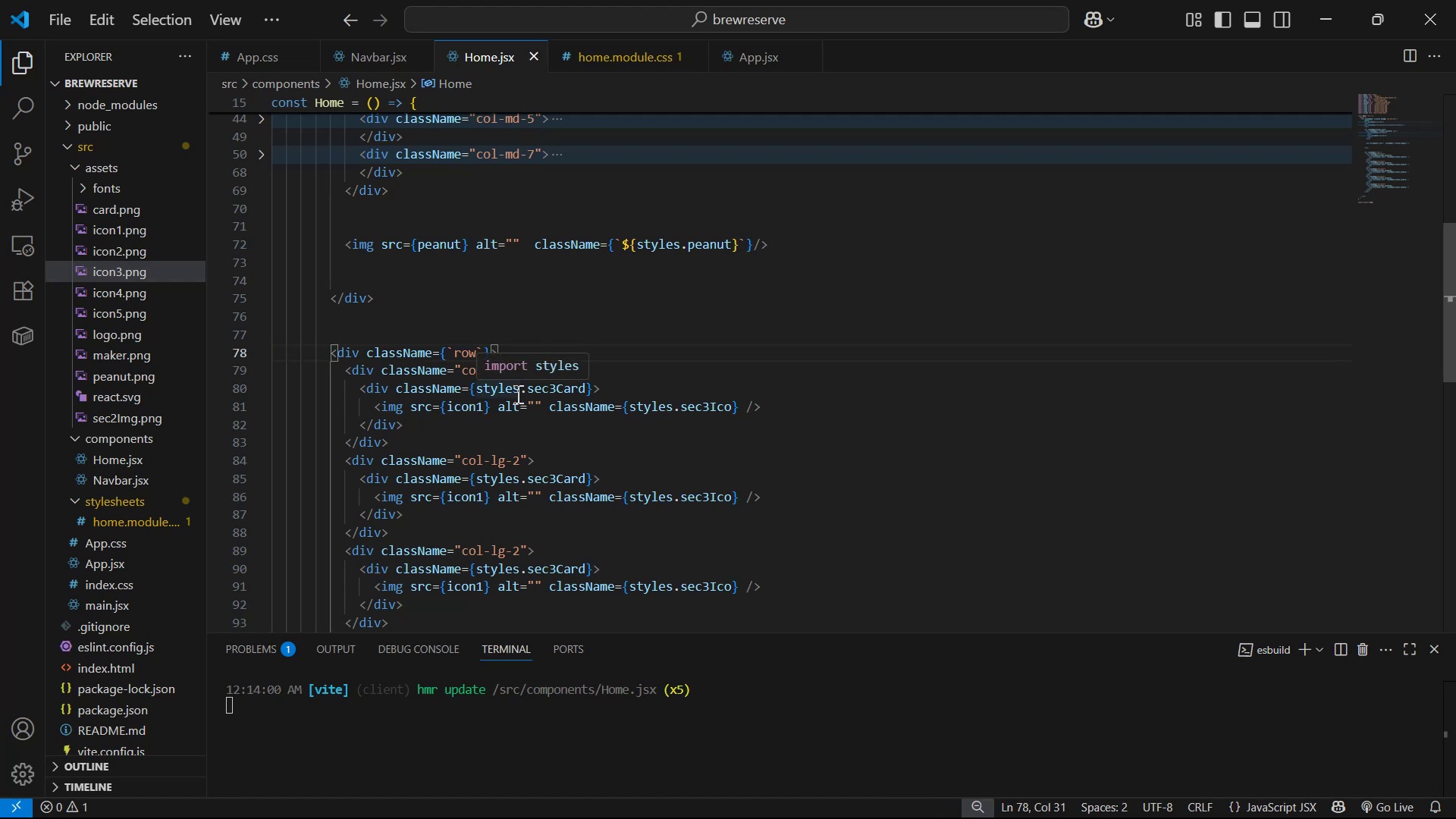 
key(Control+Z)
 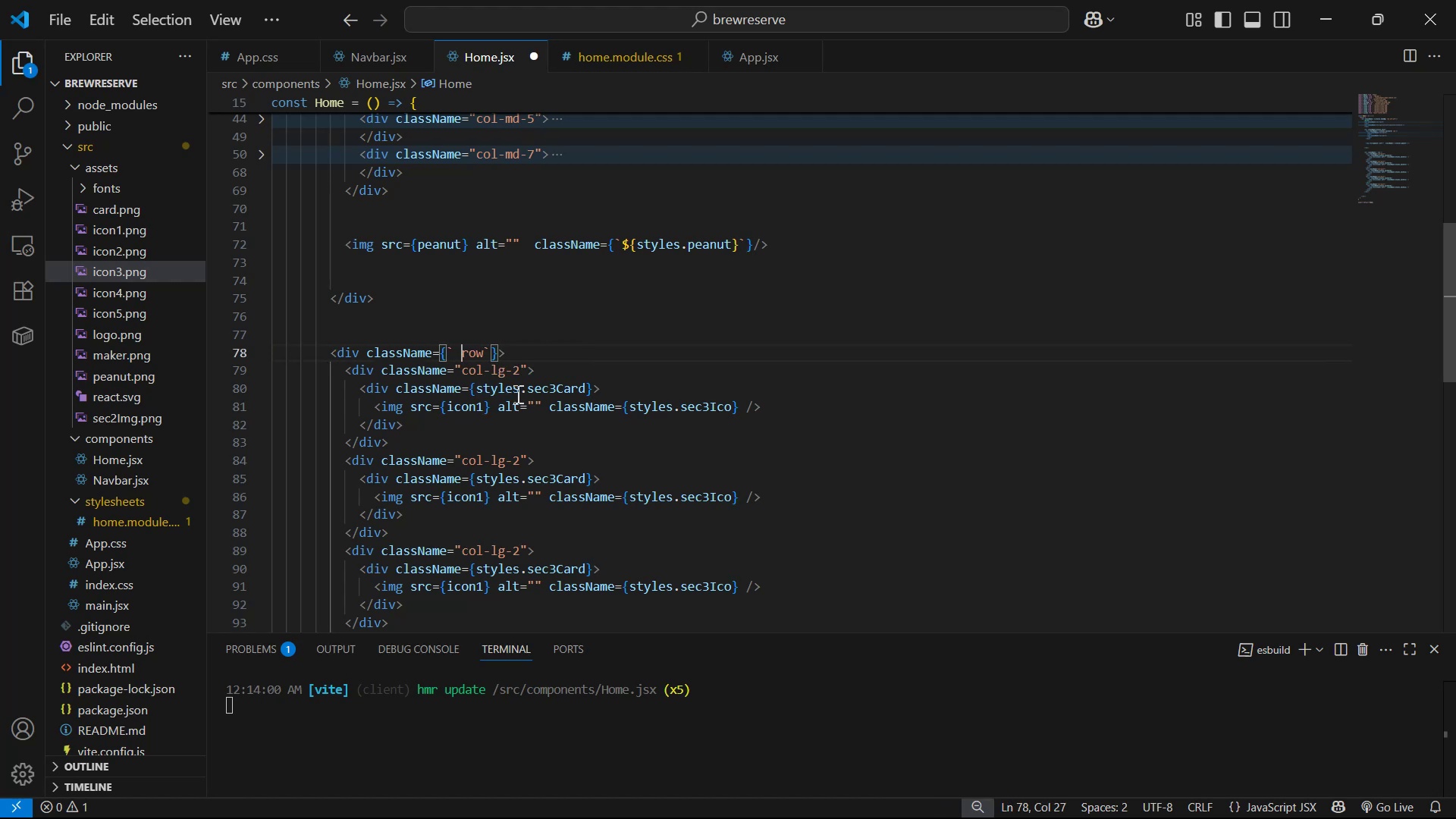 
key(Control+Z)
 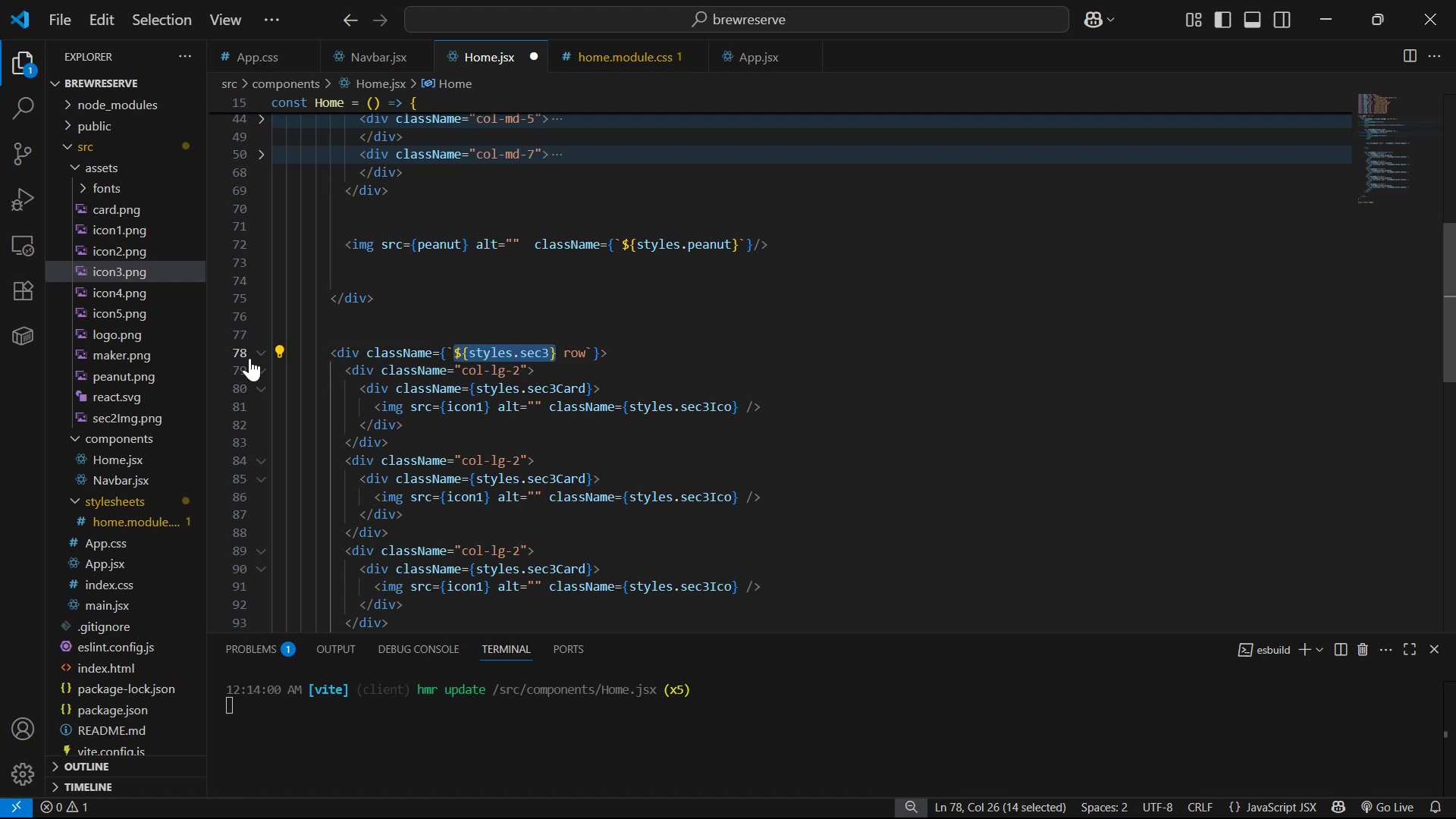 
left_click([259, 354])
 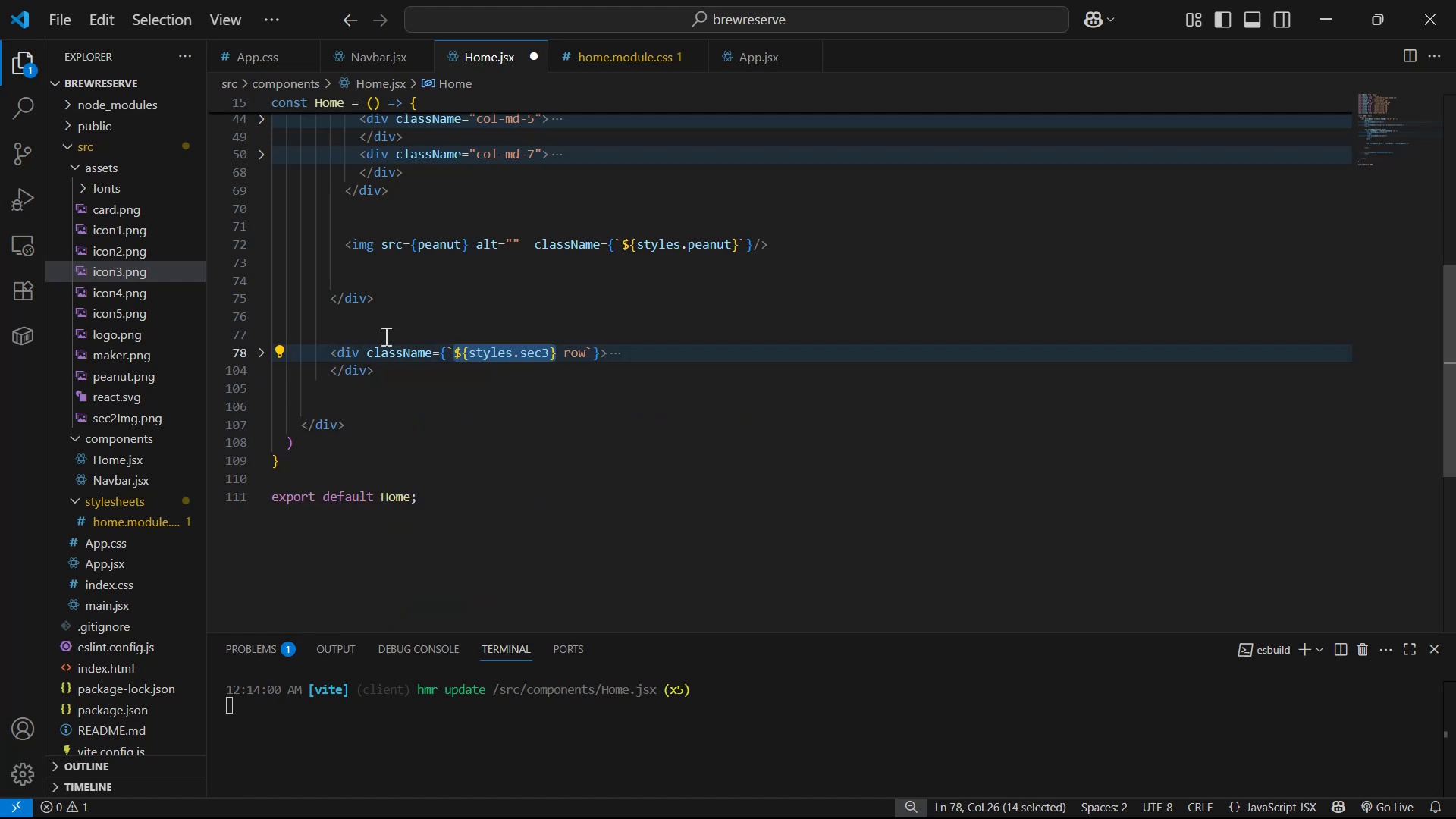 
left_click([399, 325])
 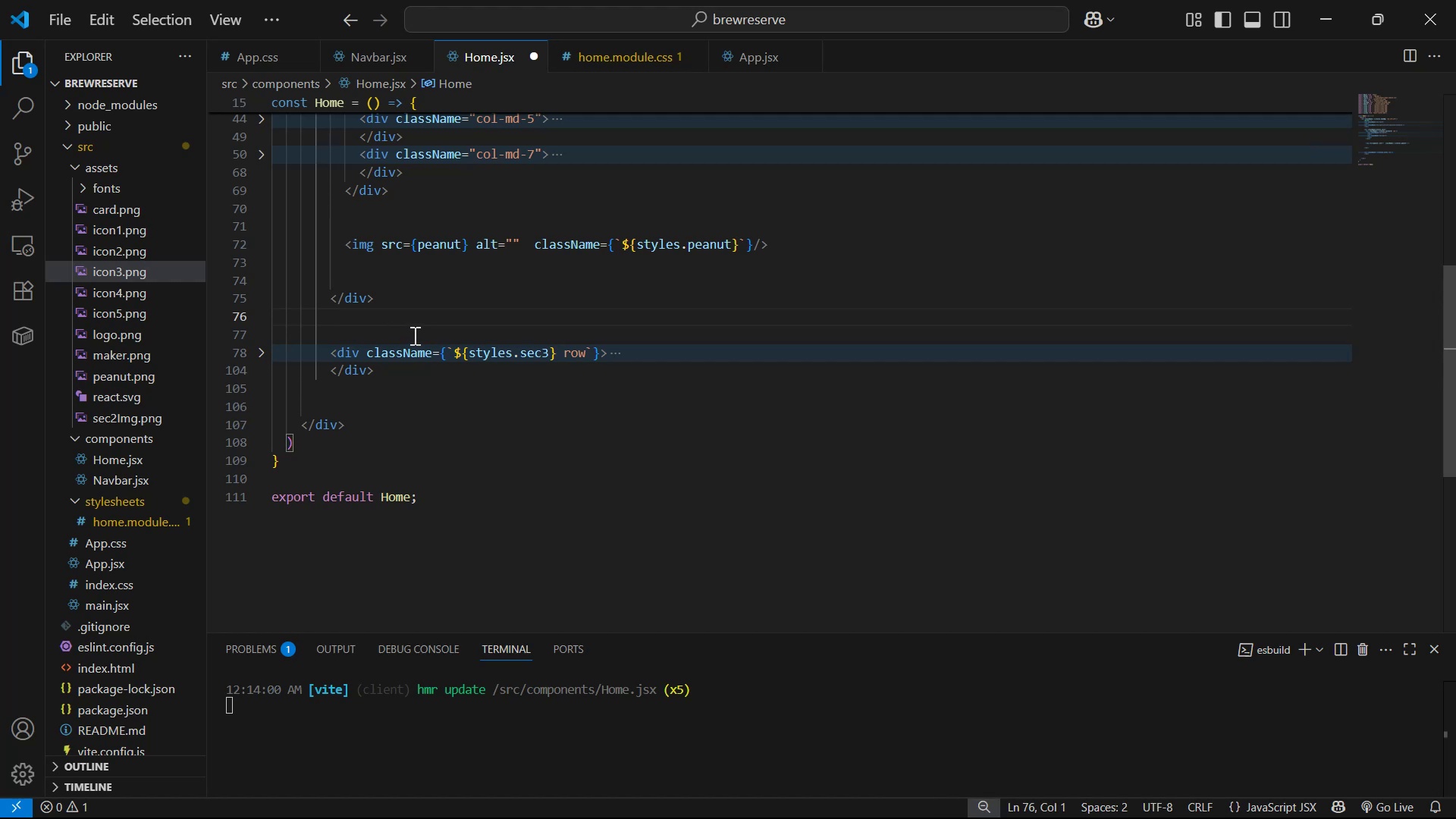 
key(Backspace)
 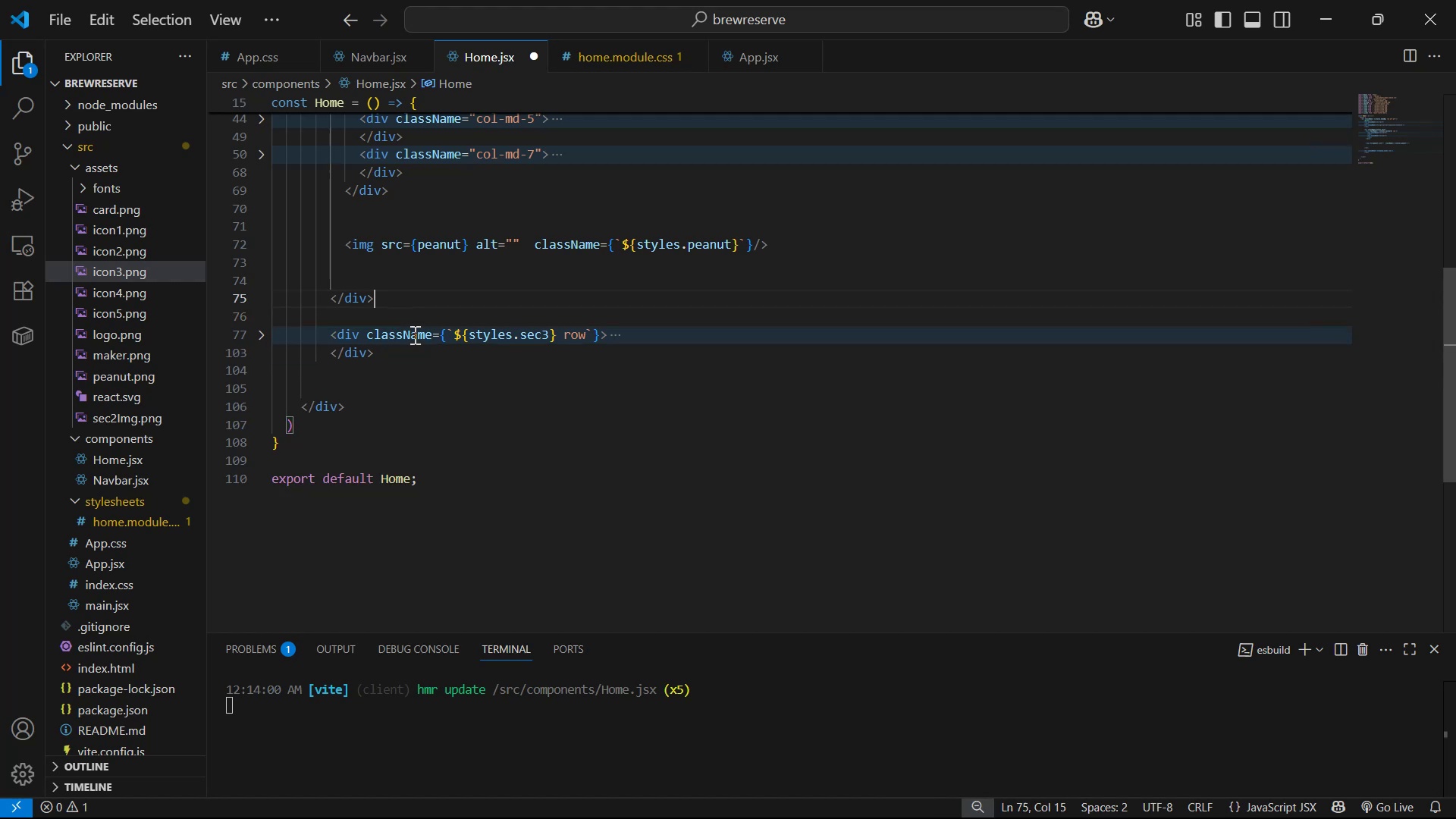 
key(Backspace)
 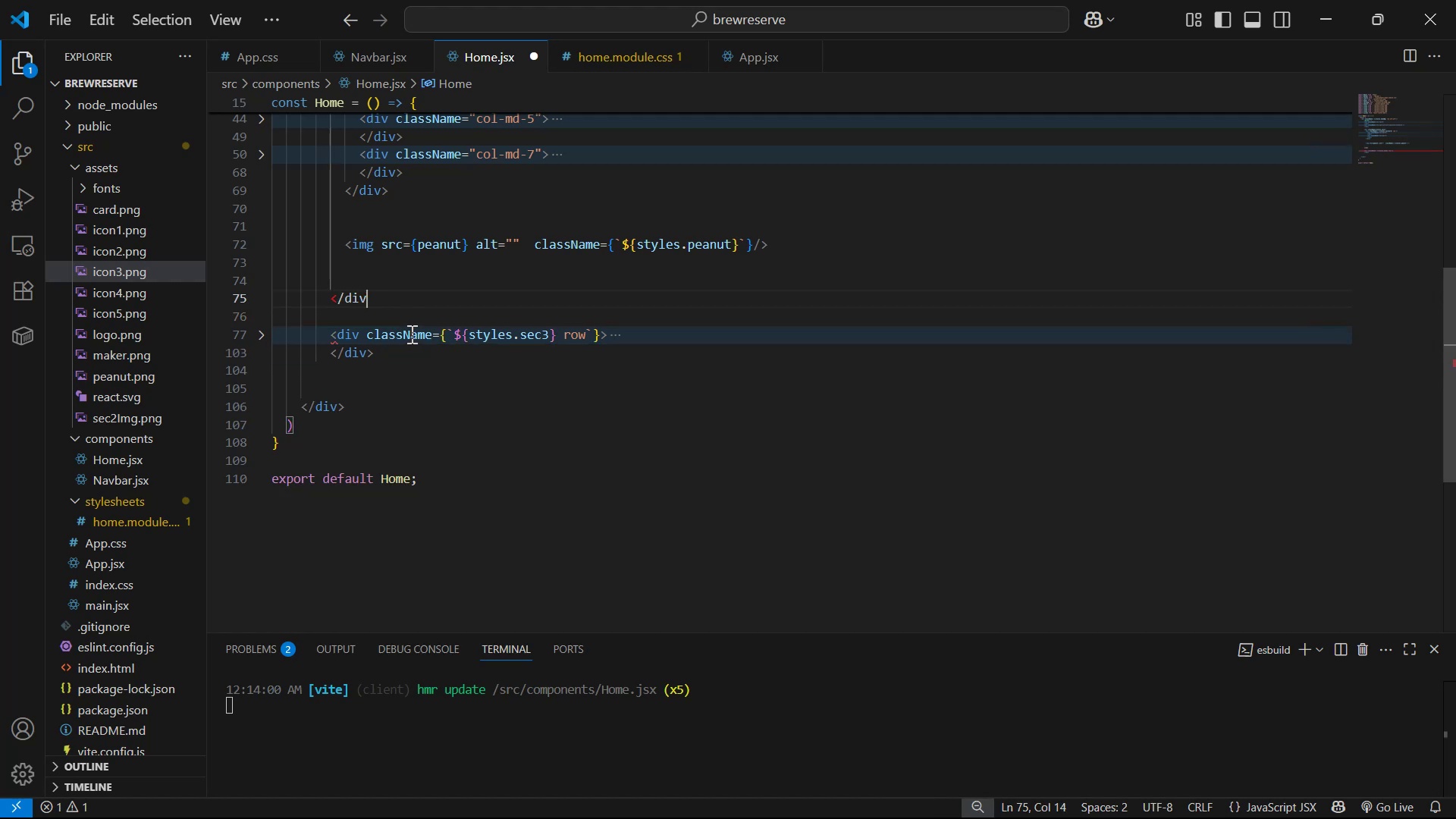 
key(Control+Z)
 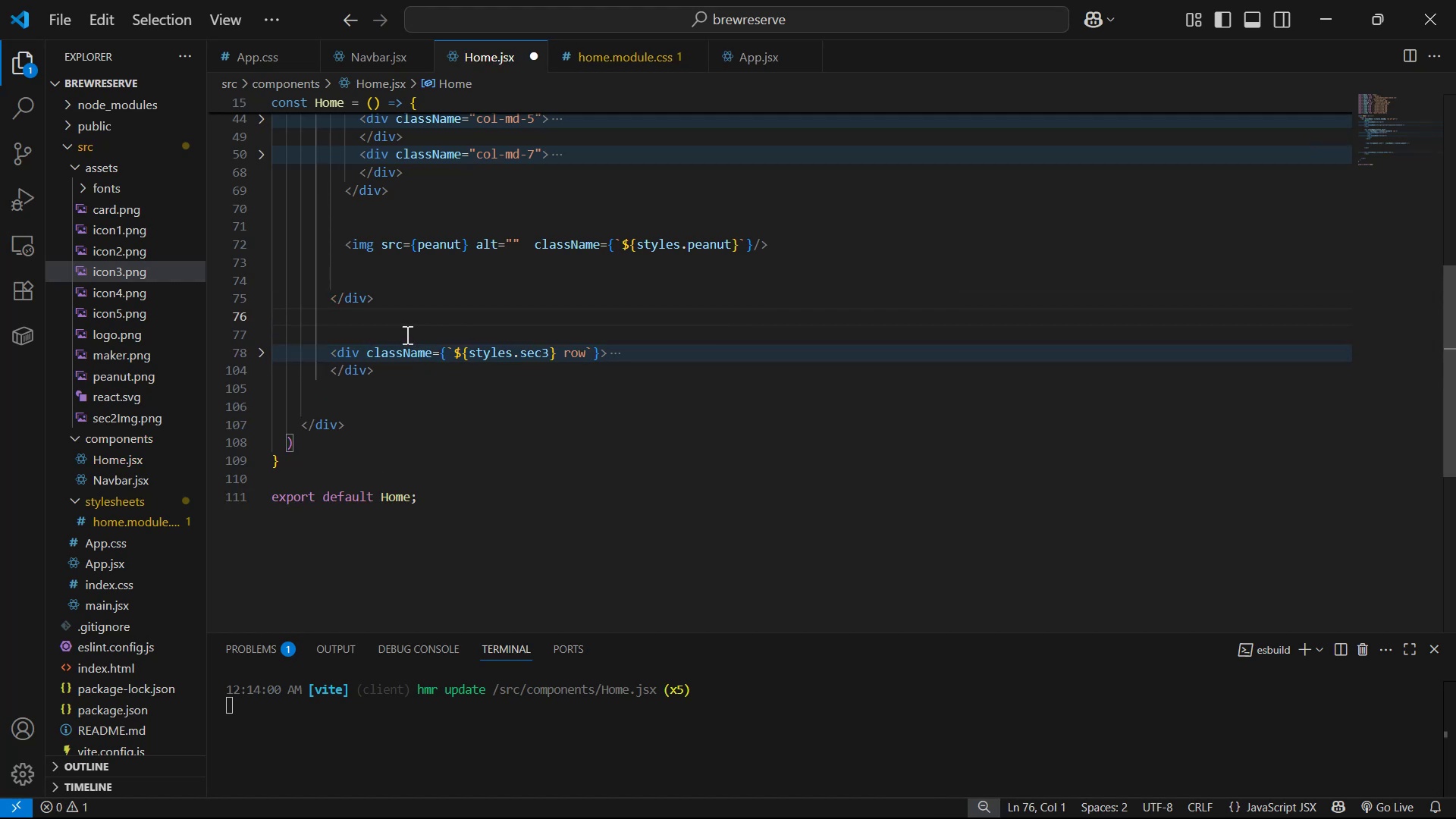 
left_click([406, 334])
 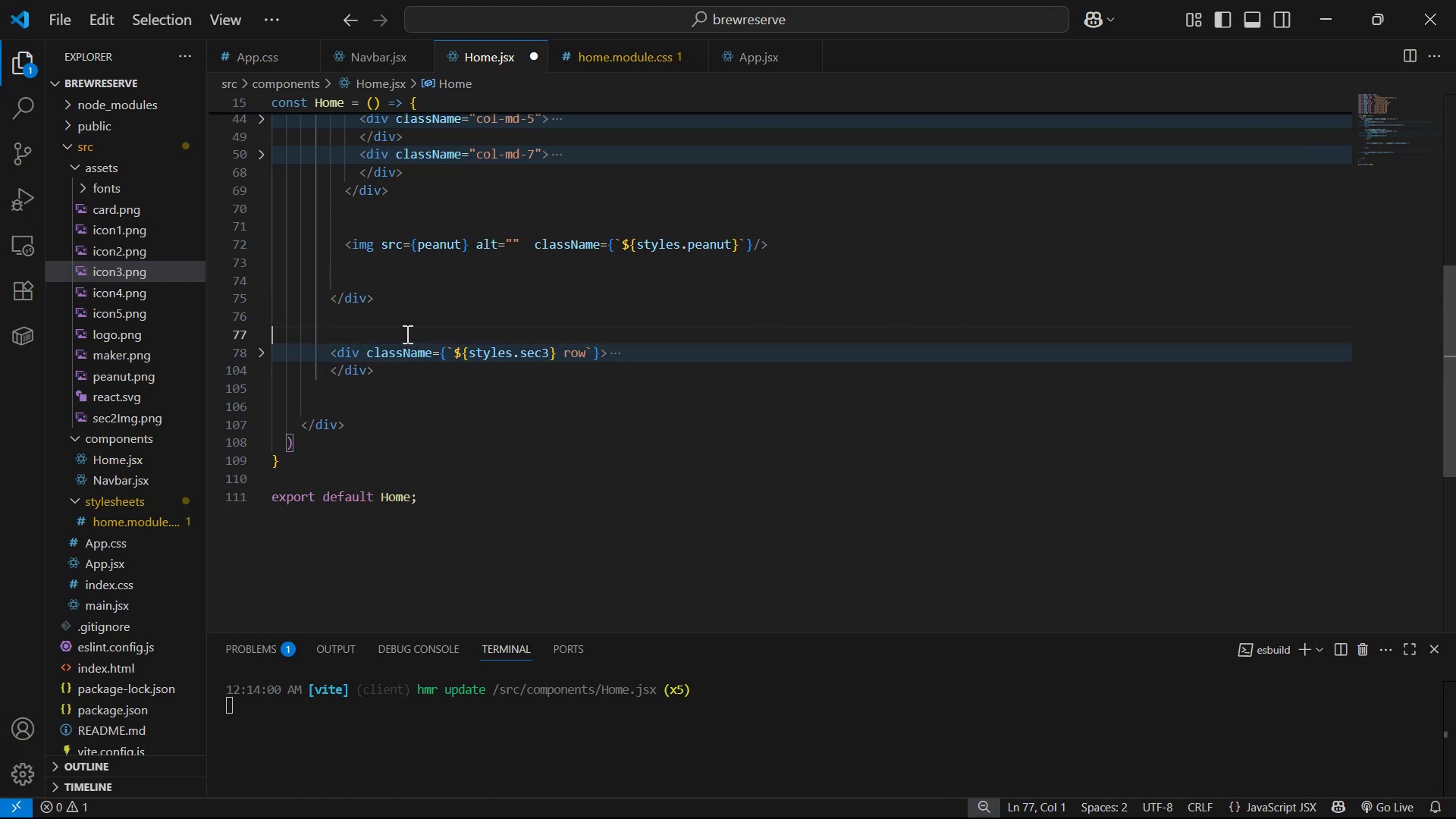 
key(Tab)
key(Tab)
key(Tab)
type(div)
 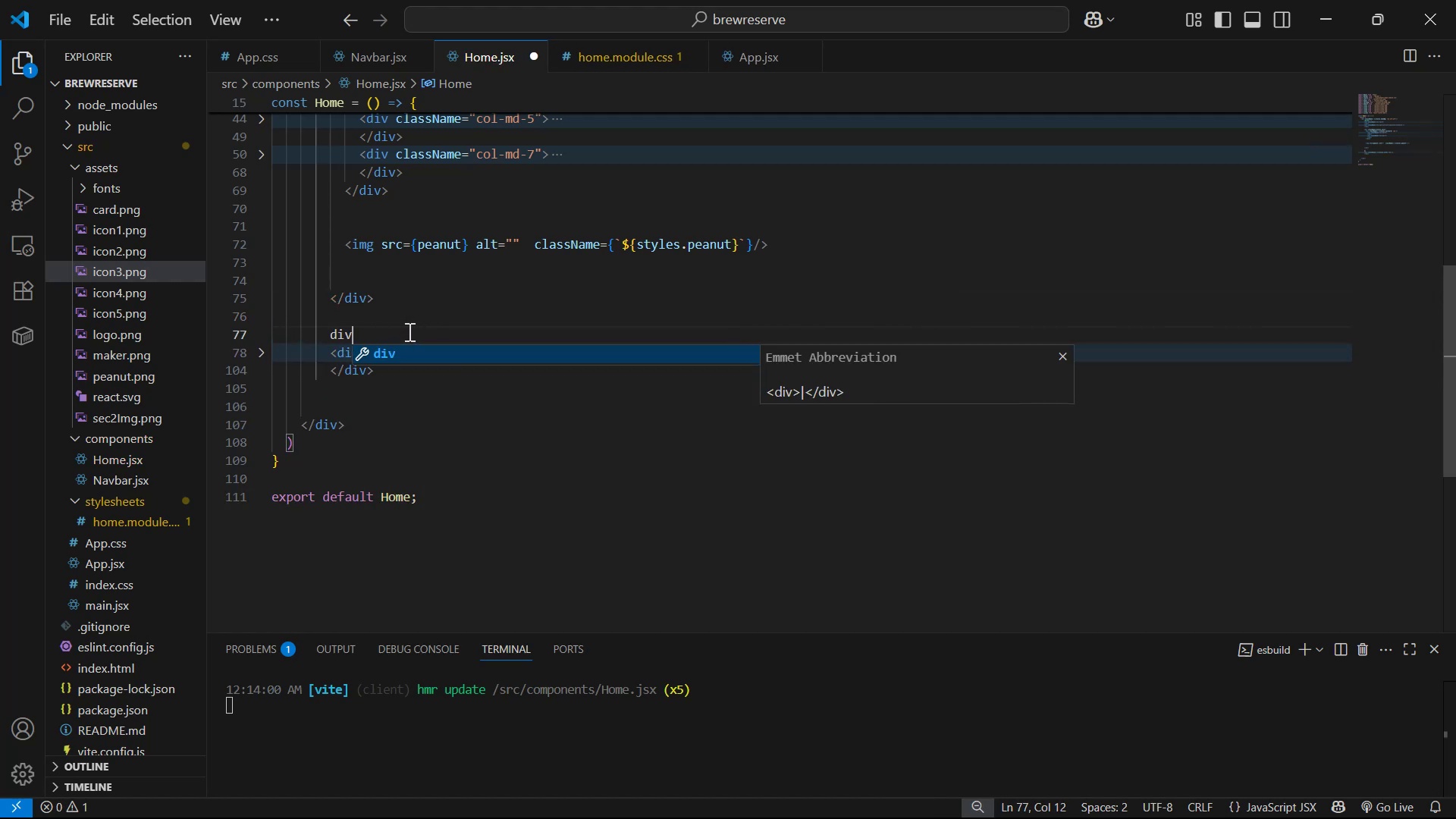 
key(Enter)
 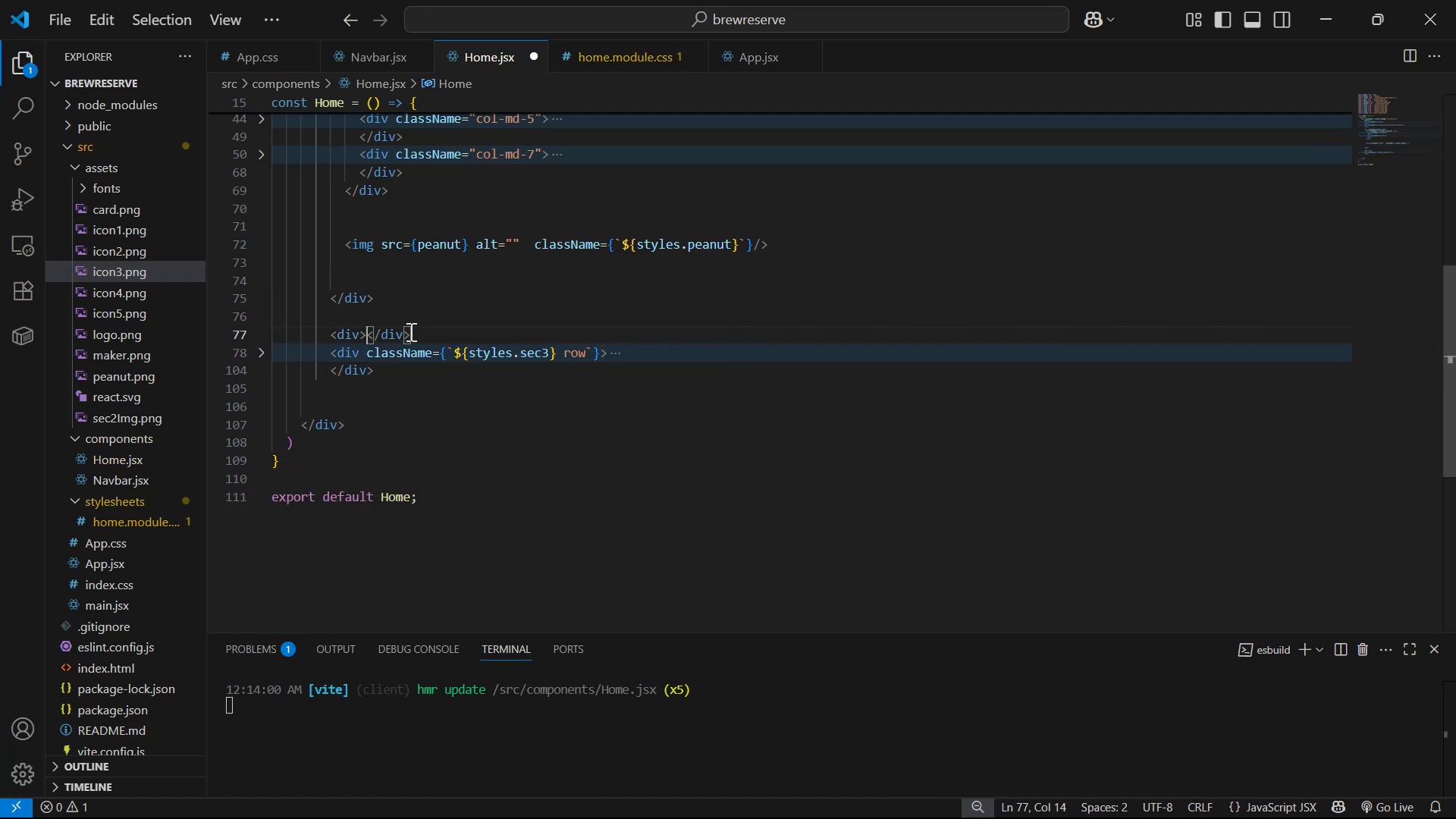 
key(Enter)
 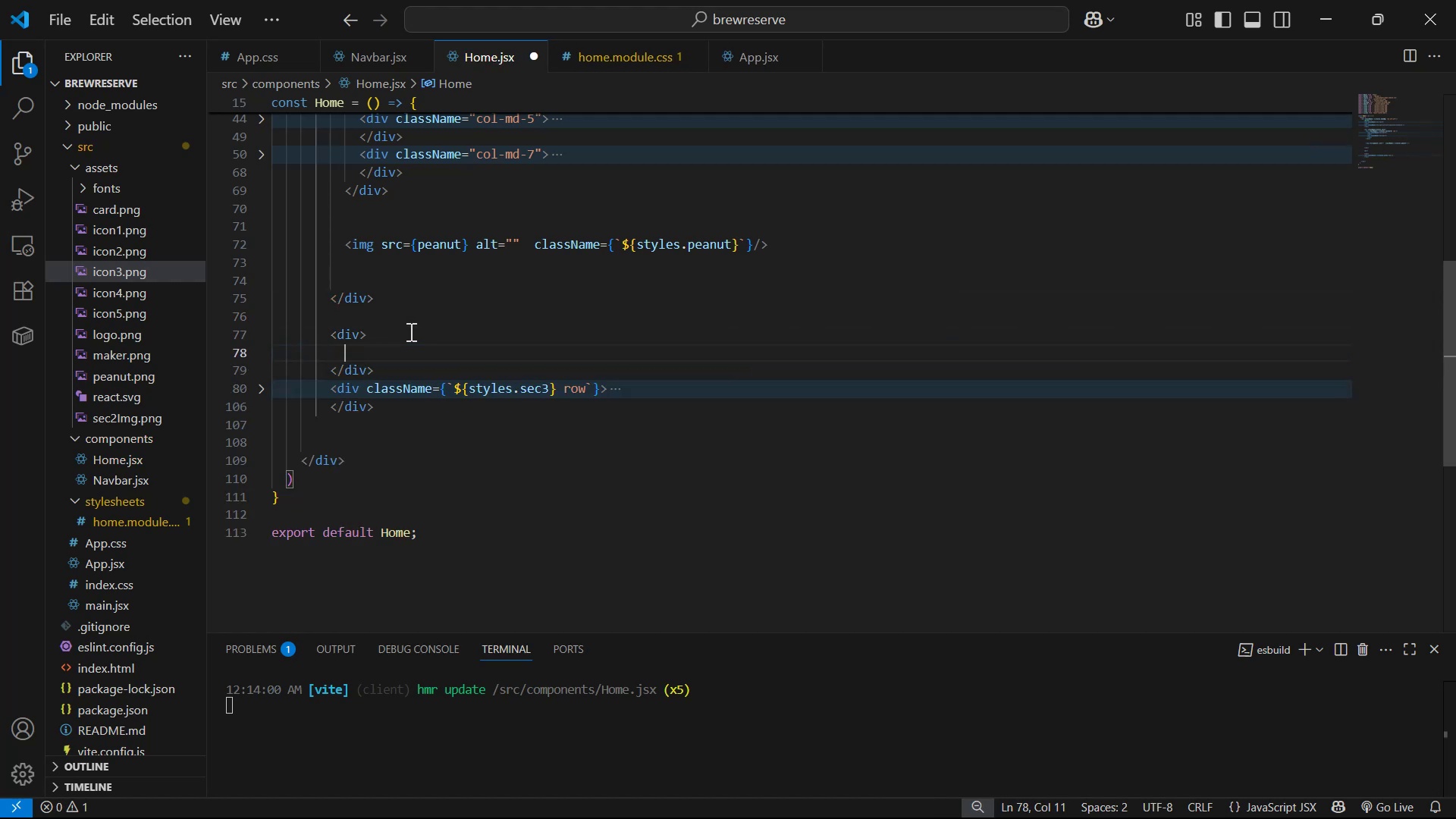 
key(ArrowUp)
 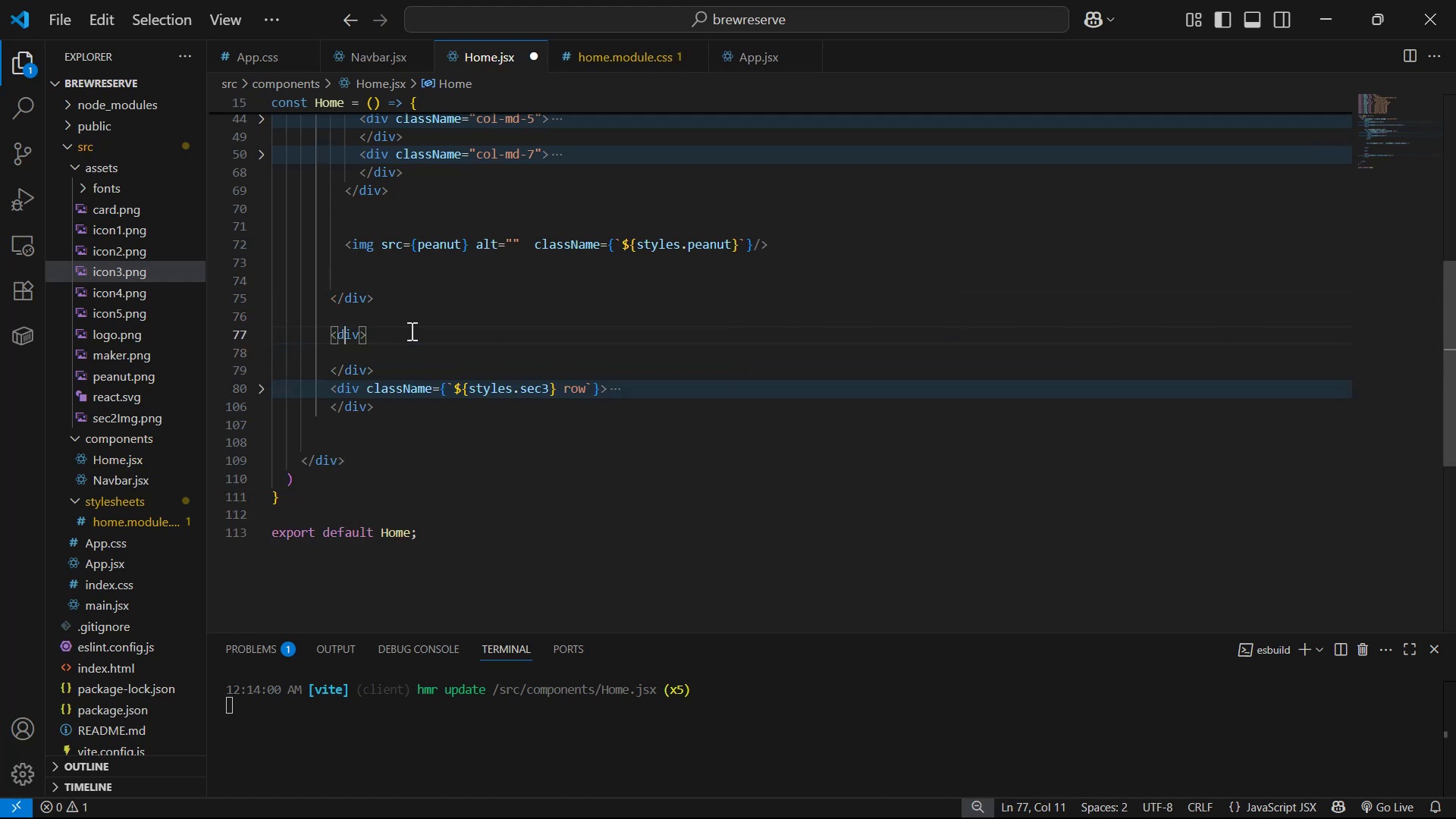 
key(ArrowRight)
 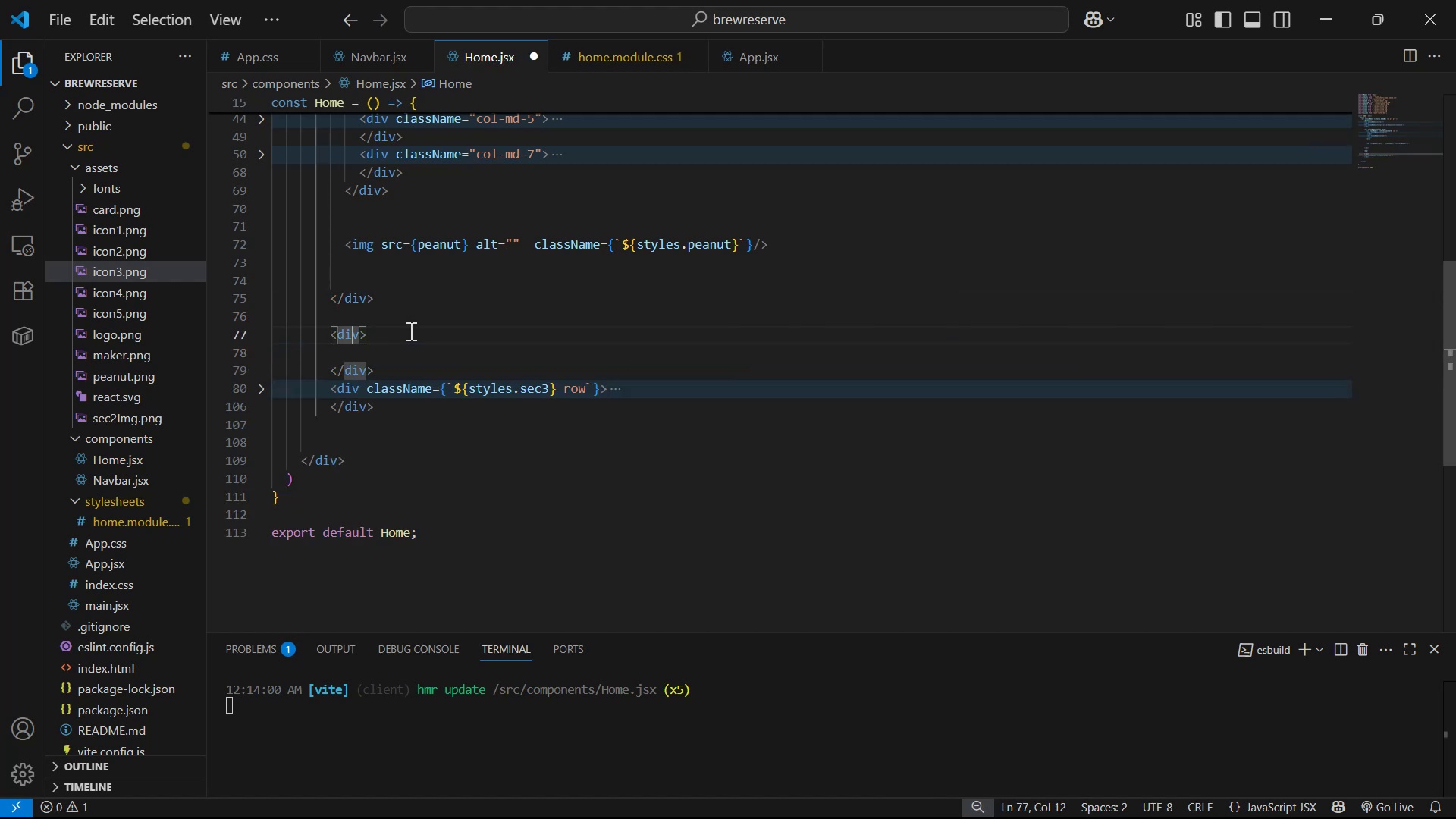 
key(ArrowRight)
 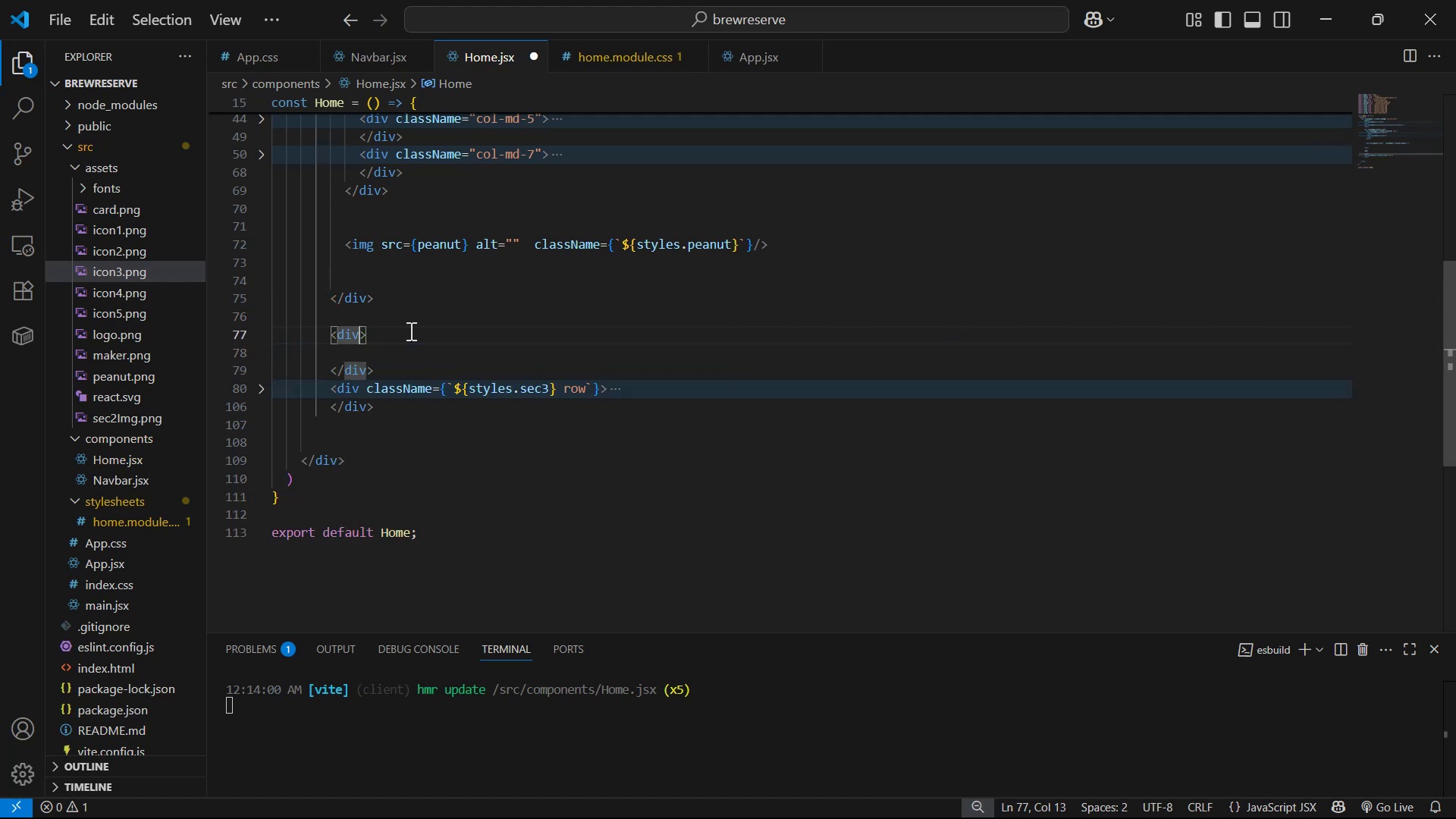 
type( cla)
 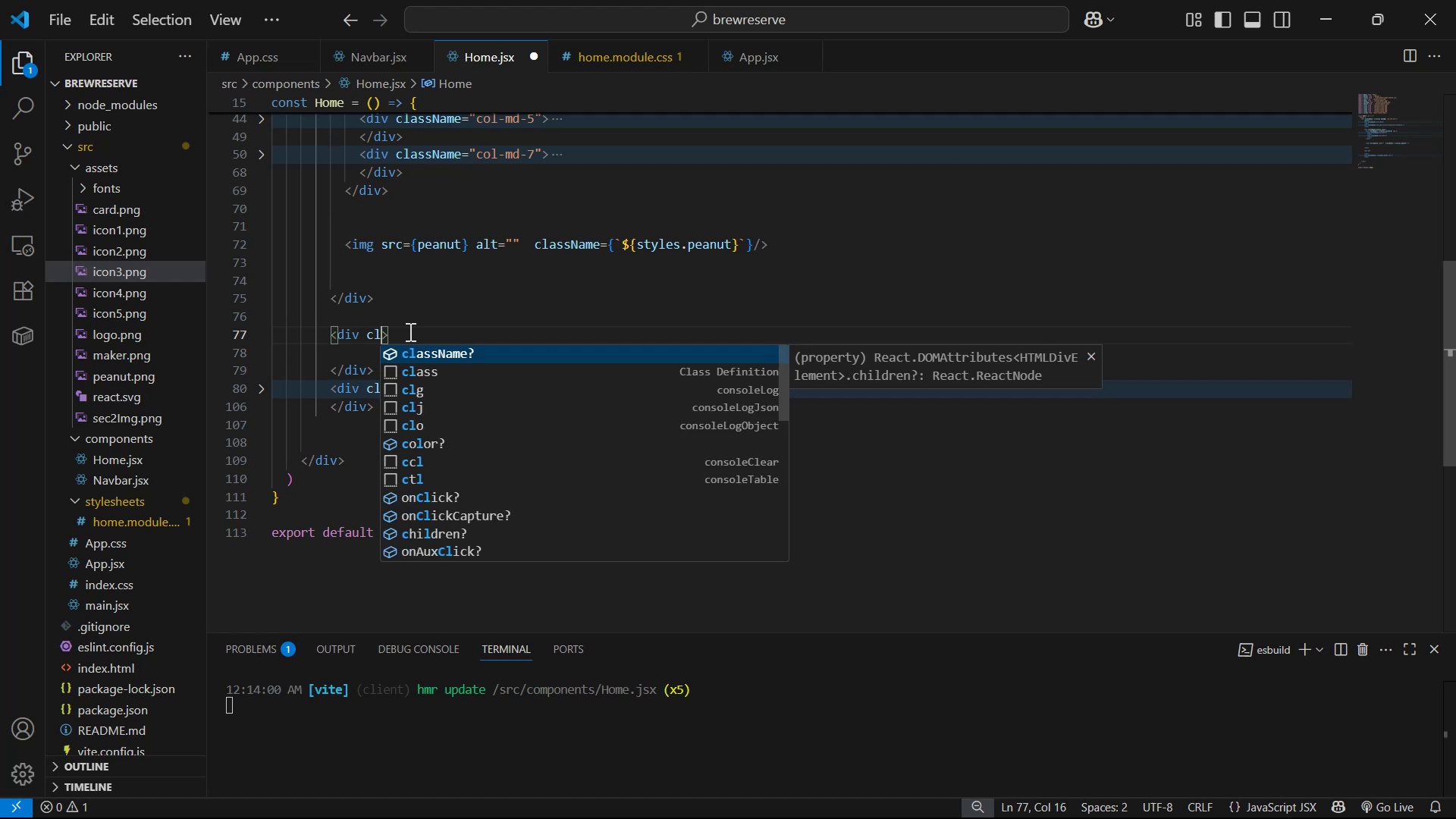 
key(Enter)
 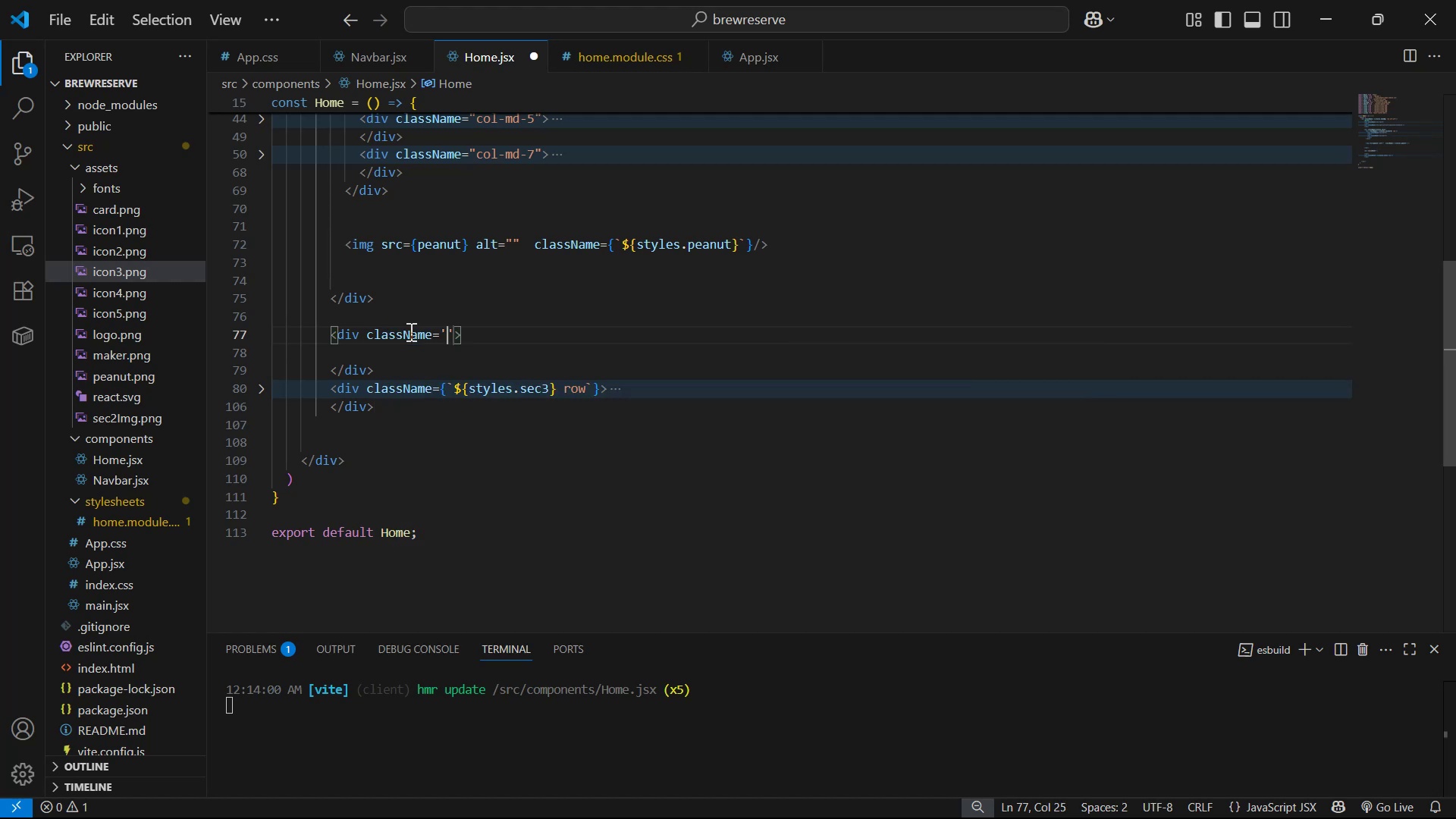 
key(ArrowRight)
 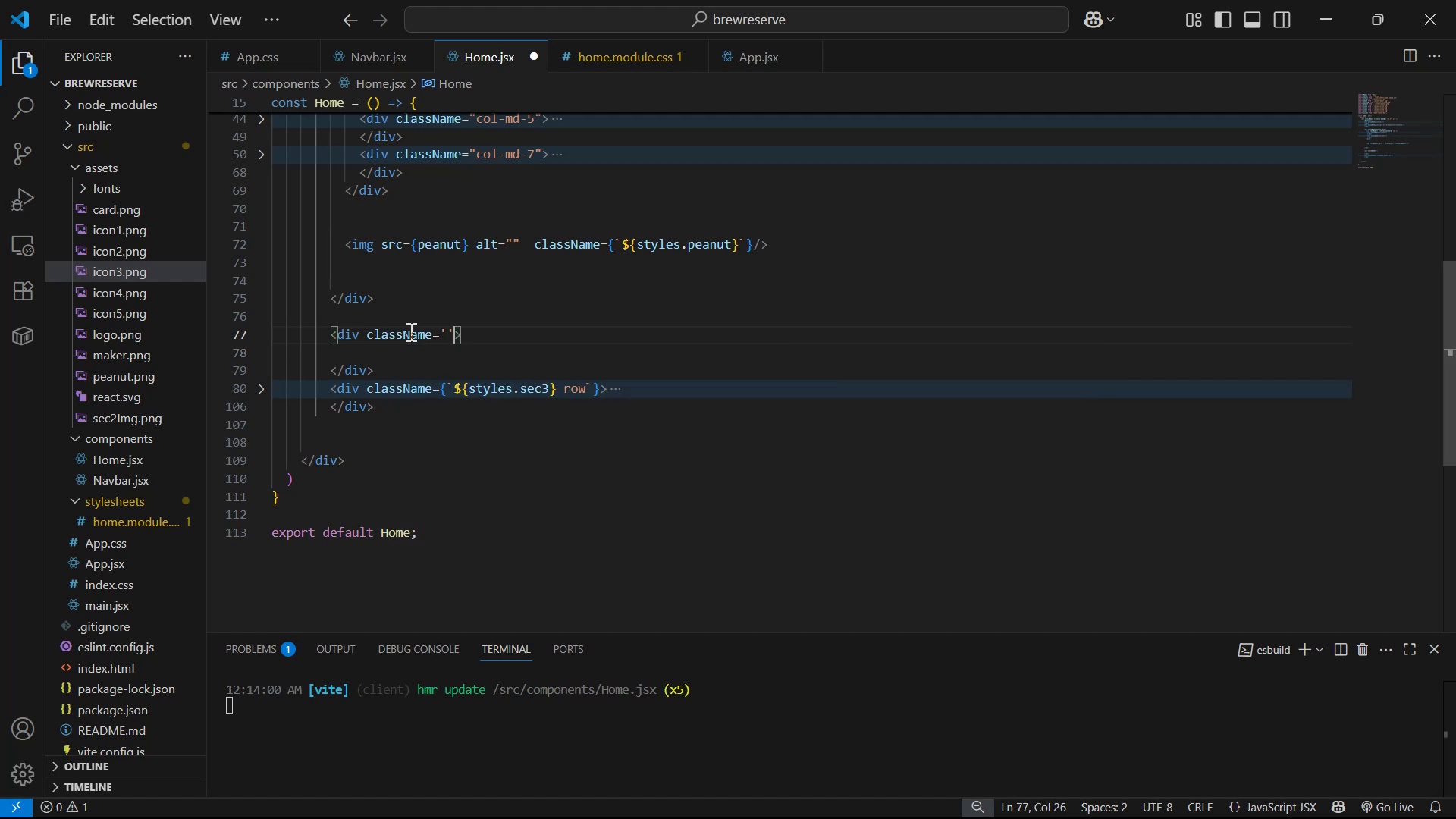 
key(Backspace)
key(Backspace)
type({sty)
 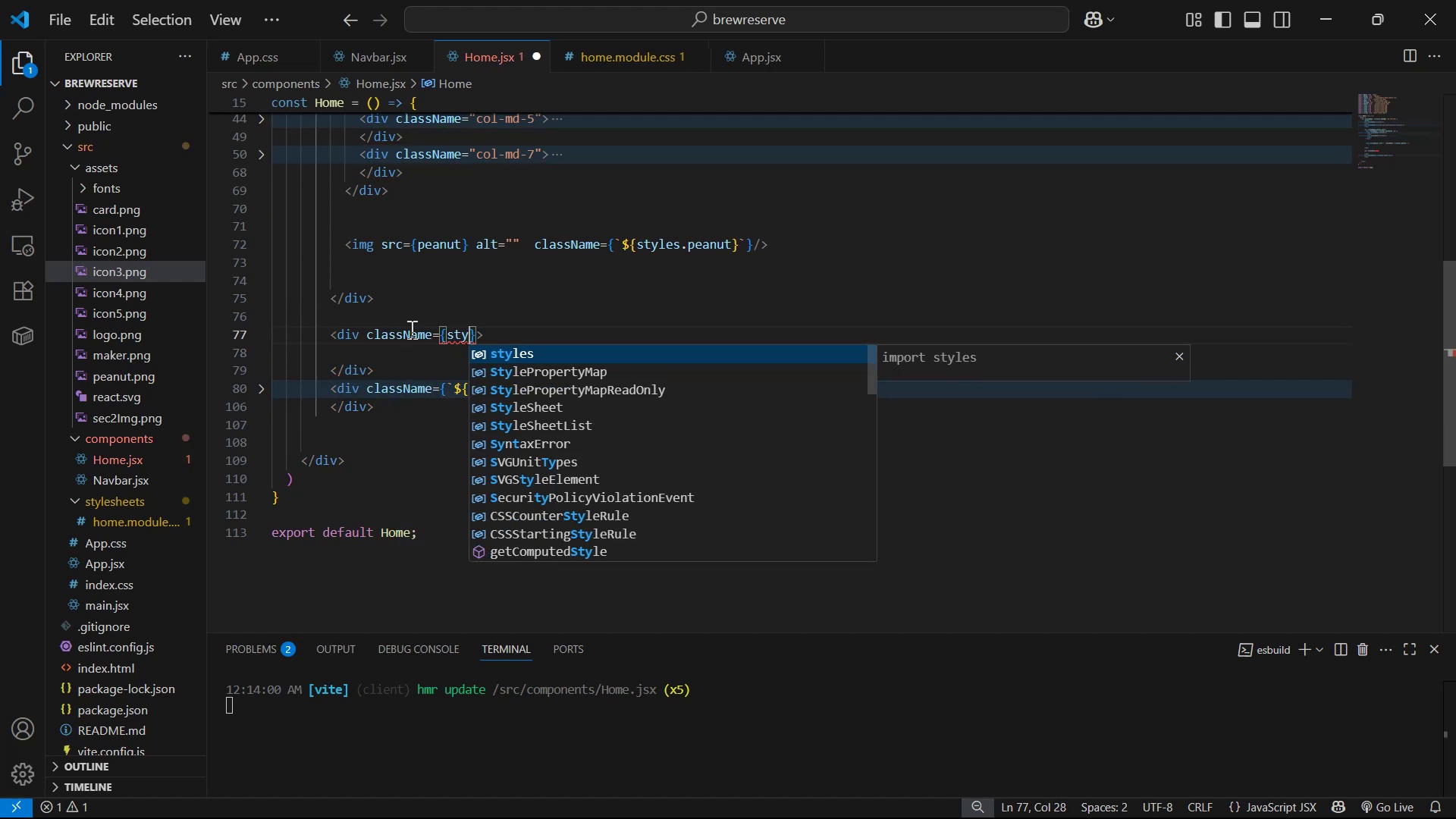 
key(Enter)
 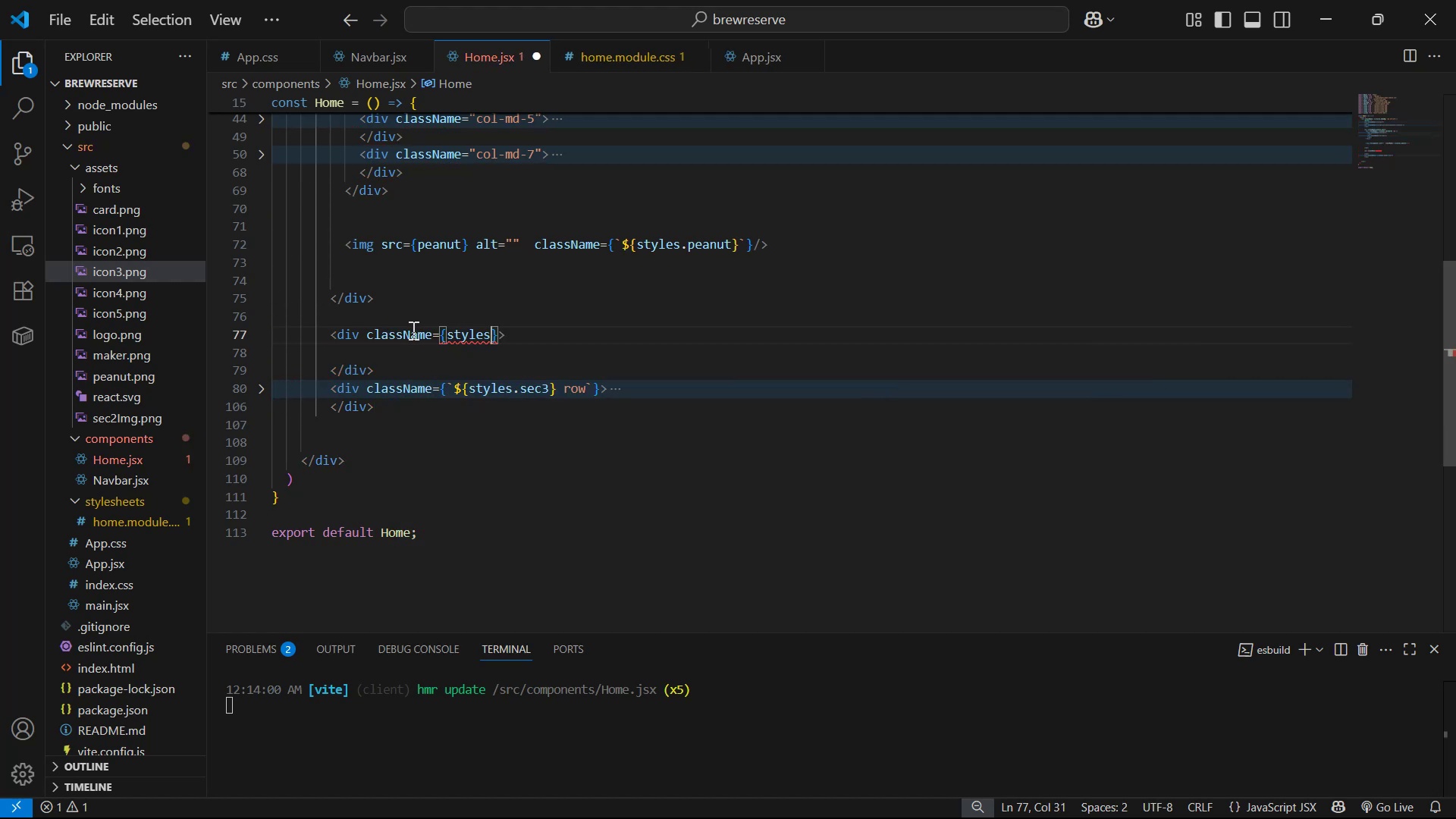 
type(.sec3Bg)
 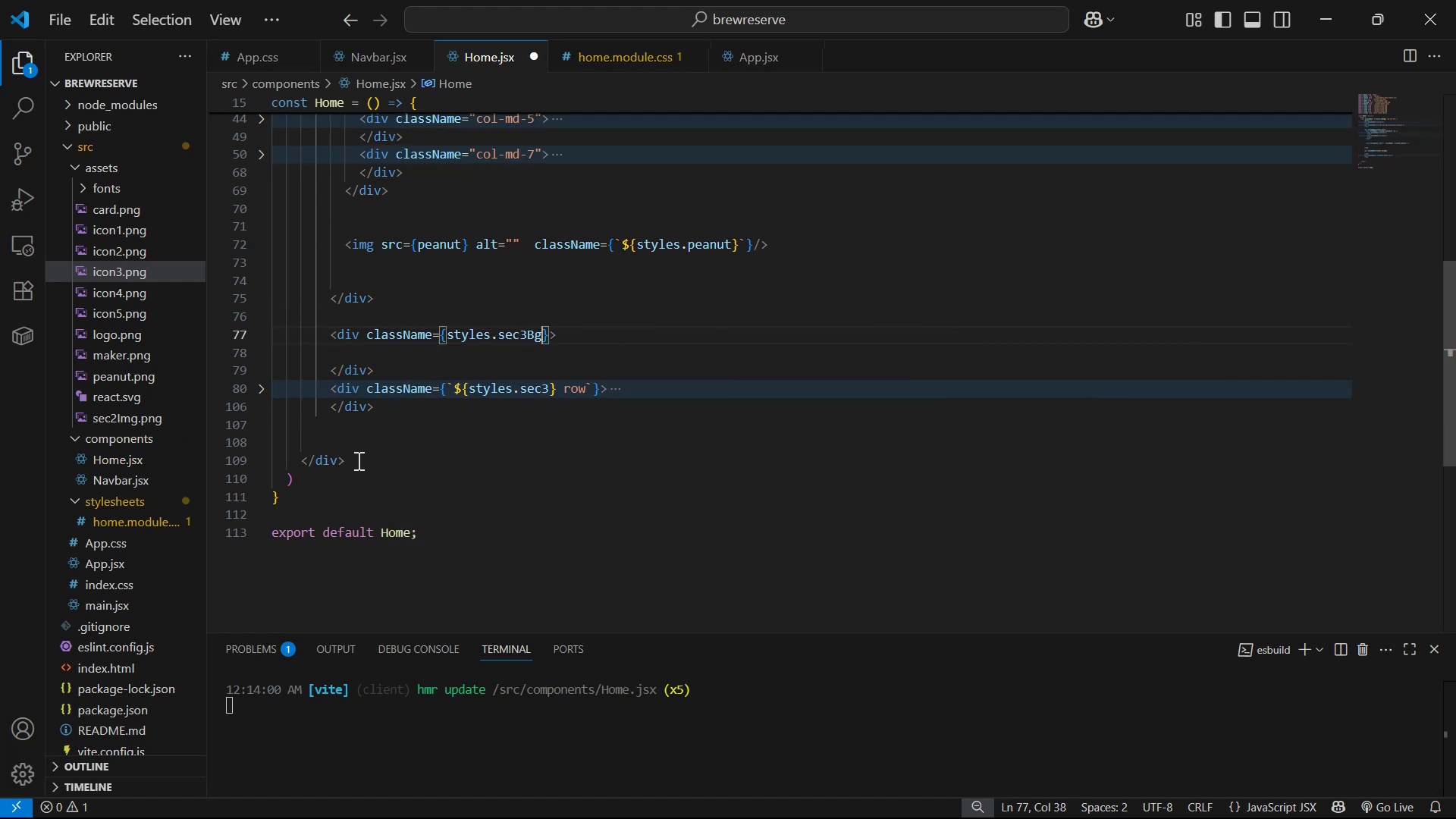 
left_click_drag(start_coordinate=[378, 406], to_coordinate=[297, 379])
 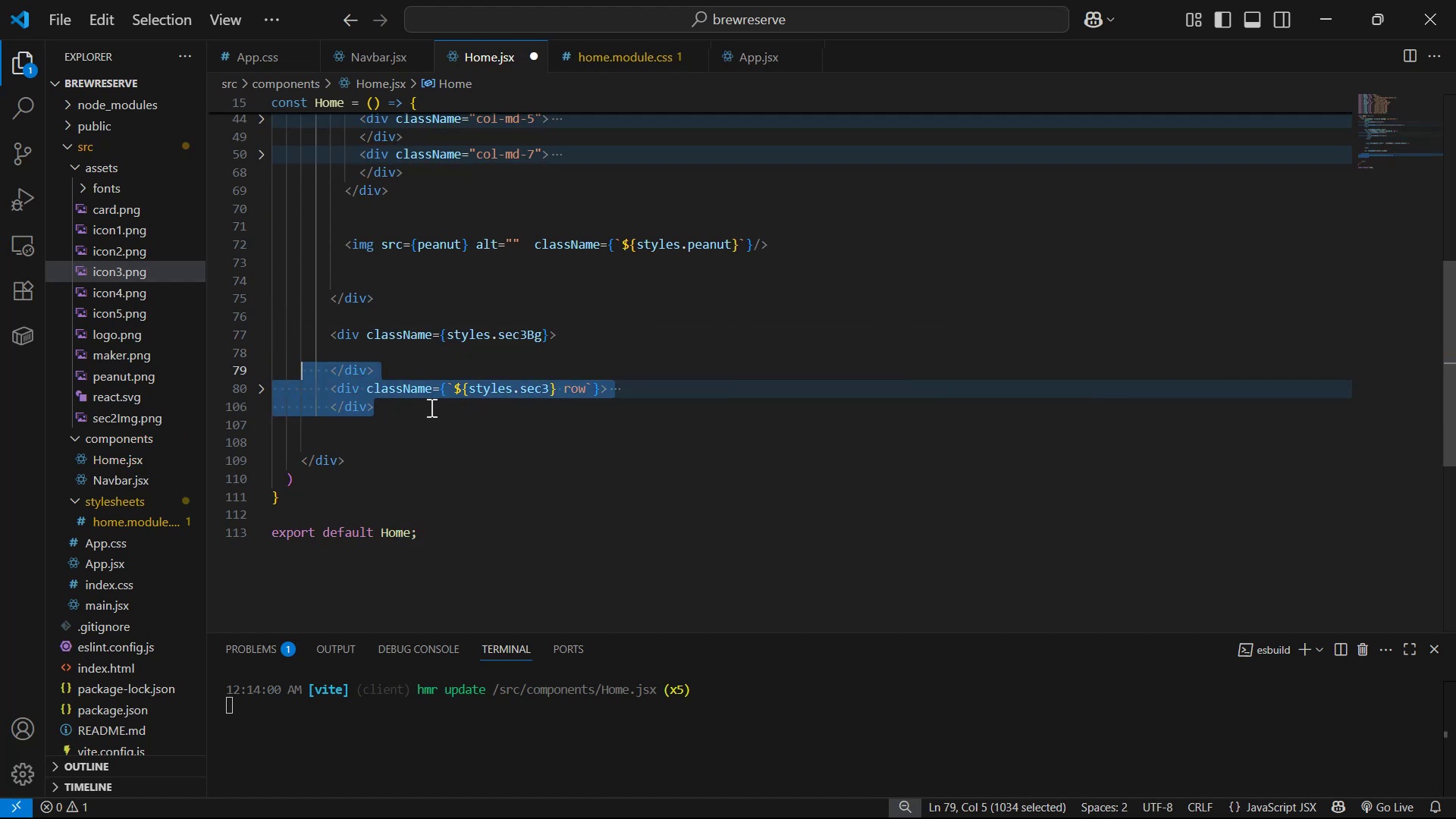 
left_click_drag(start_coordinate=[381, 406], to_coordinate=[315, 393])
 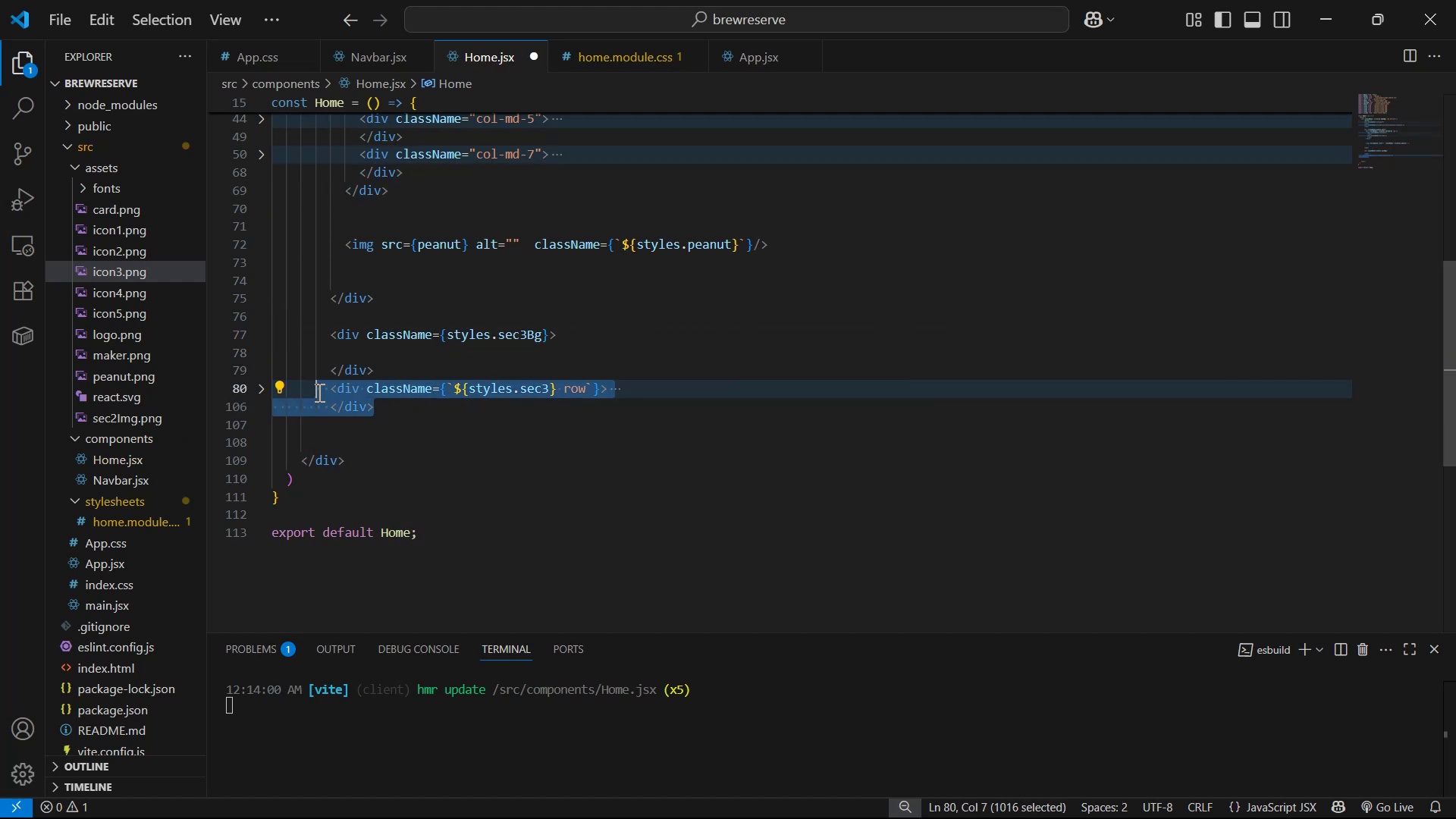 
key(Alt+ArrowUp)
 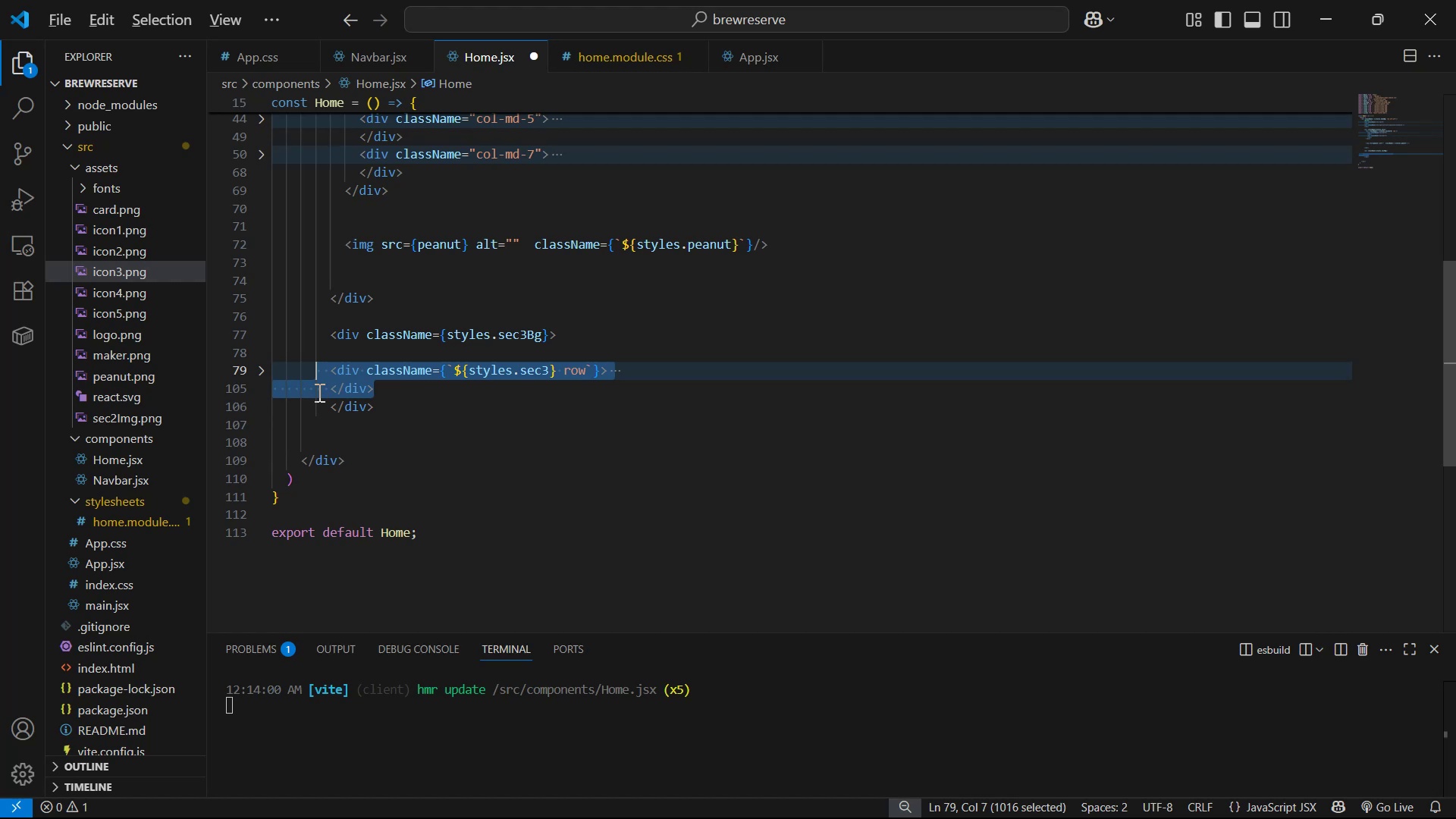 
key(Tab)
 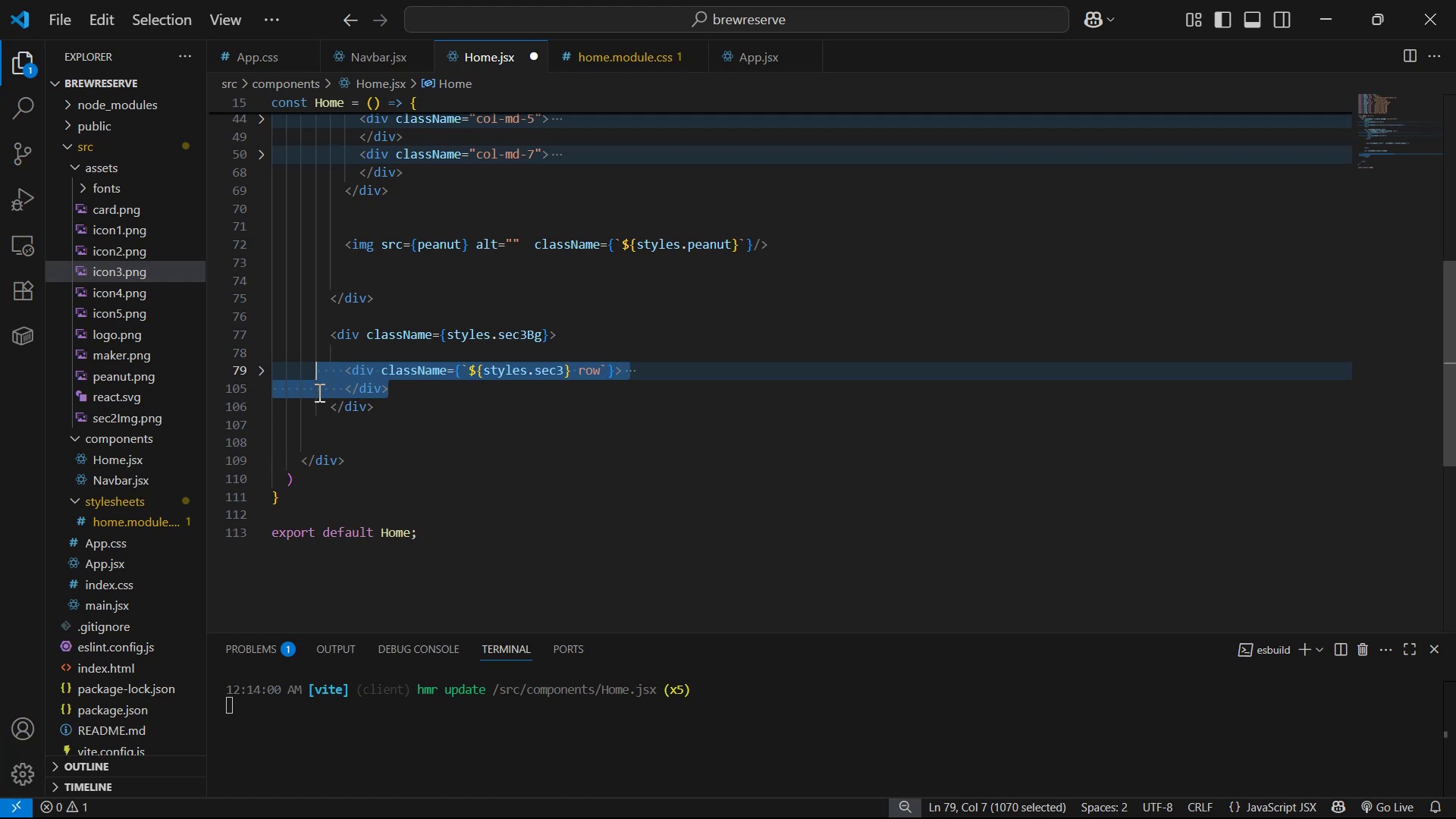 
key(Control+S)
 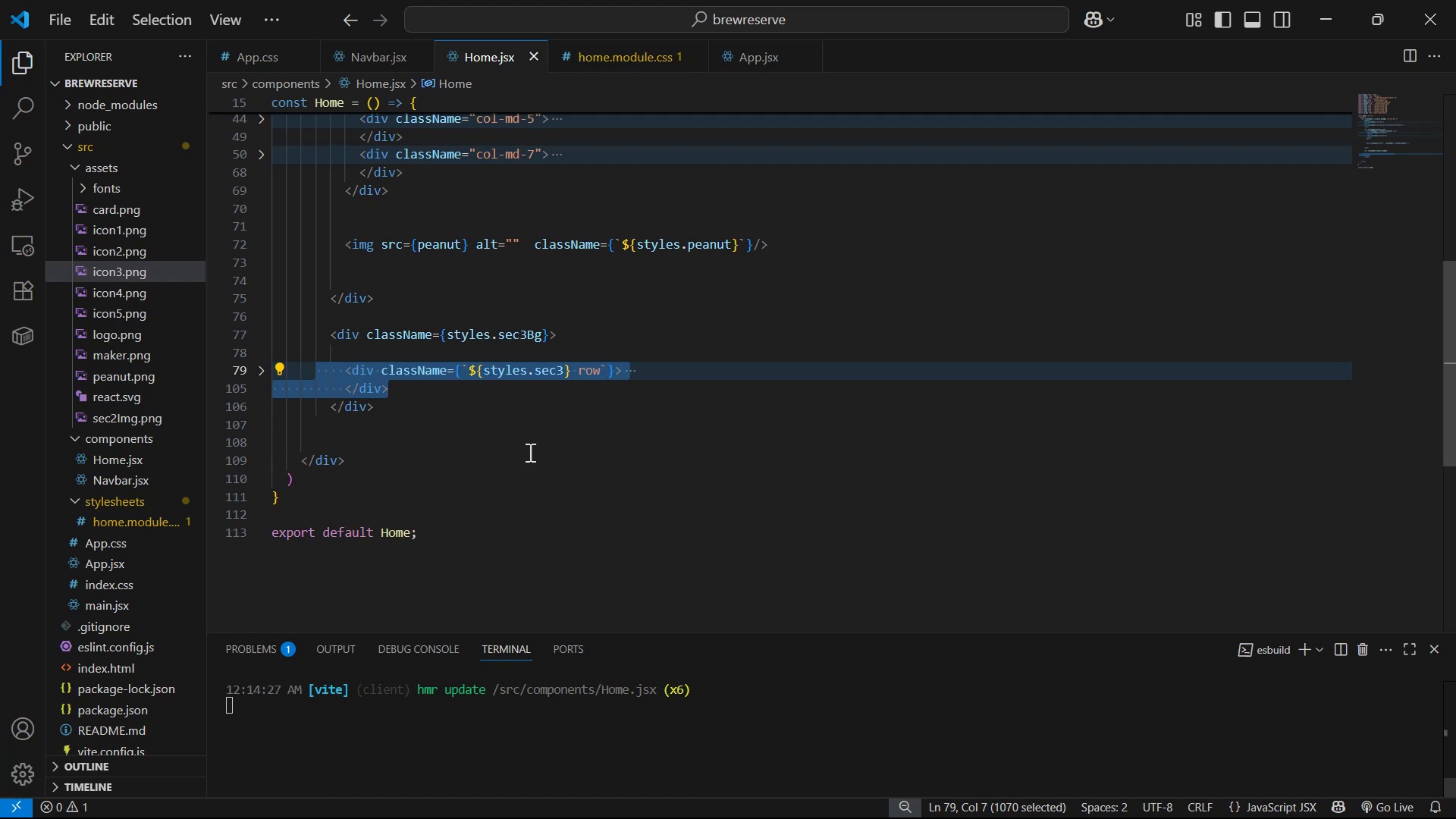 
left_click([541, 414])
 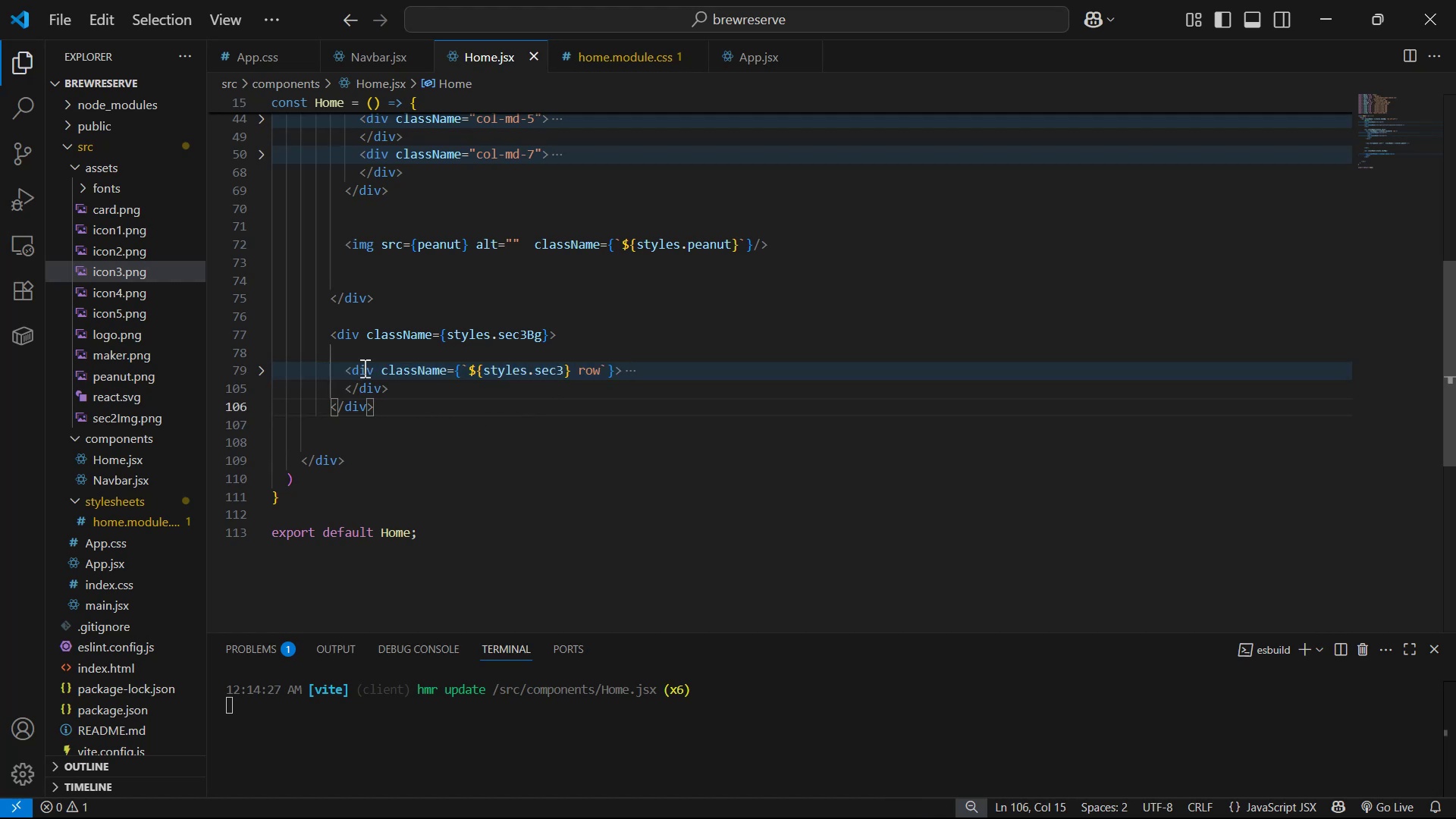 
left_click([369, 355])
 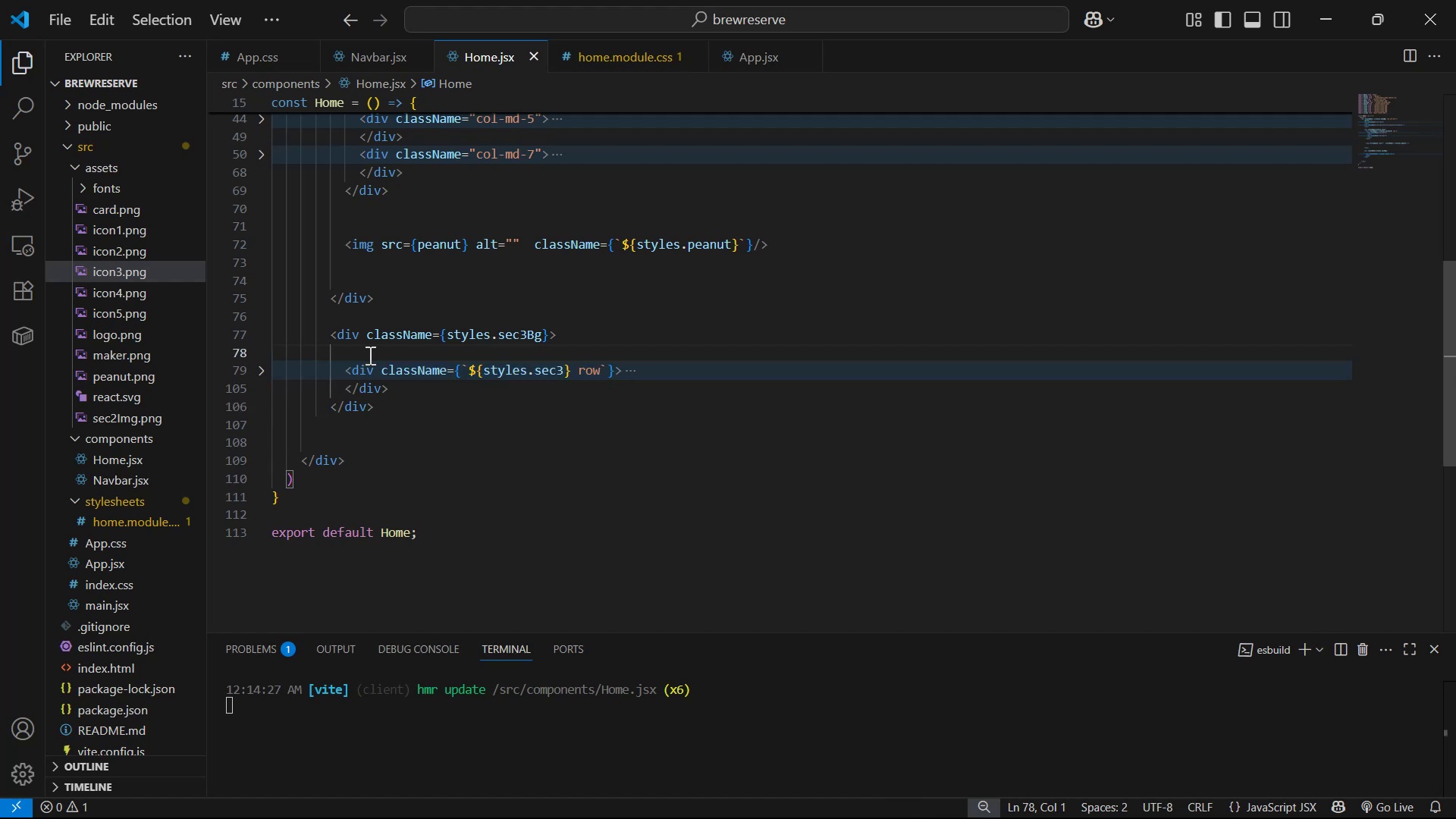 
key(Backspace)
 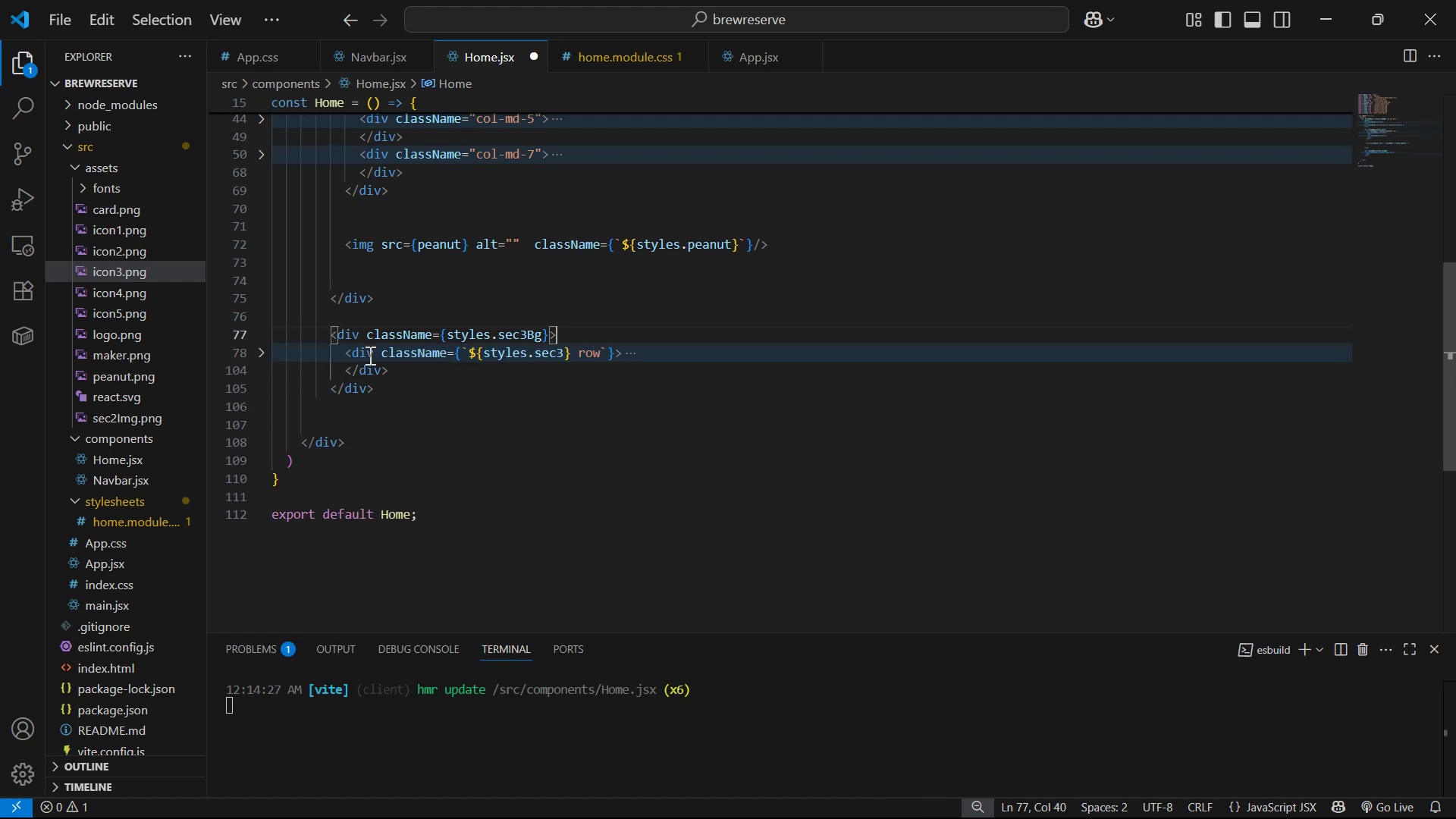 
key(Control+S)
 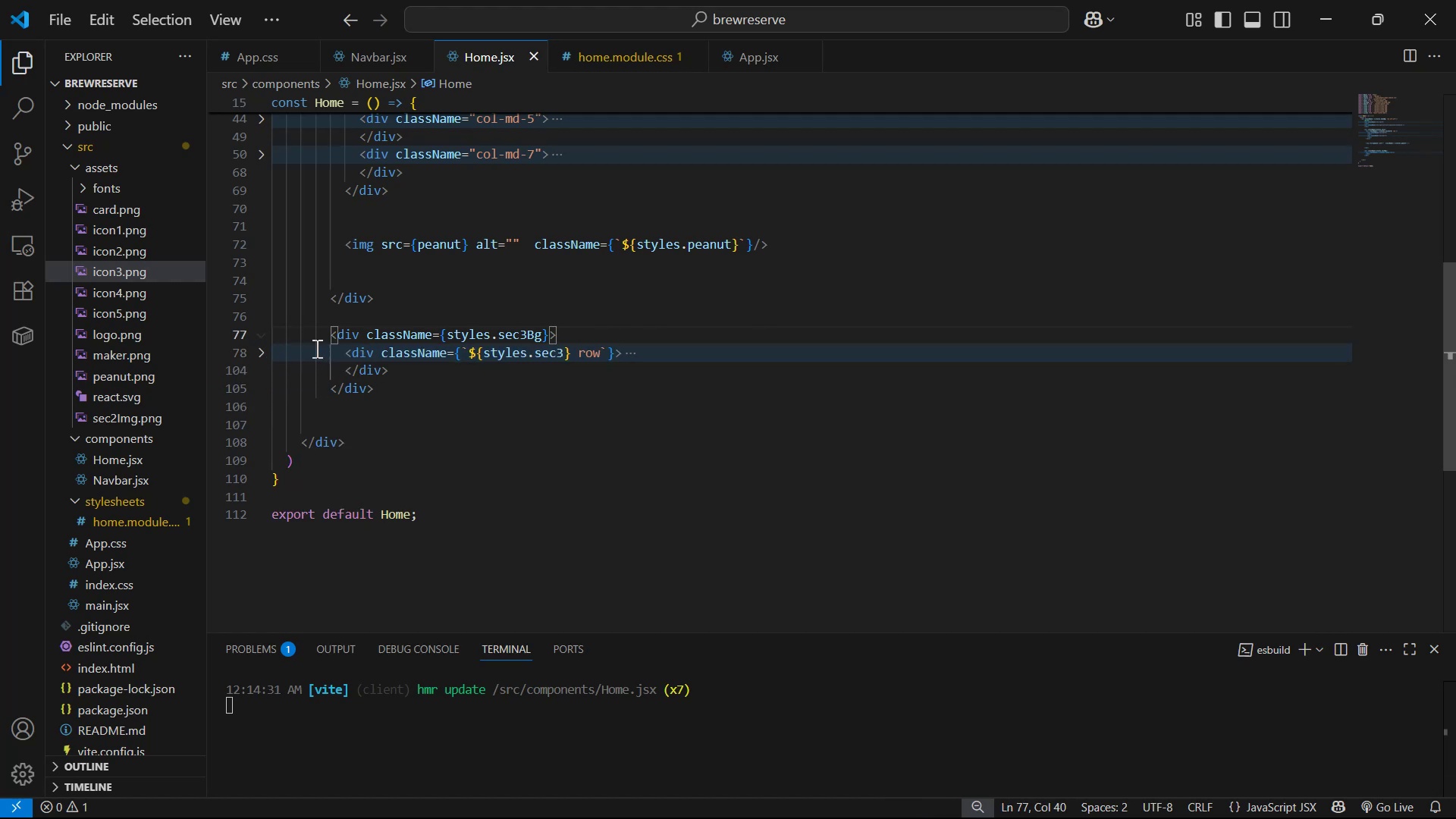 
scroll: coordinate [628, 381], scroll_direction: down, amount: 1.0
 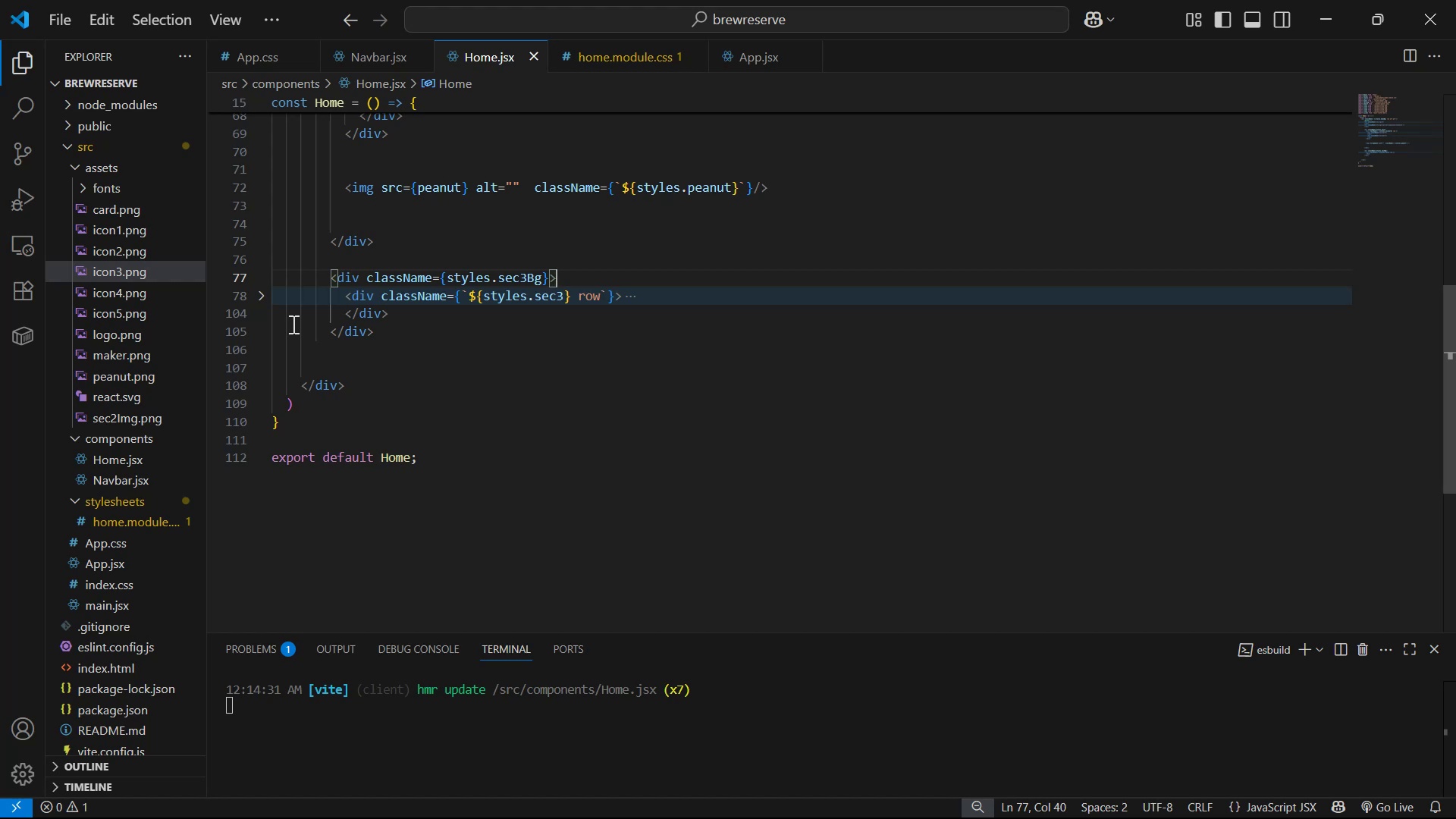 
wait(9.55)
 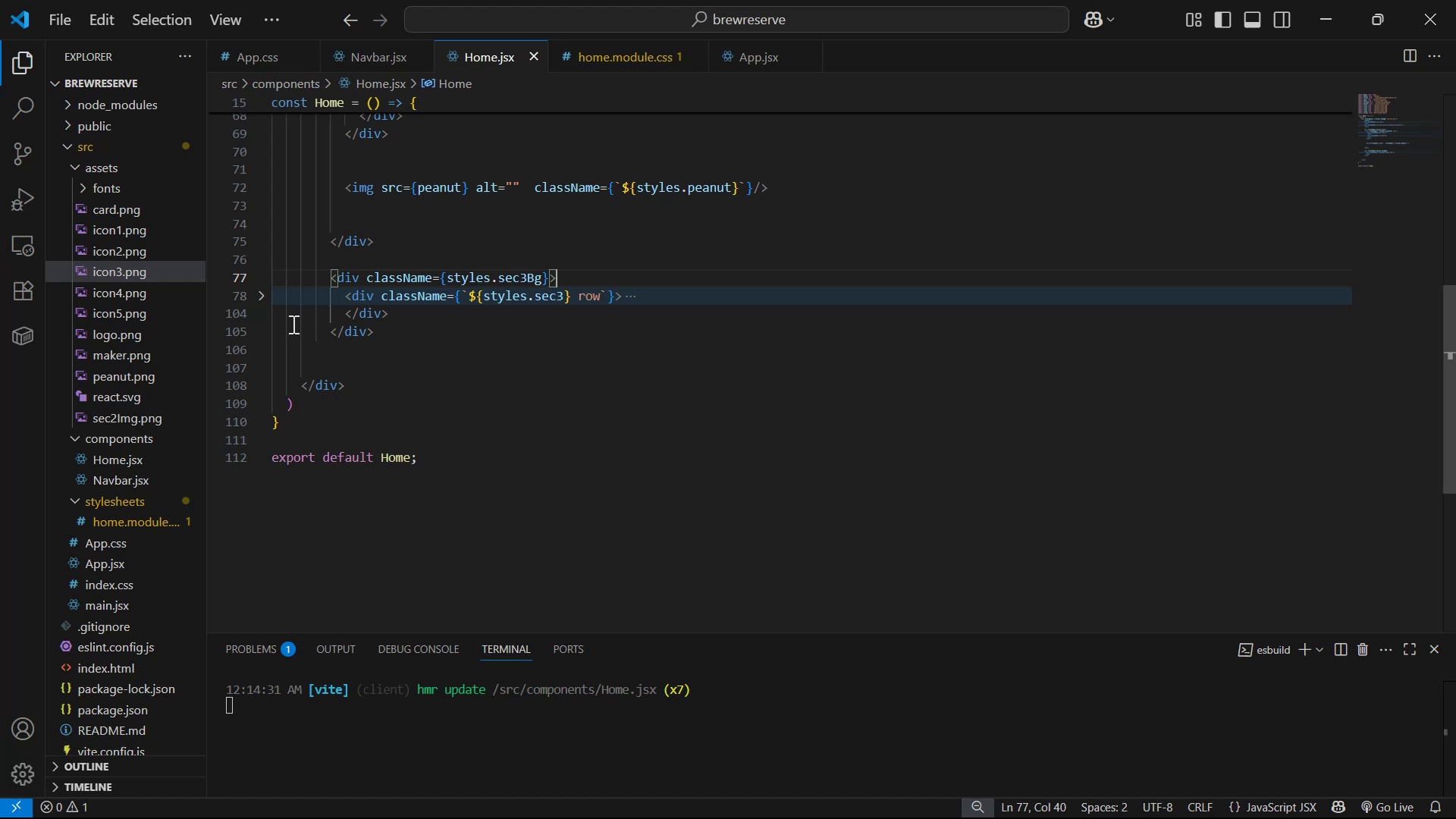 
scroll: coordinate [467, 388], scroll_direction: down, amount: 3.0
 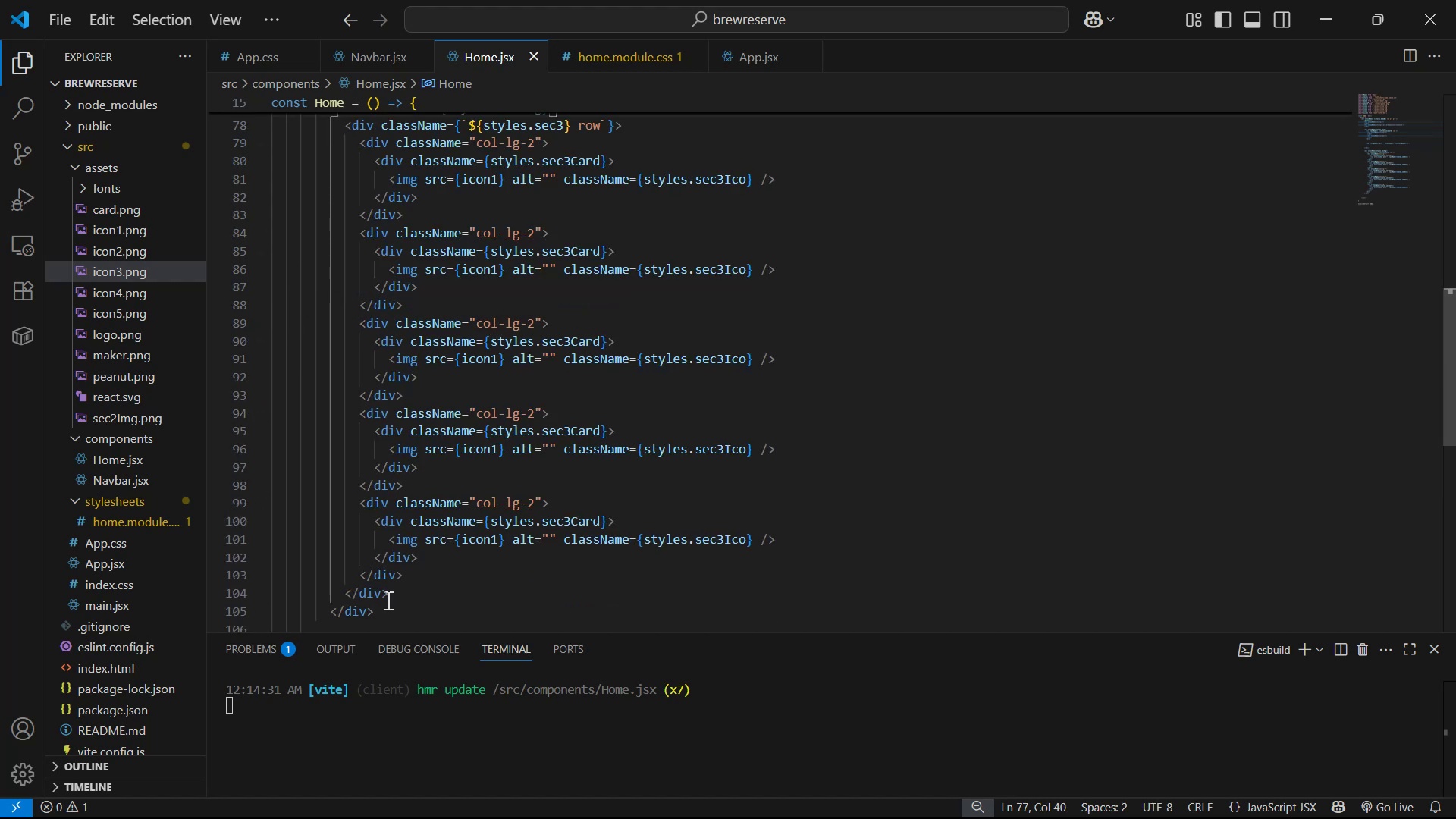 
scroll: coordinate [342, 324], scroll_direction: up, amount: 1.0
 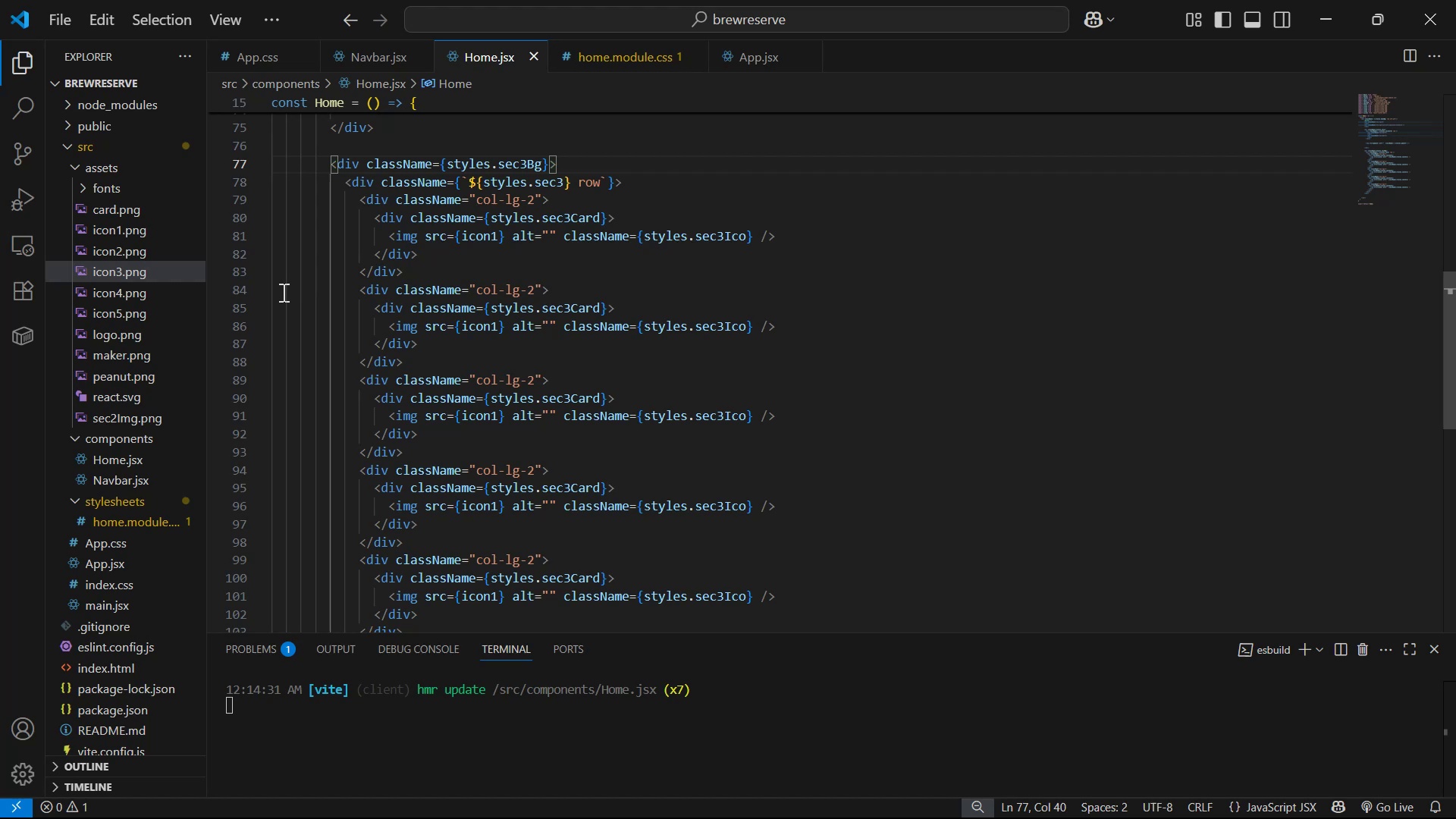 
left_click([265, 288])
 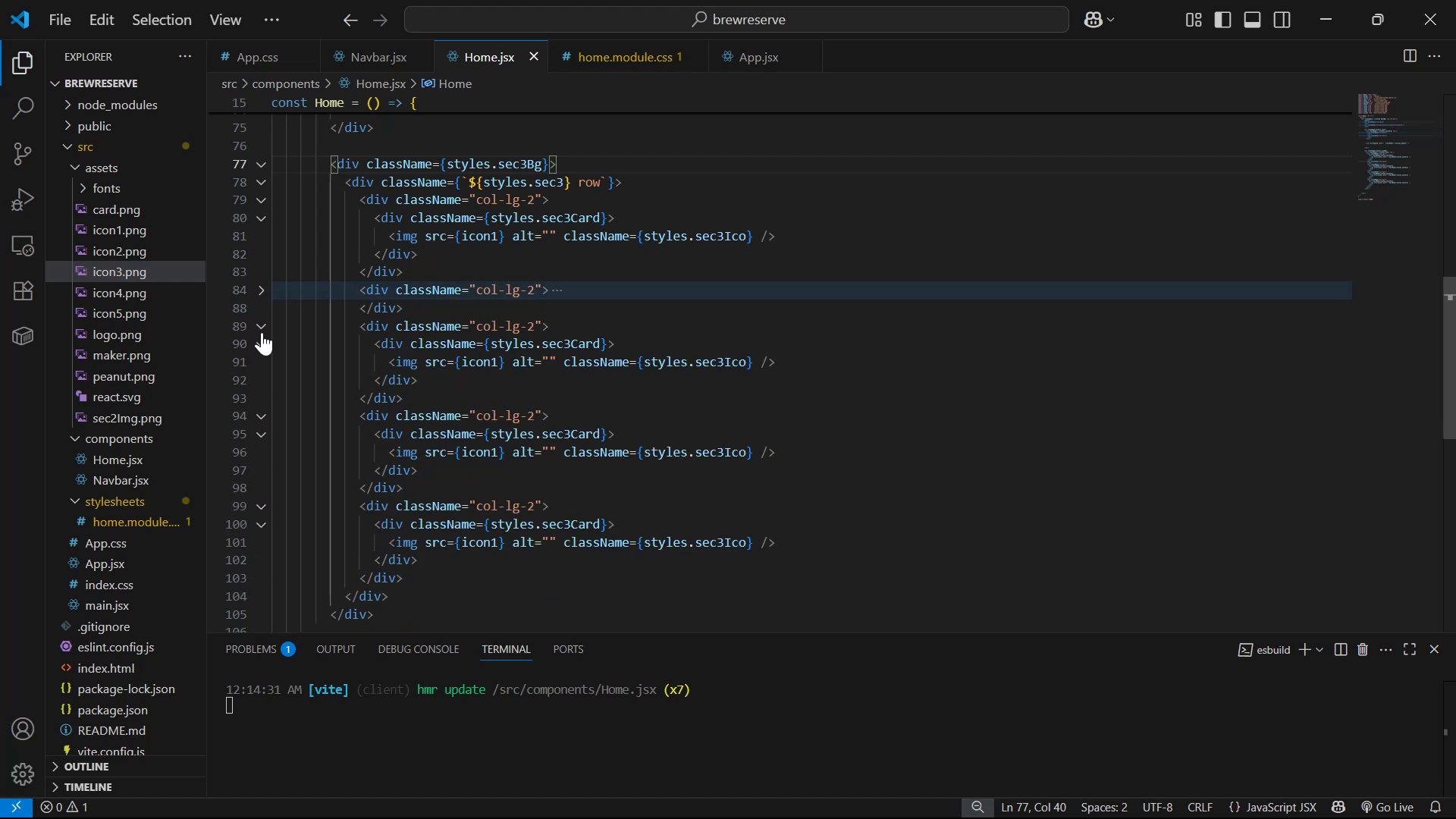 
left_click([259, 326])
 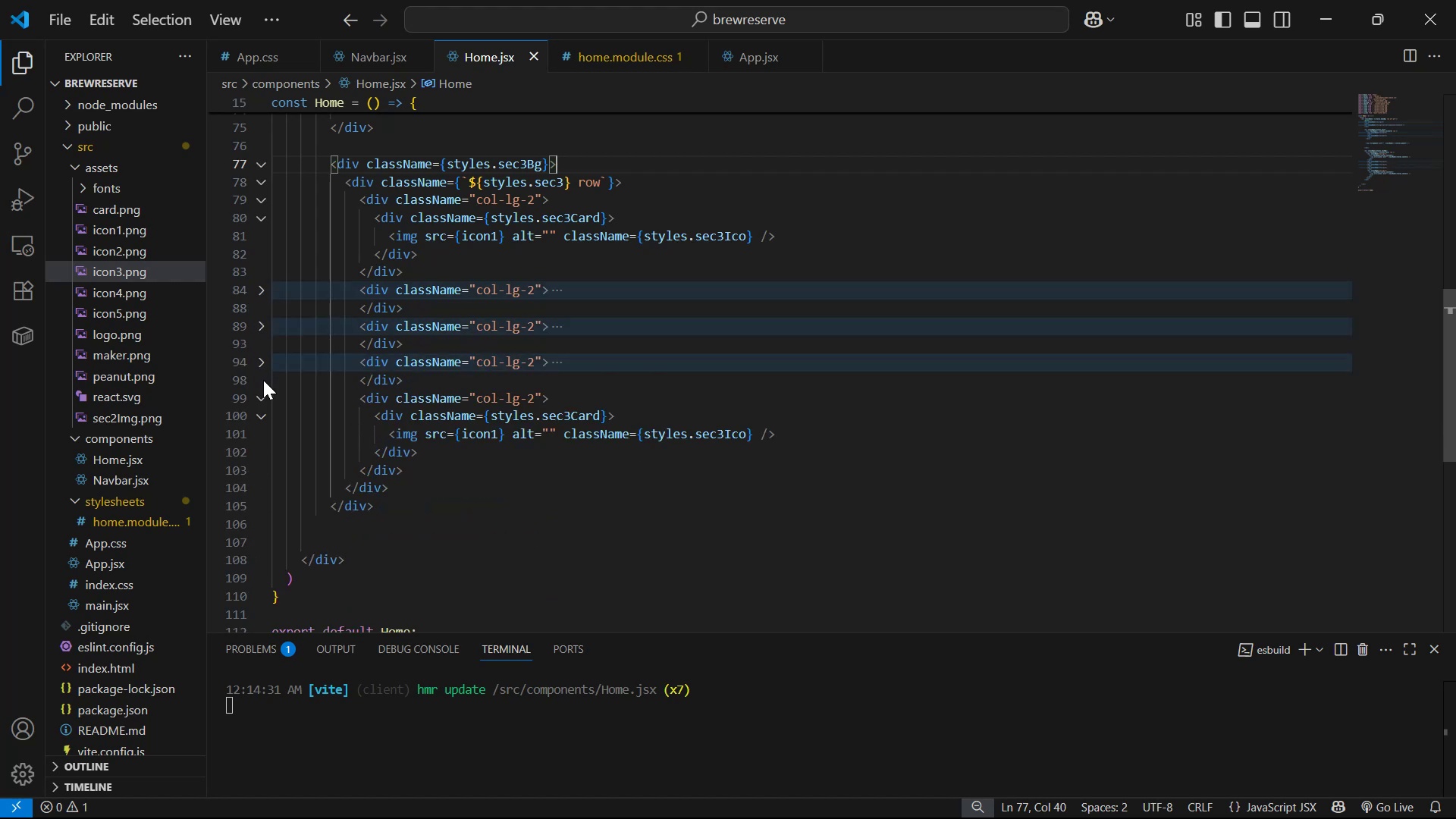 
left_click([260, 396])
 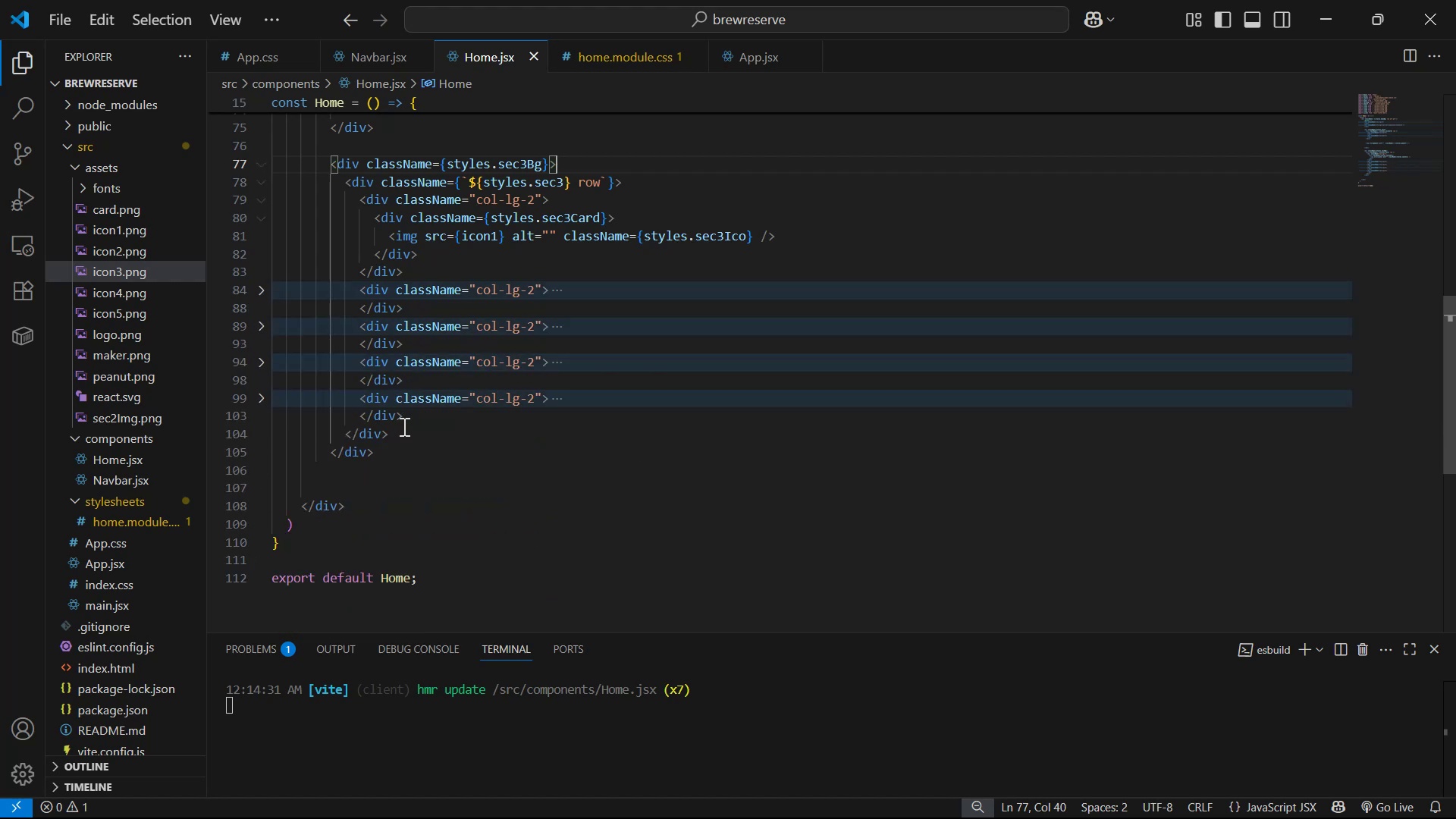 
left_click_drag(start_coordinate=[405, 425], to_coordinate=[317, 290])
 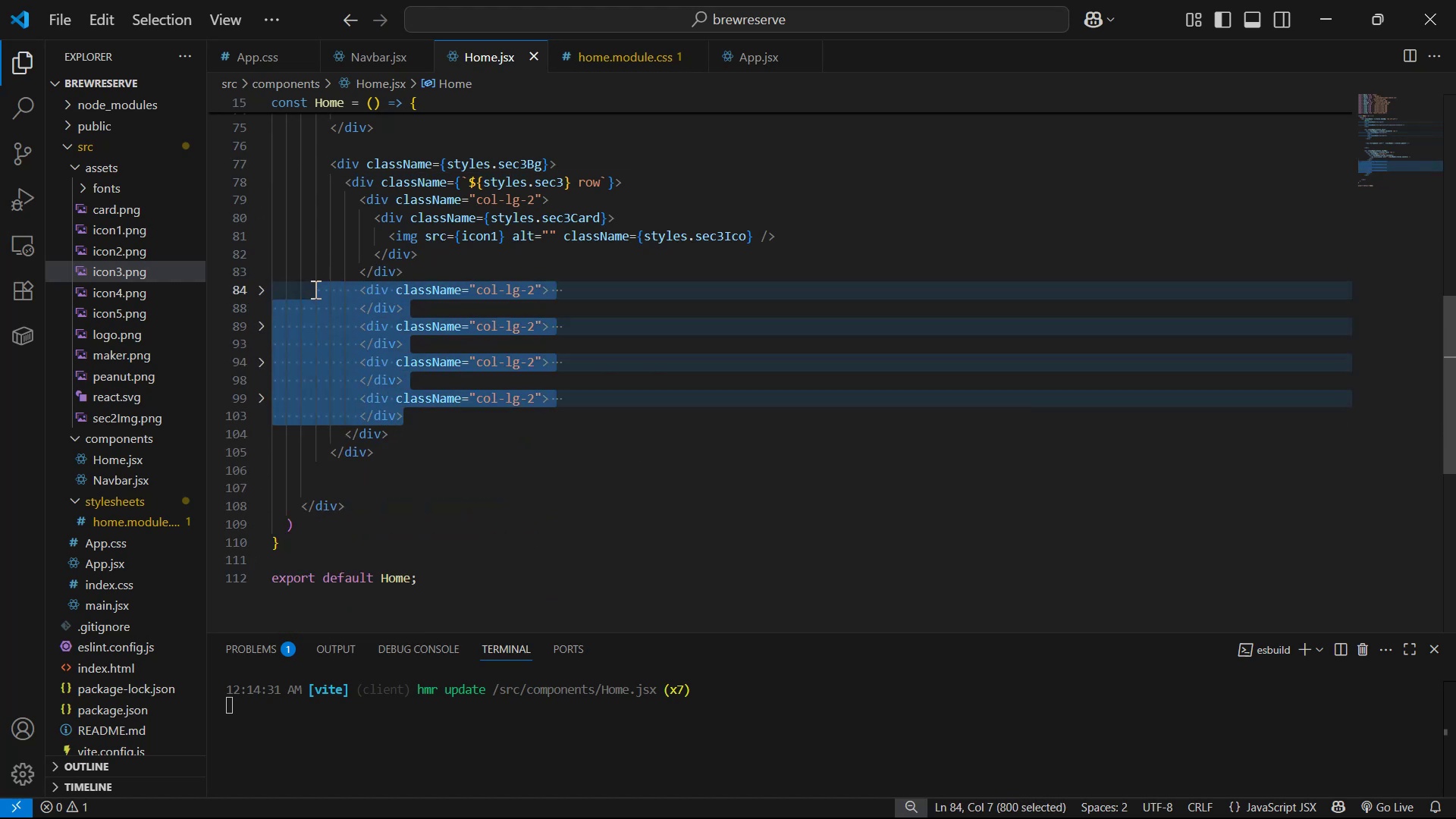 
key(Backslash)
 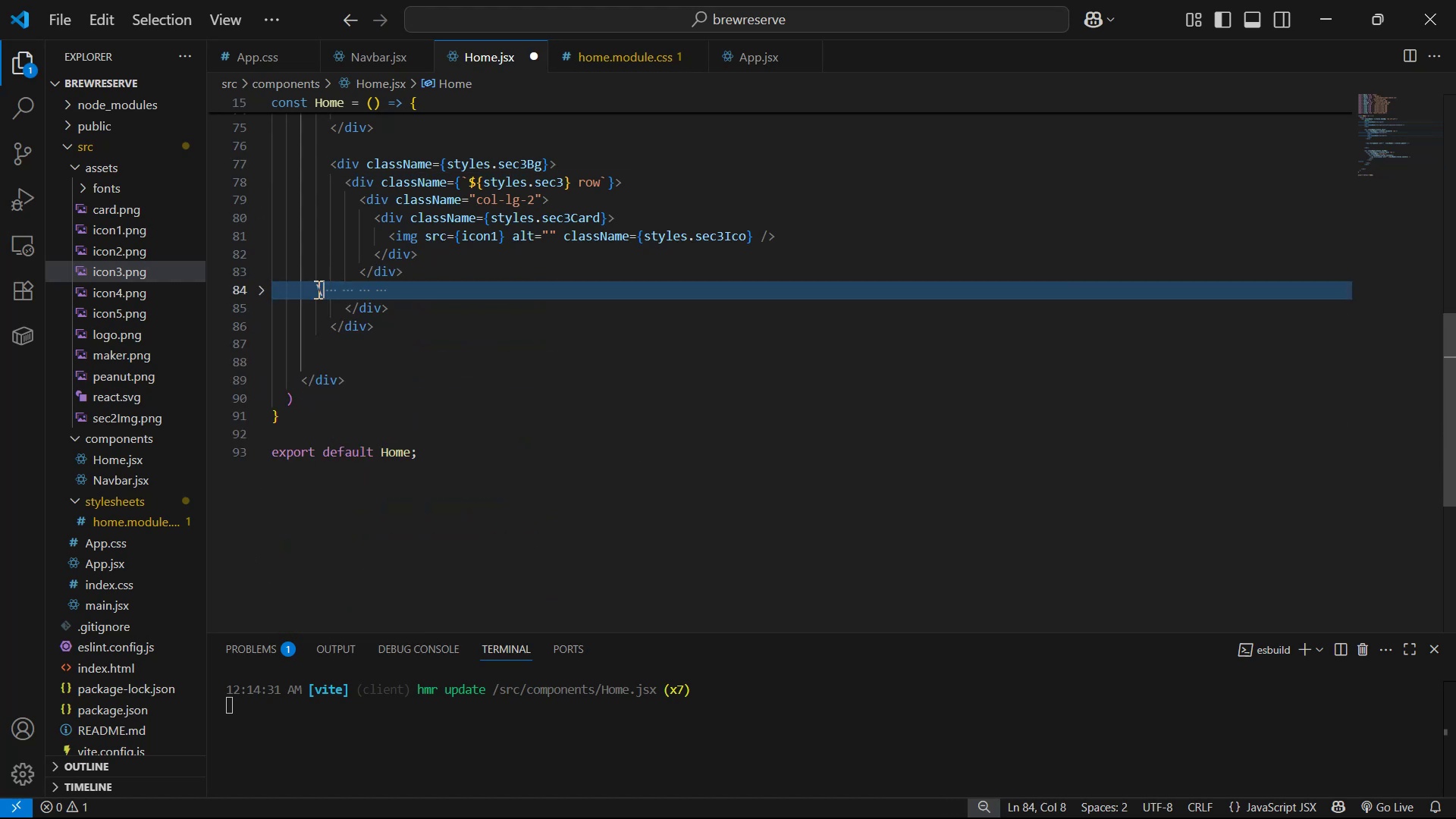 
key(Control+S)
 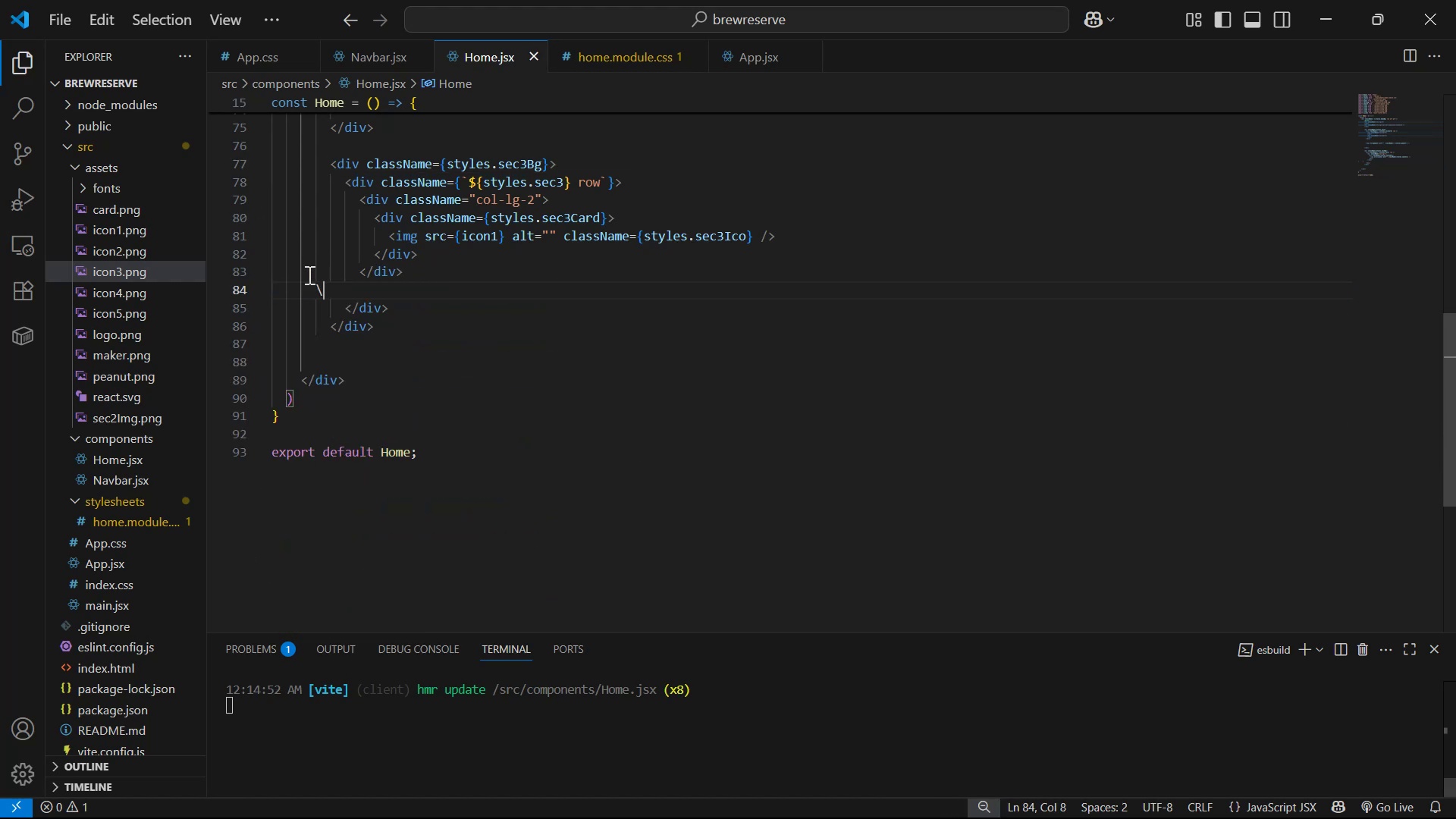 
key(Alt+Tab)
 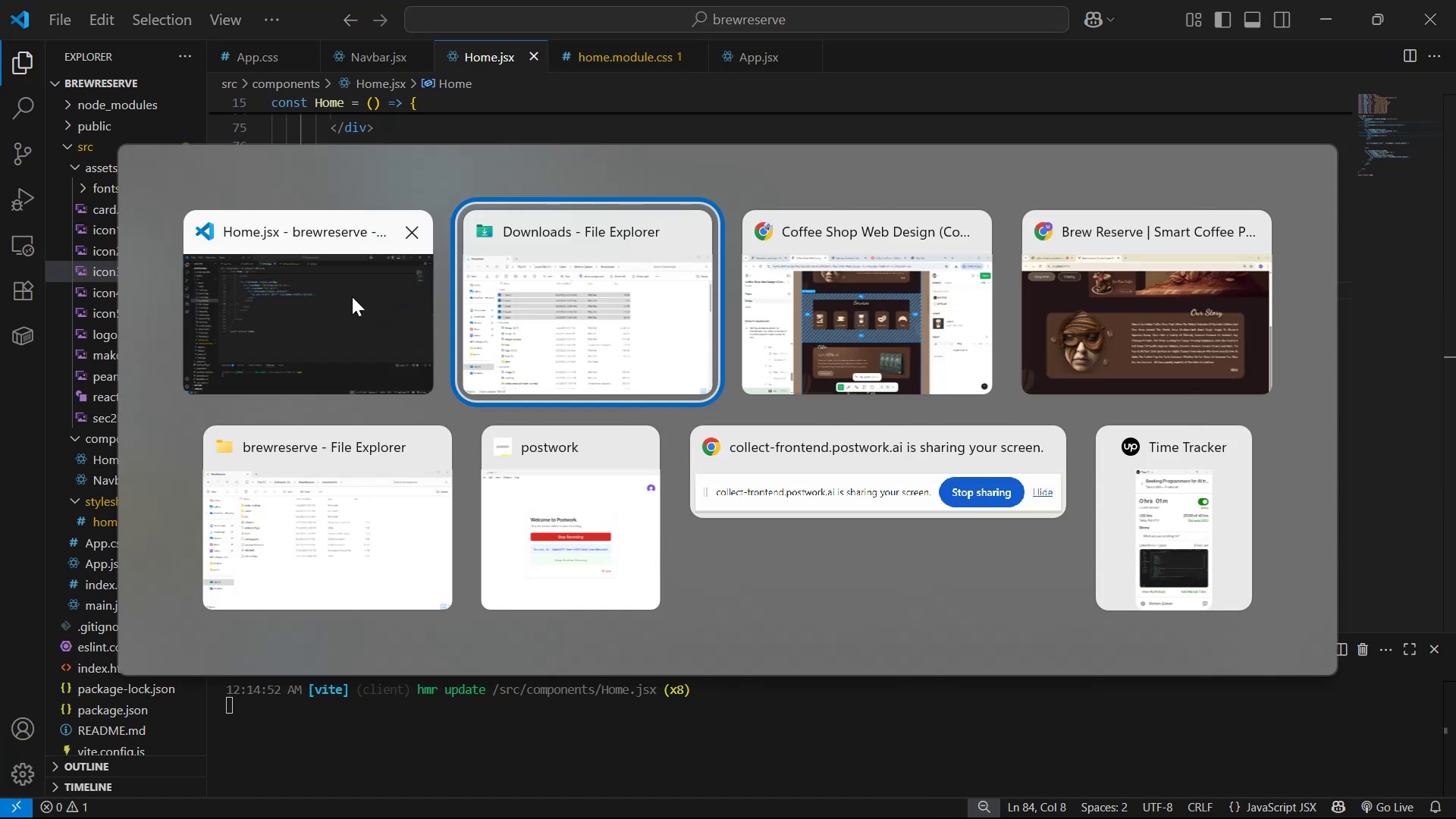 
key(Alt+Tab)
 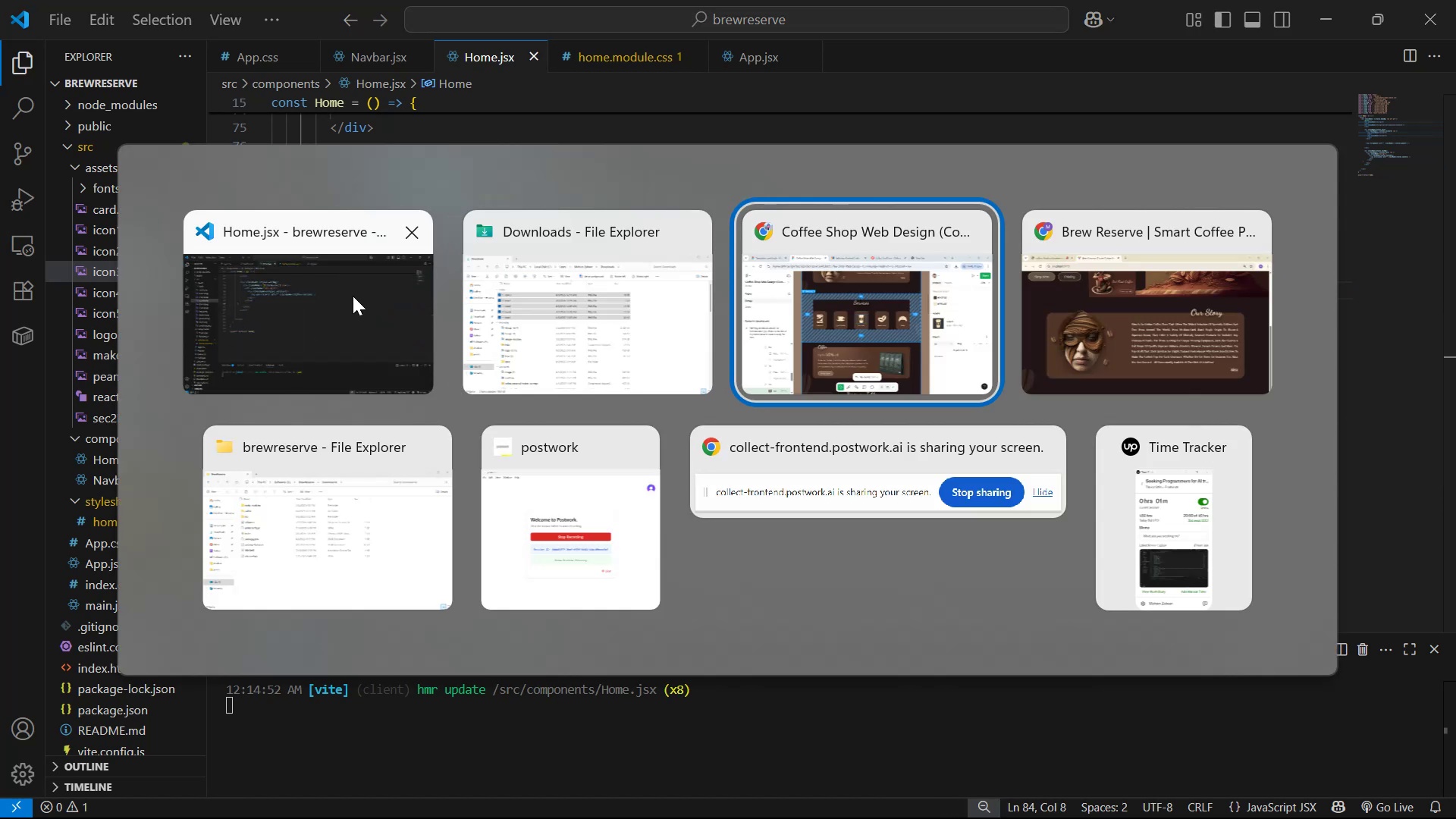 
key(Alt+Tab)
 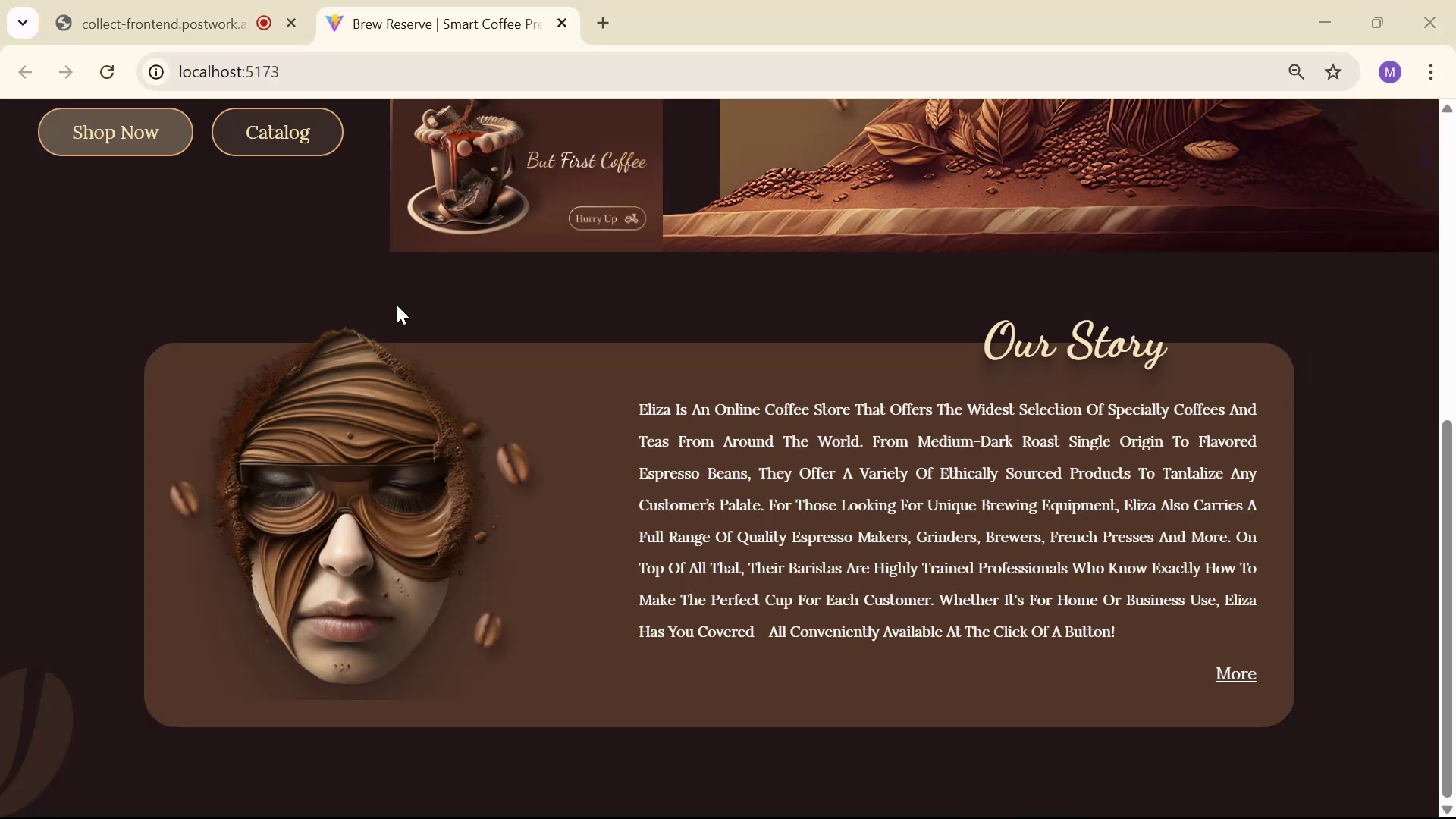 
scroll: coordinate [556, 376], scroll_direction: down, amount: 12.0
 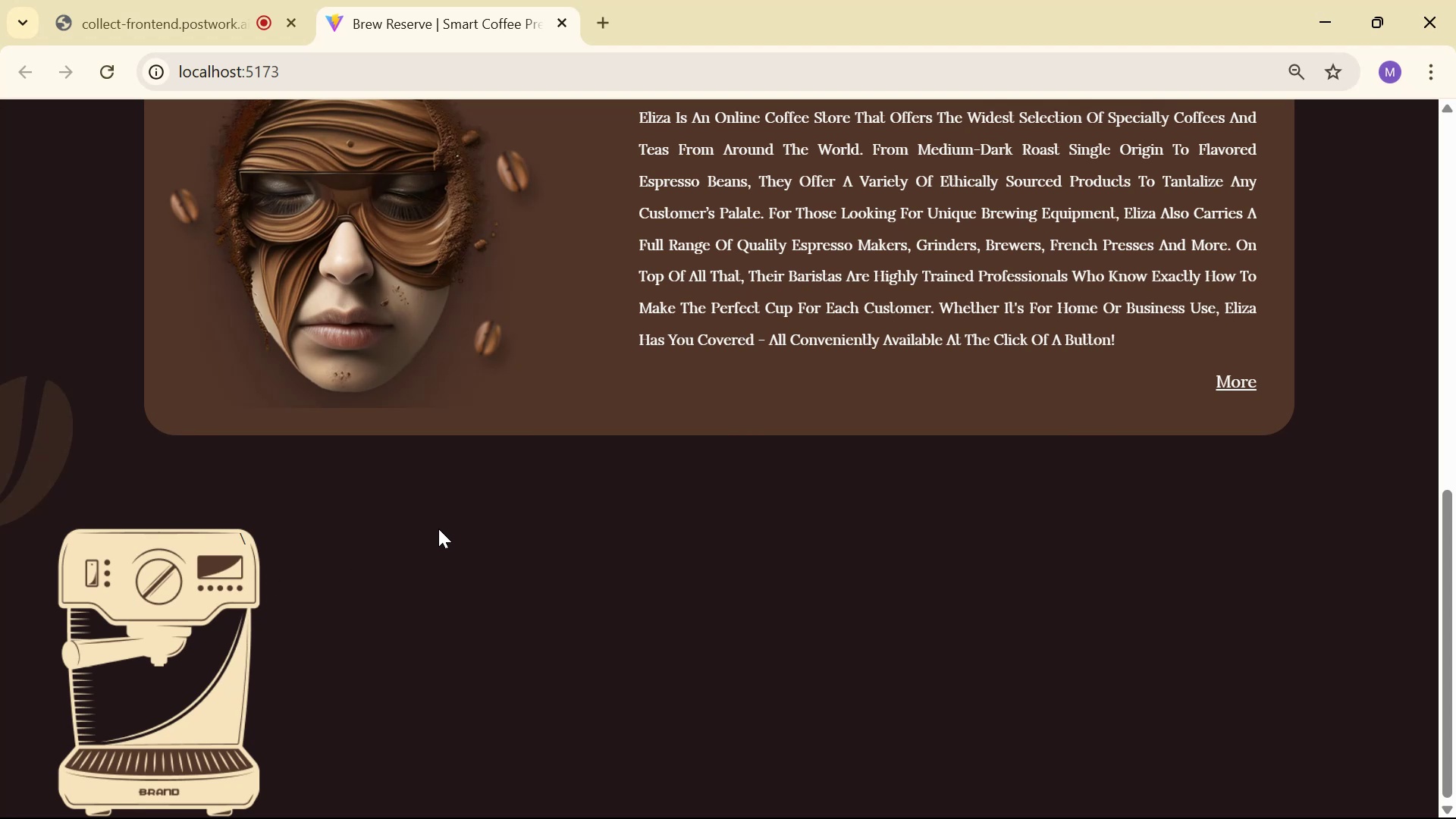 
key(Alt+Tab)
 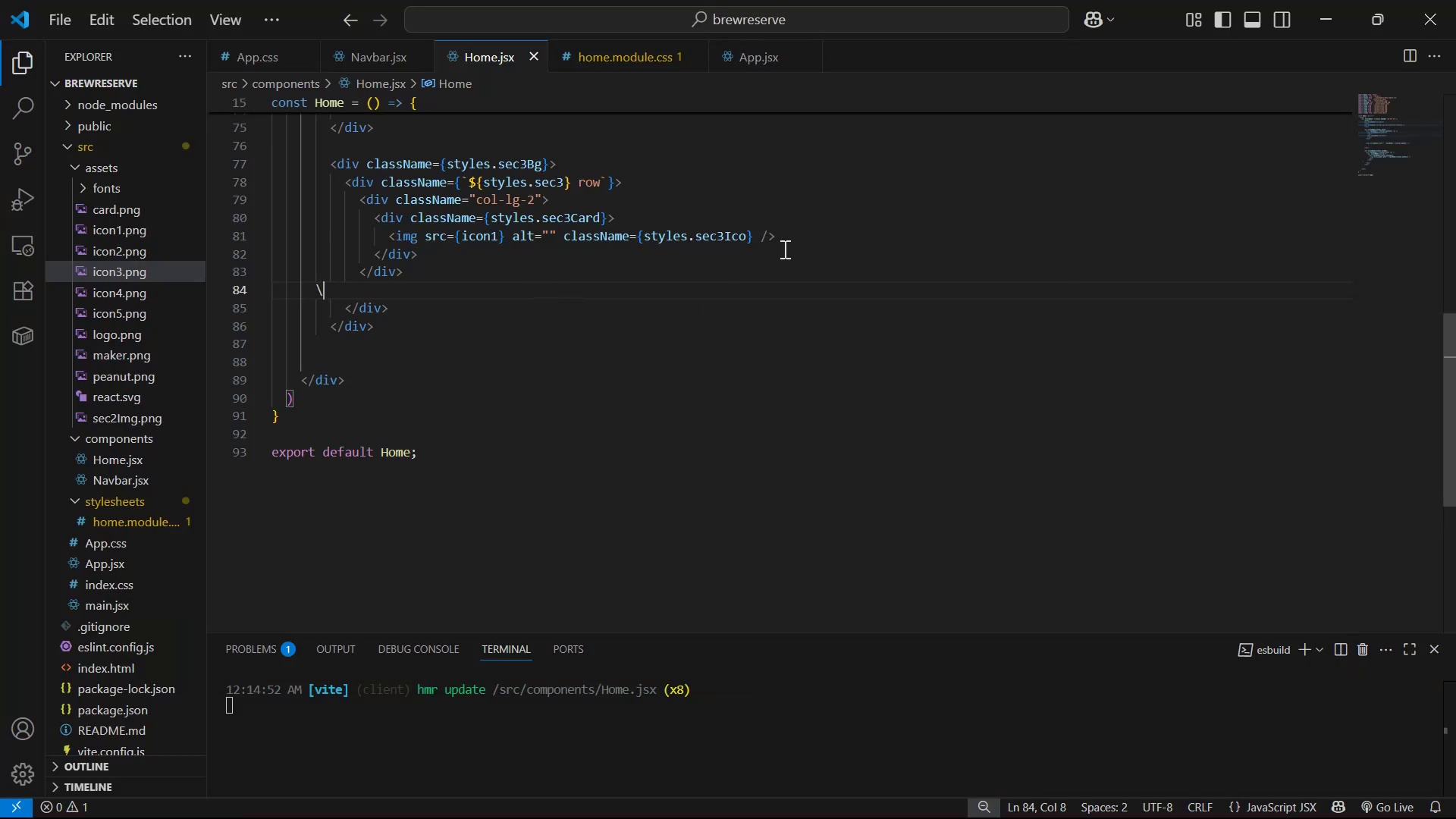 
key(Alt+Tab)
 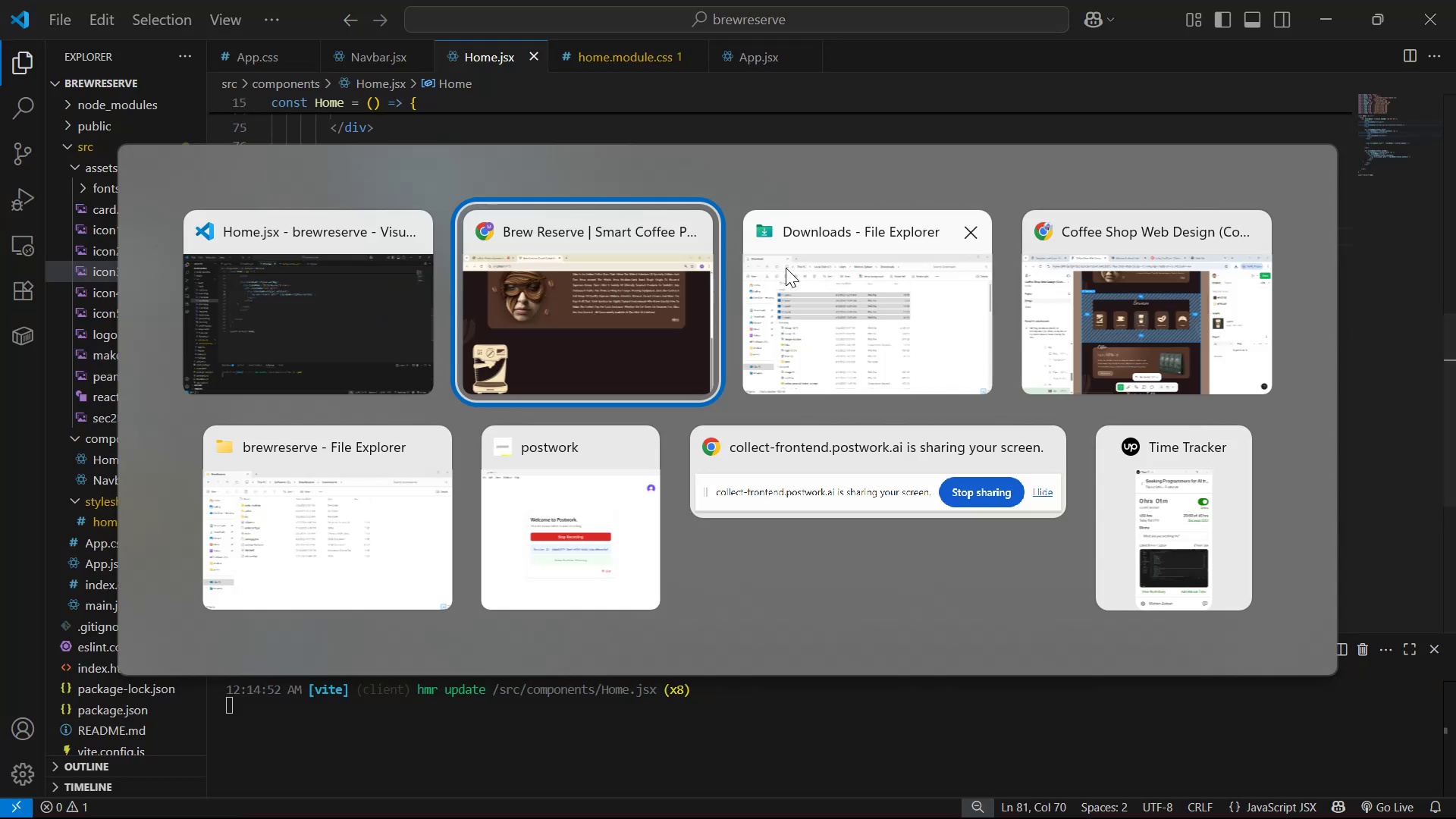 
key(Alt+Tab)
 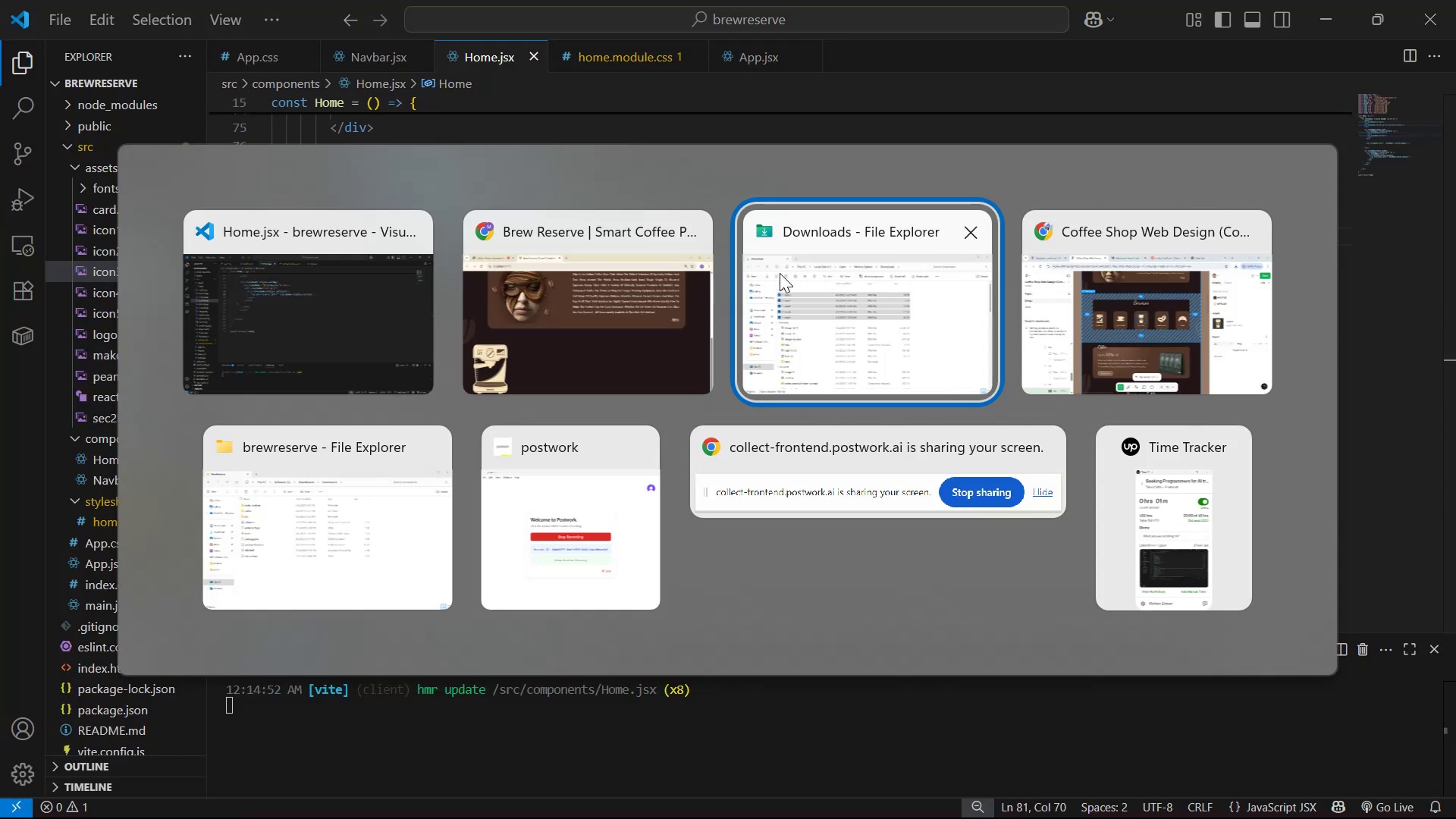 
key(Alt+Tab)
 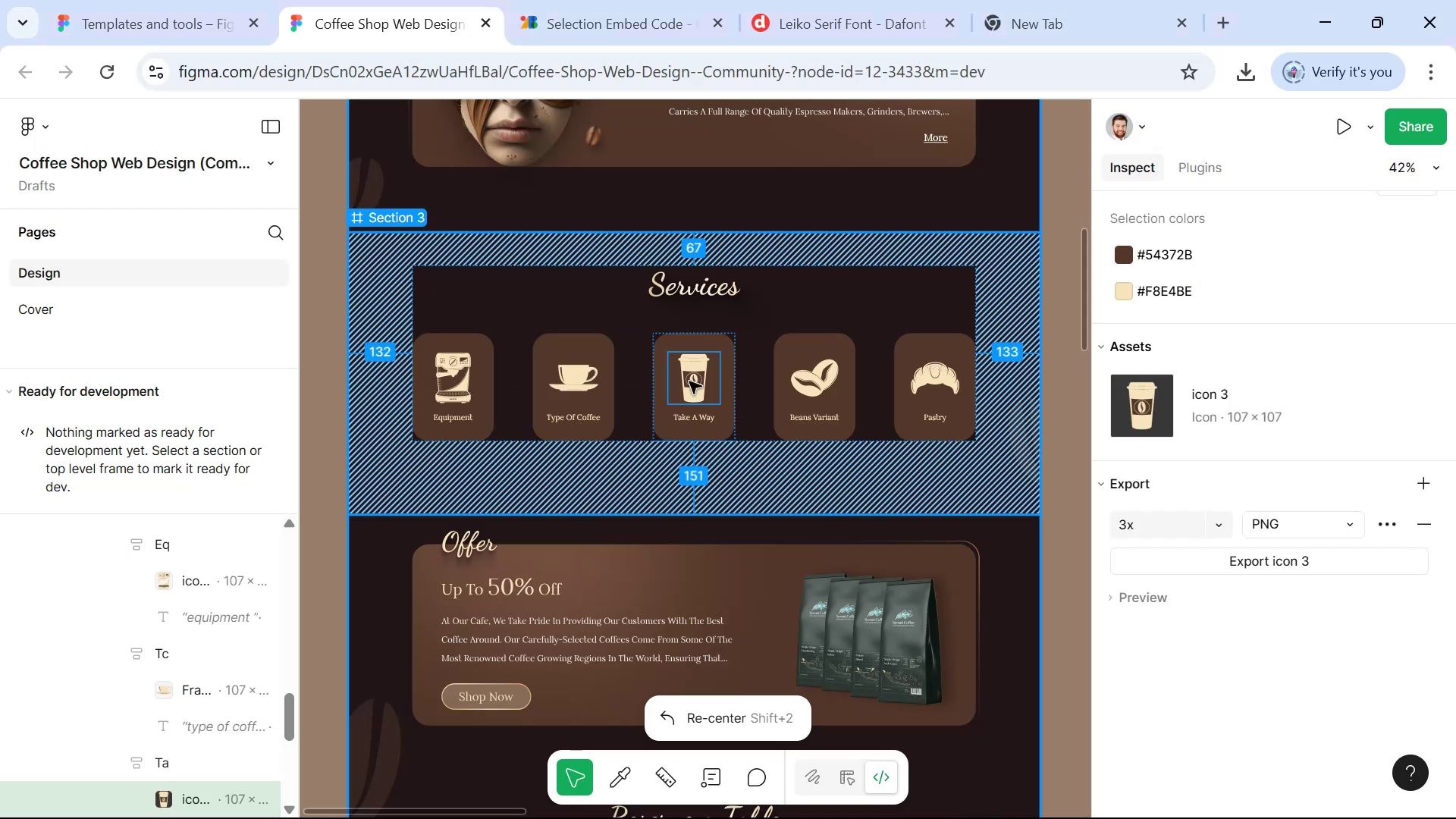 
hold_key(key=ControlLeft, duration=0.8)
scroll: coordinate [438, 431], scroll_direction: up, amount: 4.0
 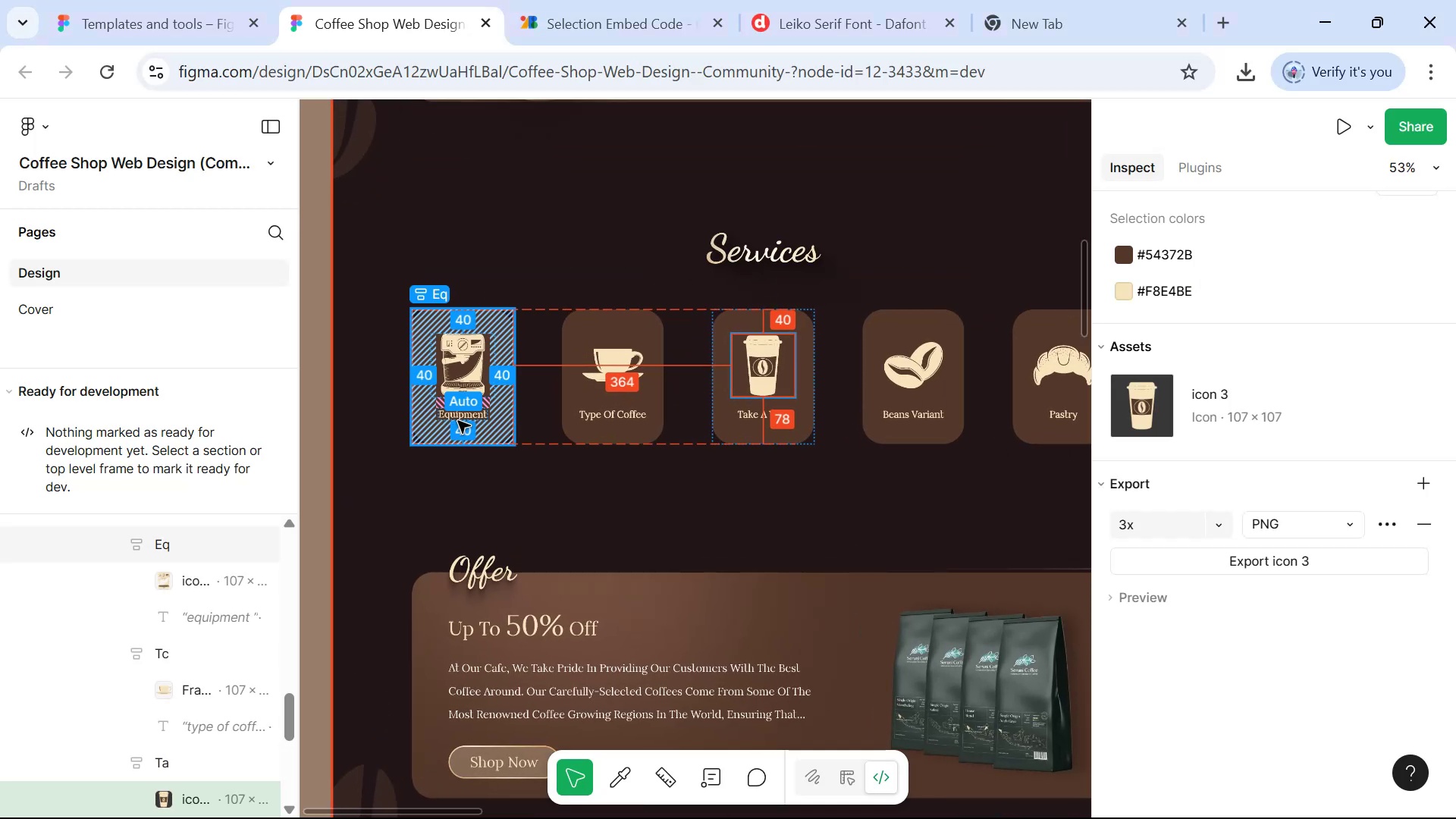 
key(Alt+Tab)
 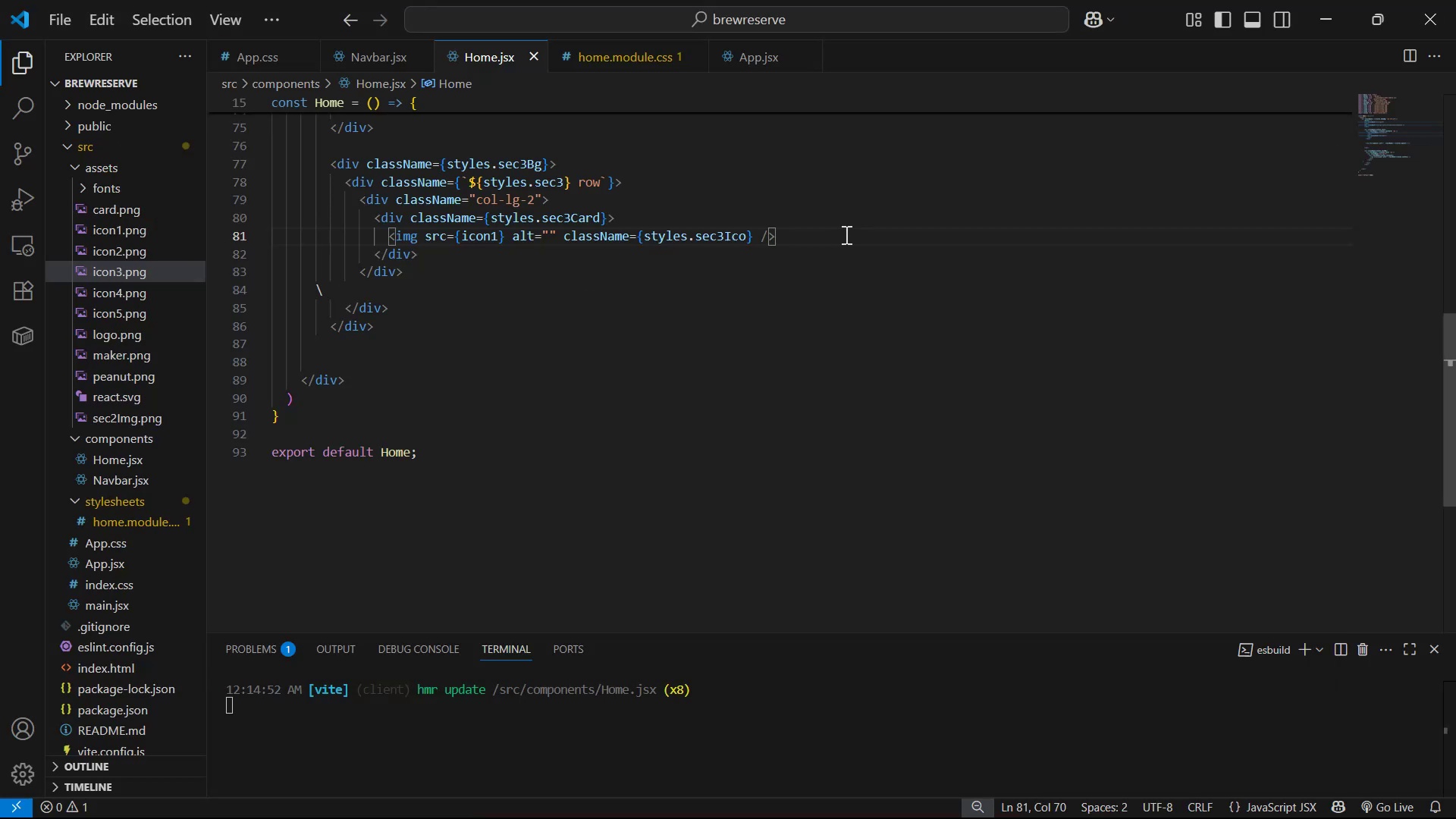 
key(Enter)
 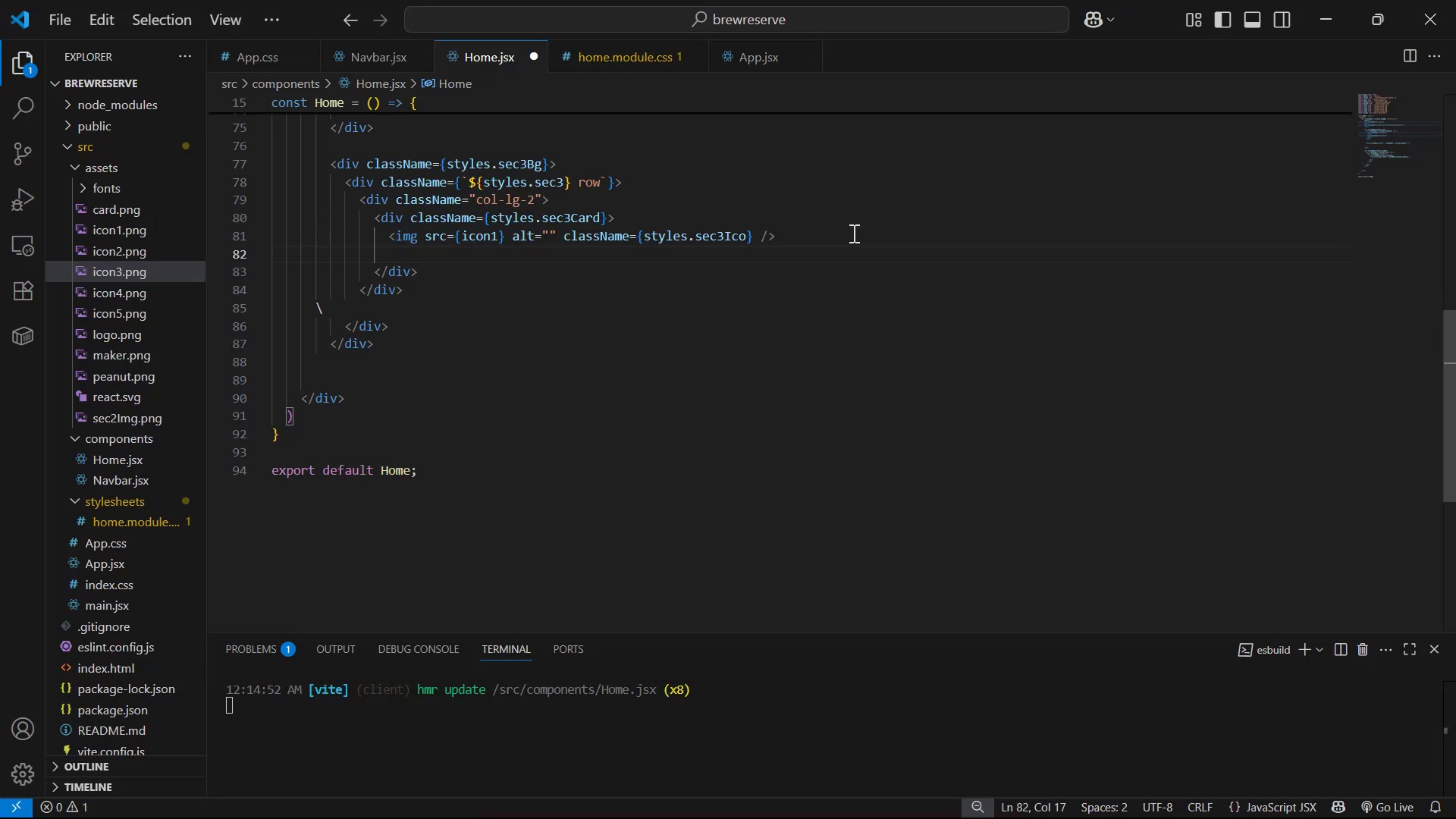 
type(h4)
 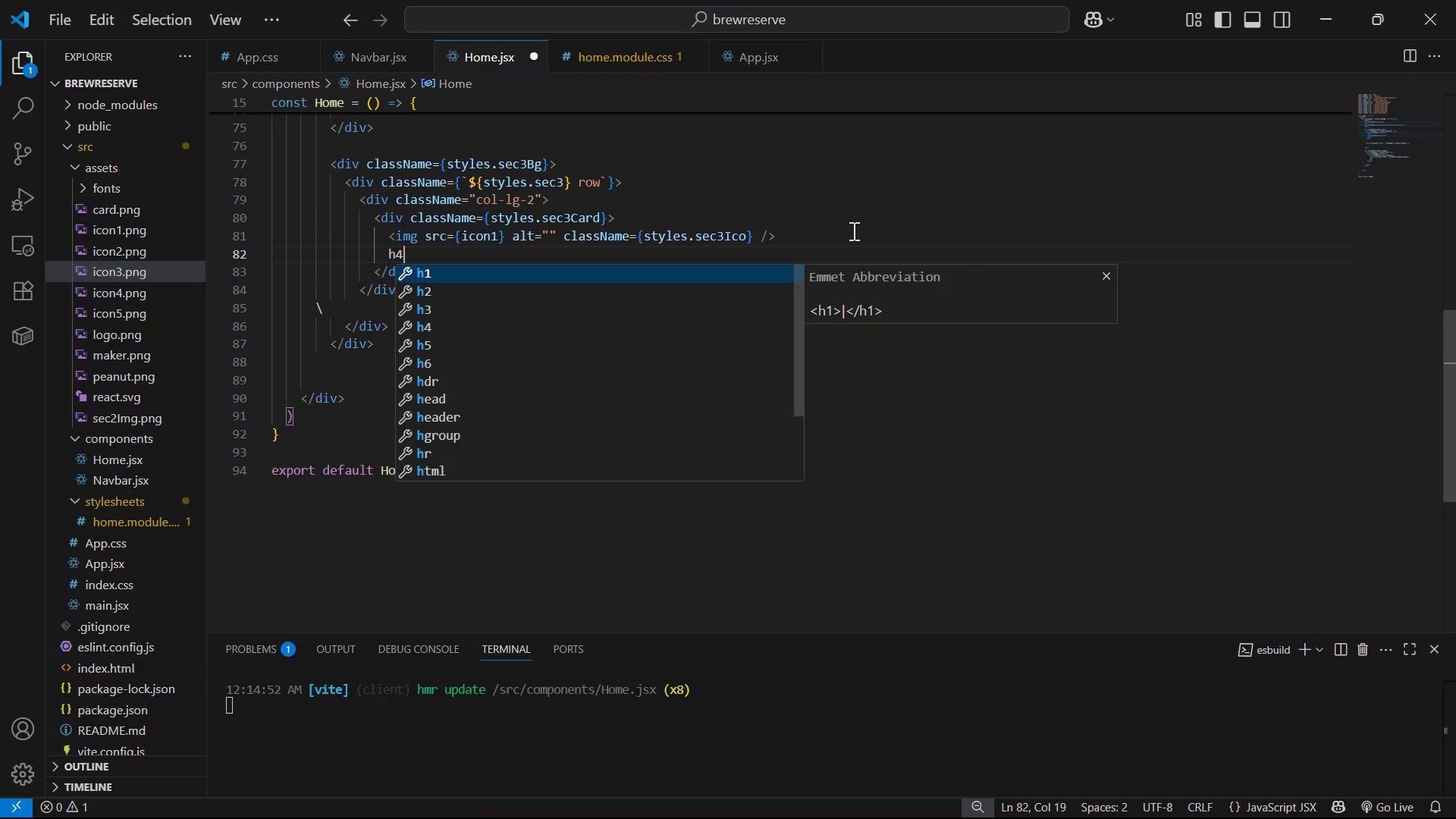 
key(Enter)
 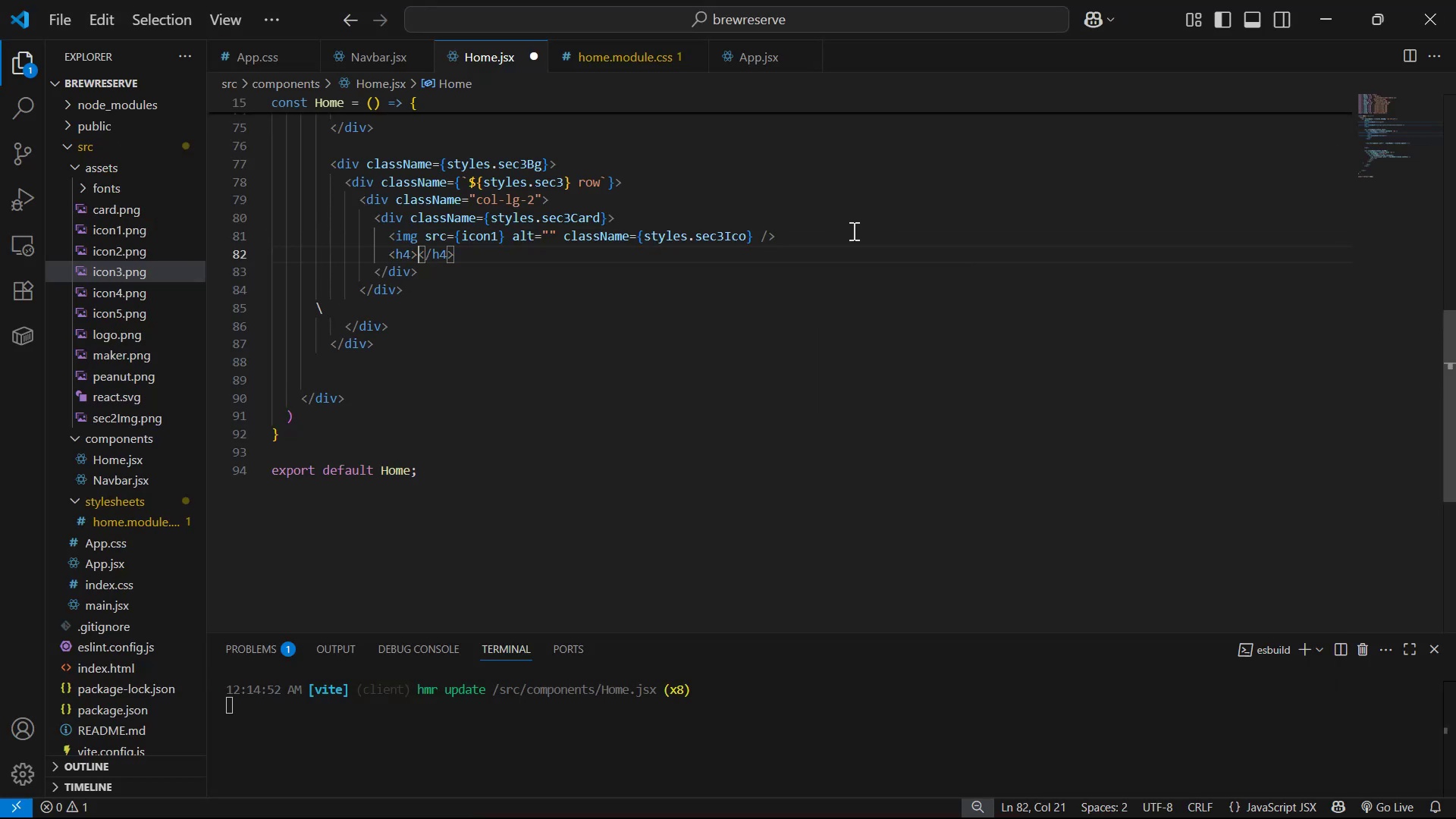 
key(ArrowLeft)
 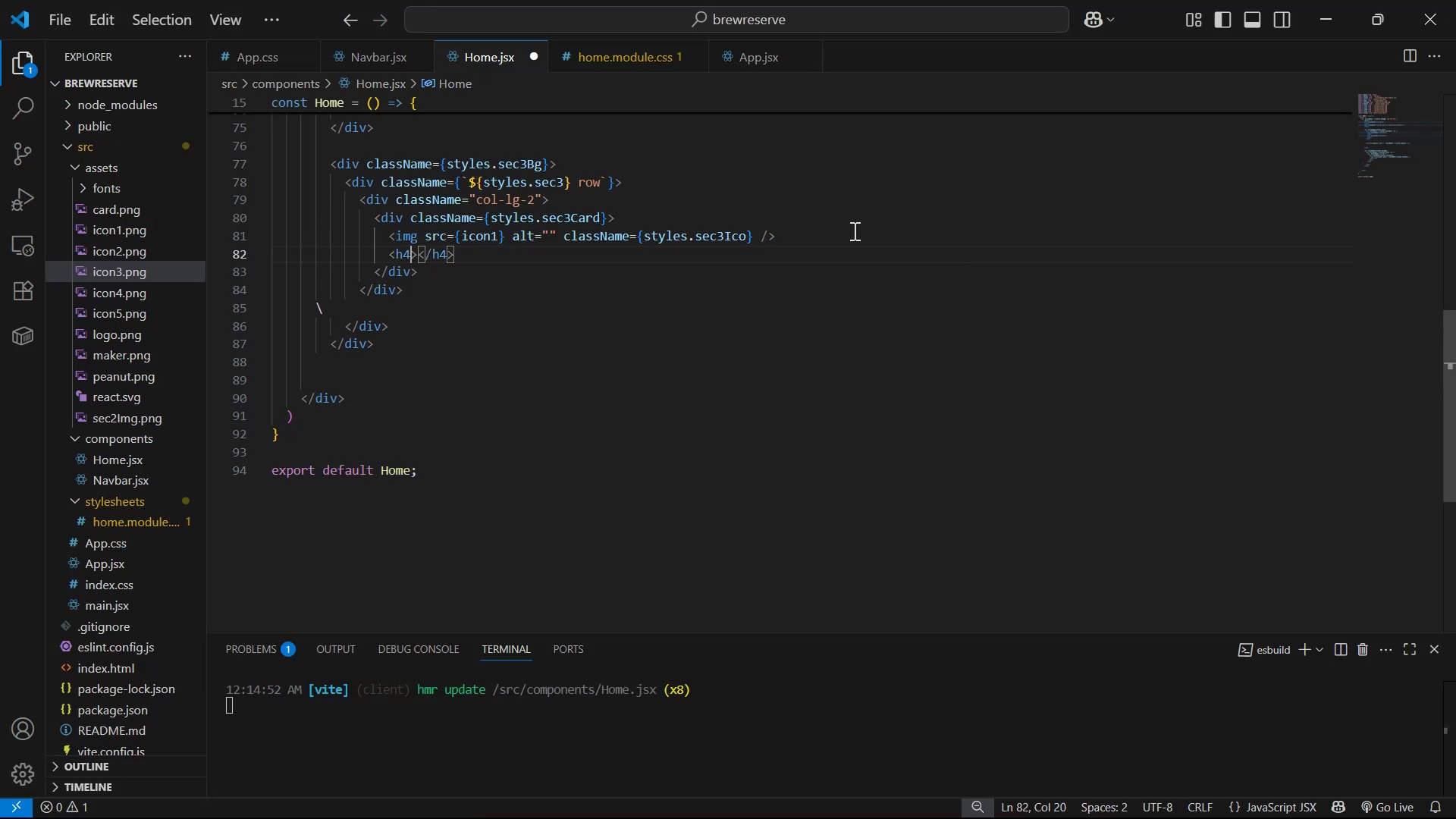 
type( cla)
 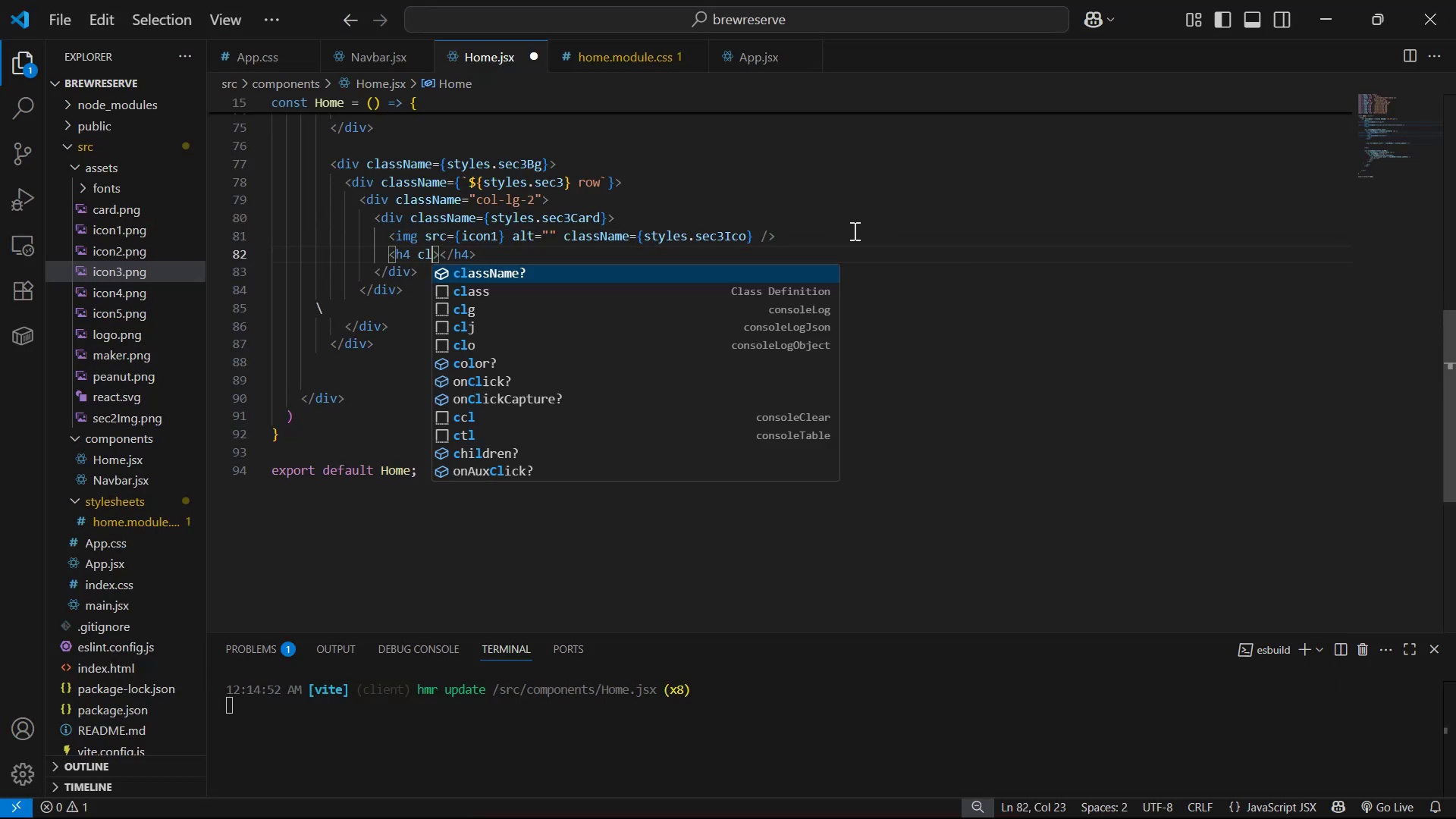 
key(Enter)
 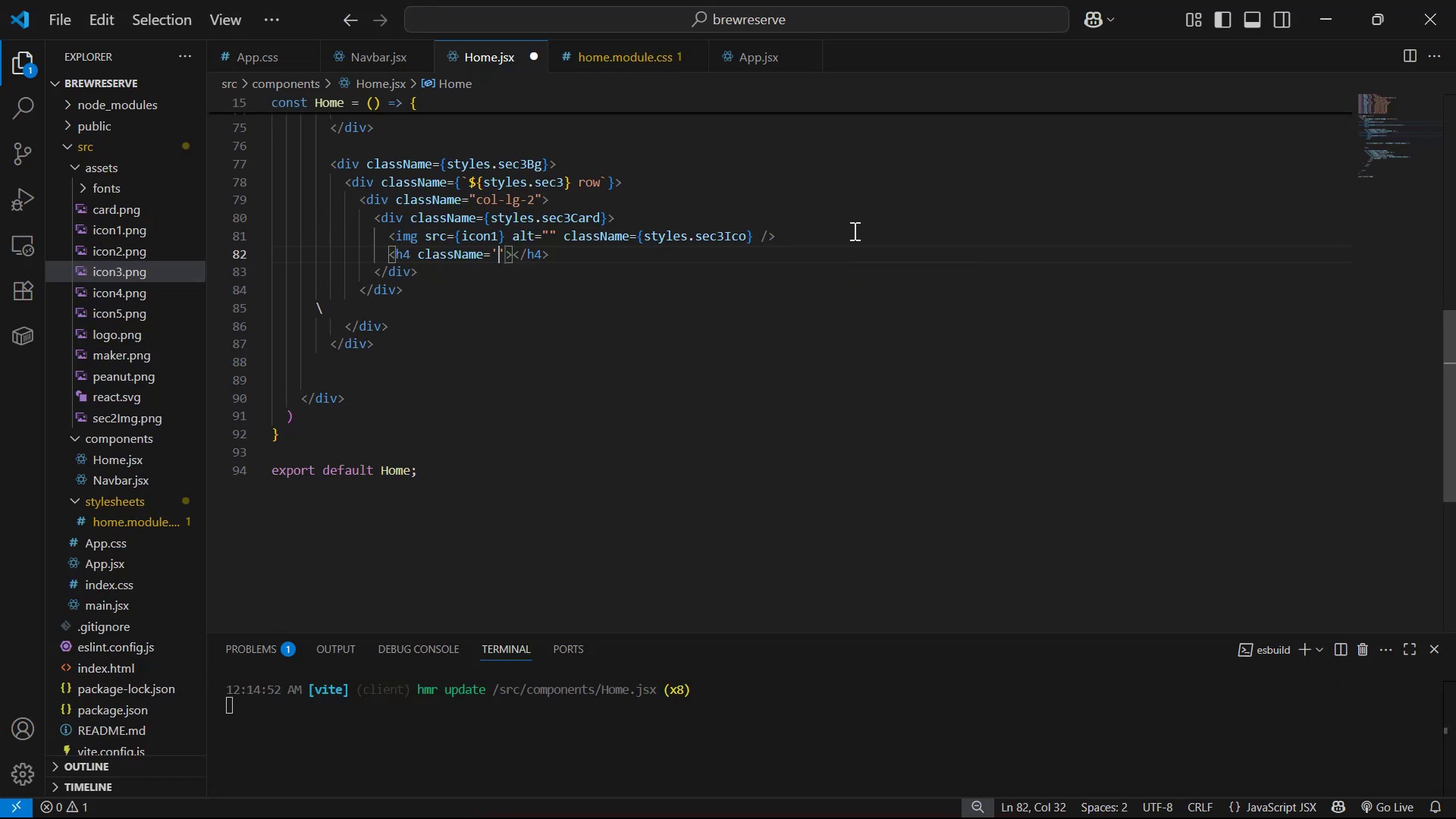 
key(ArrowDown)
 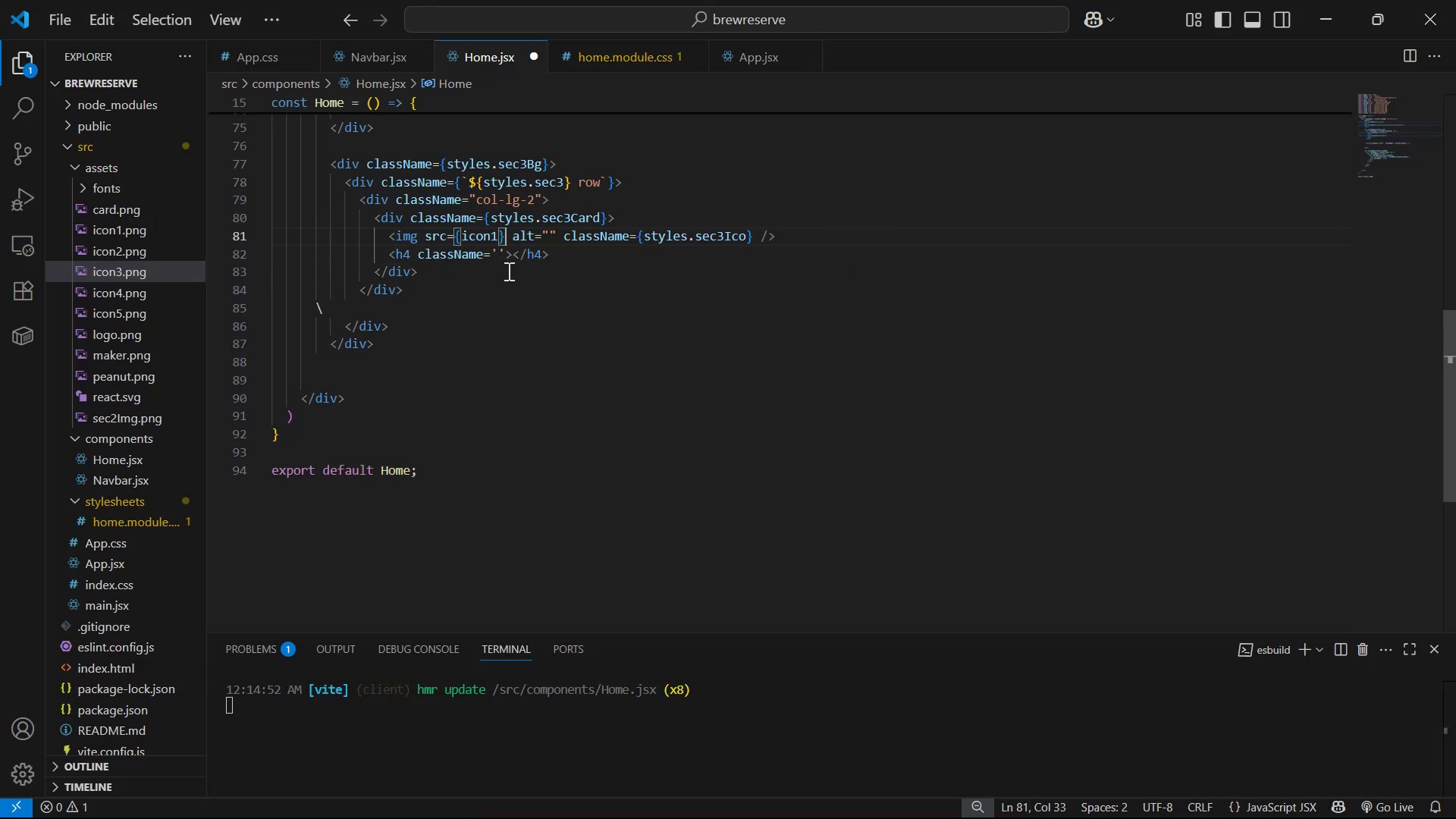 
key(ArrowDown)
 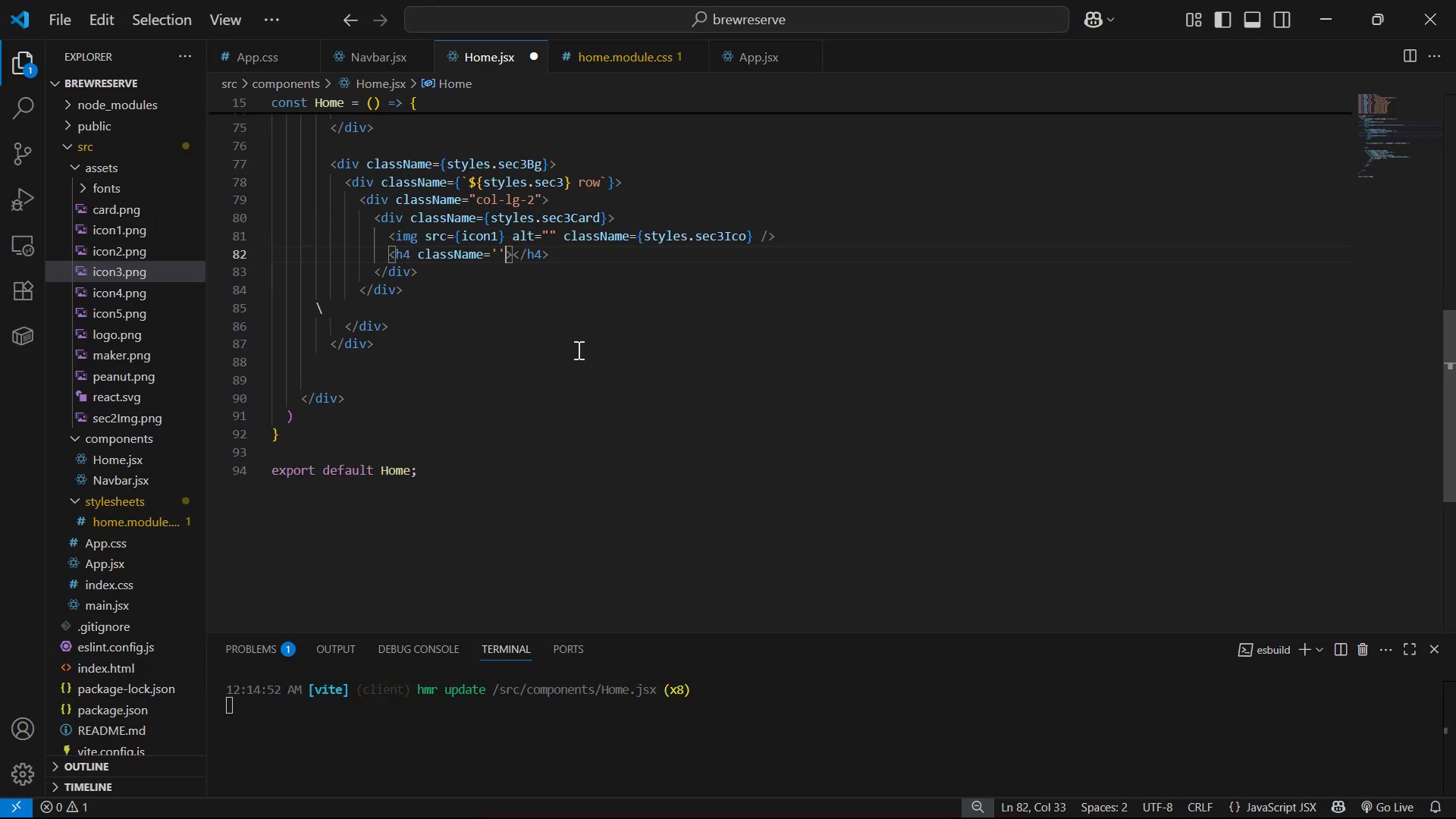 
key(Backspace)
key(Backspace)
type({sty)
 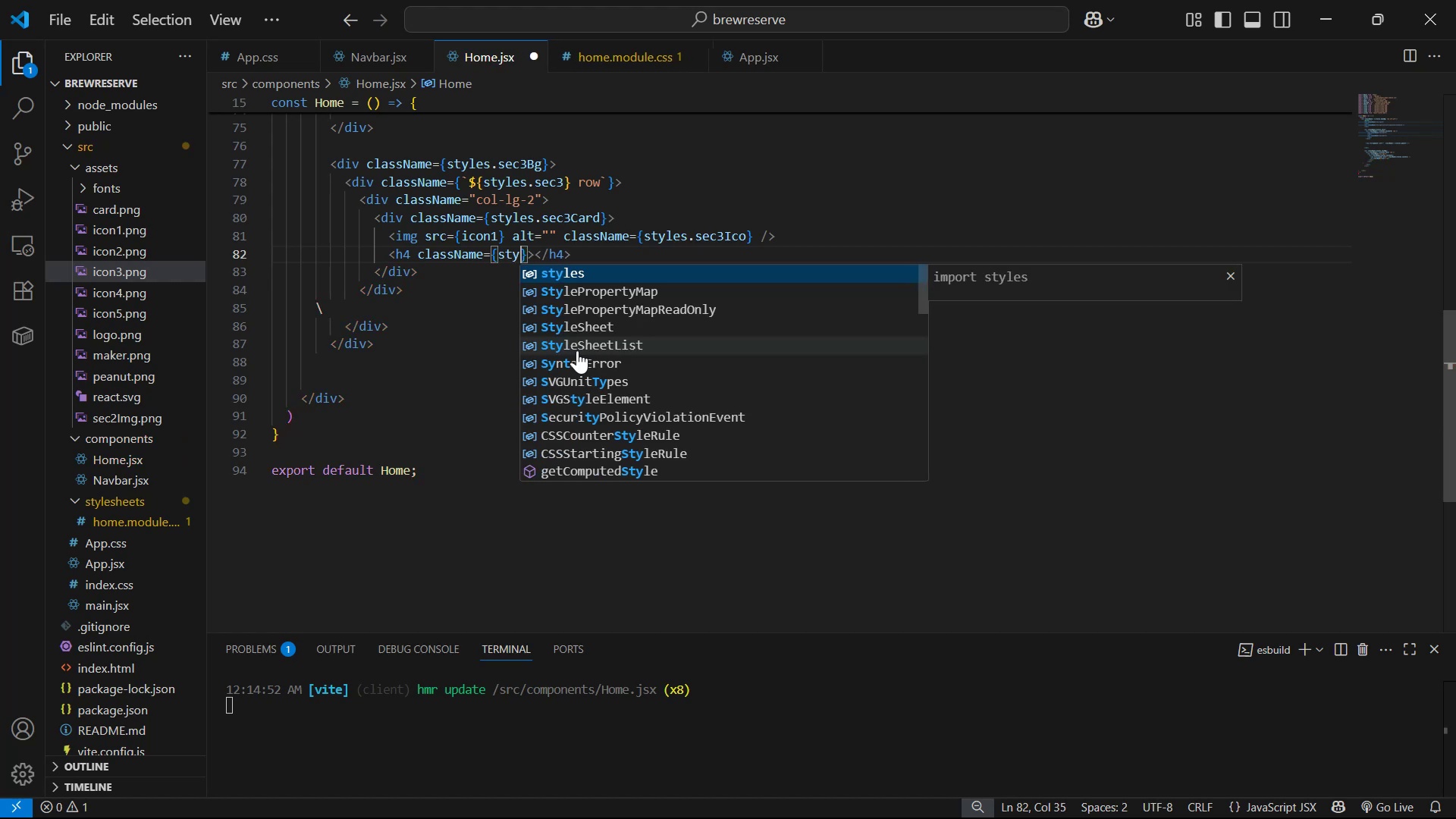 
key(Enter)
 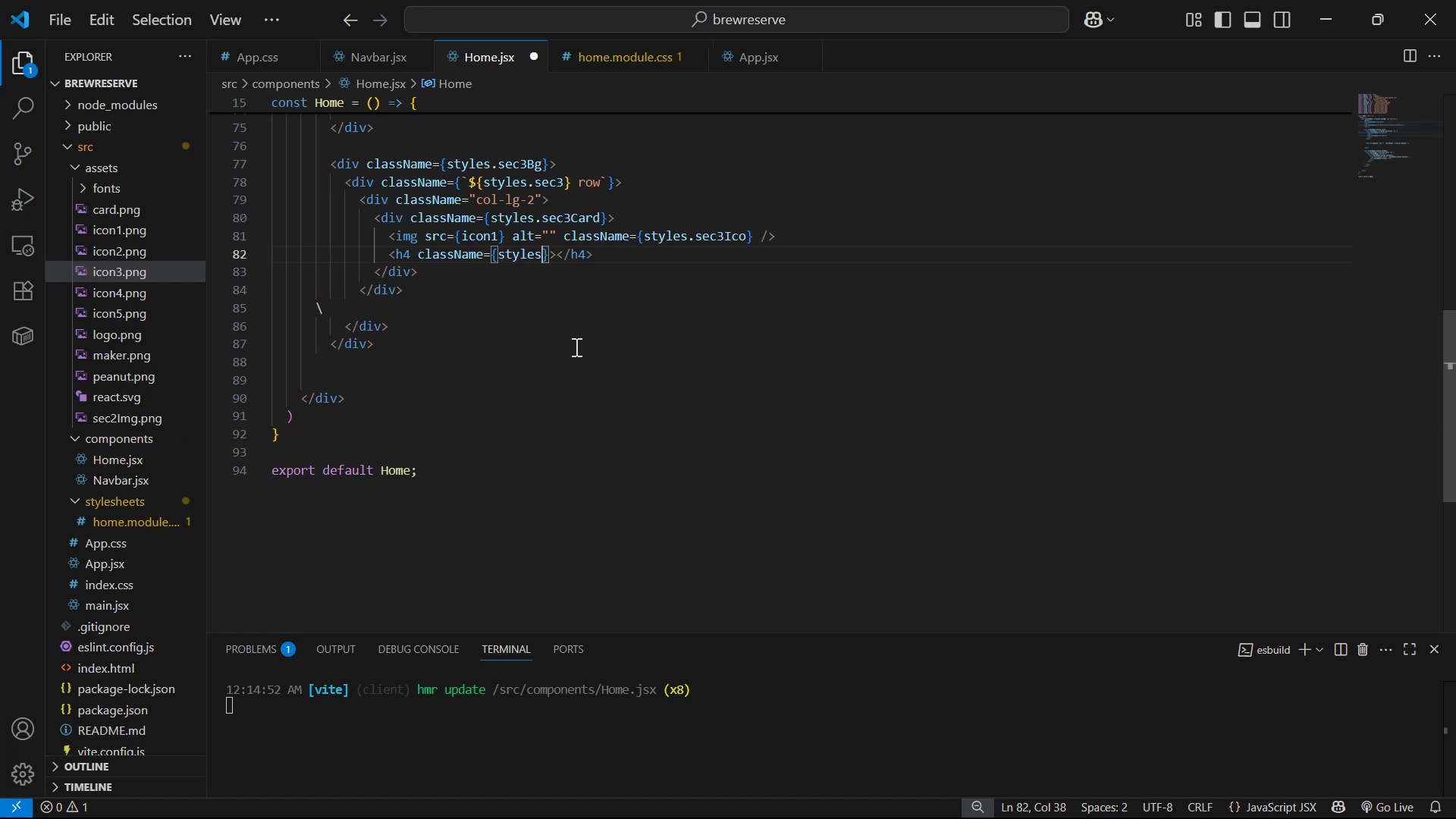 
type(.service )
key(Backspace)
type(Title )
key(Backspace)
 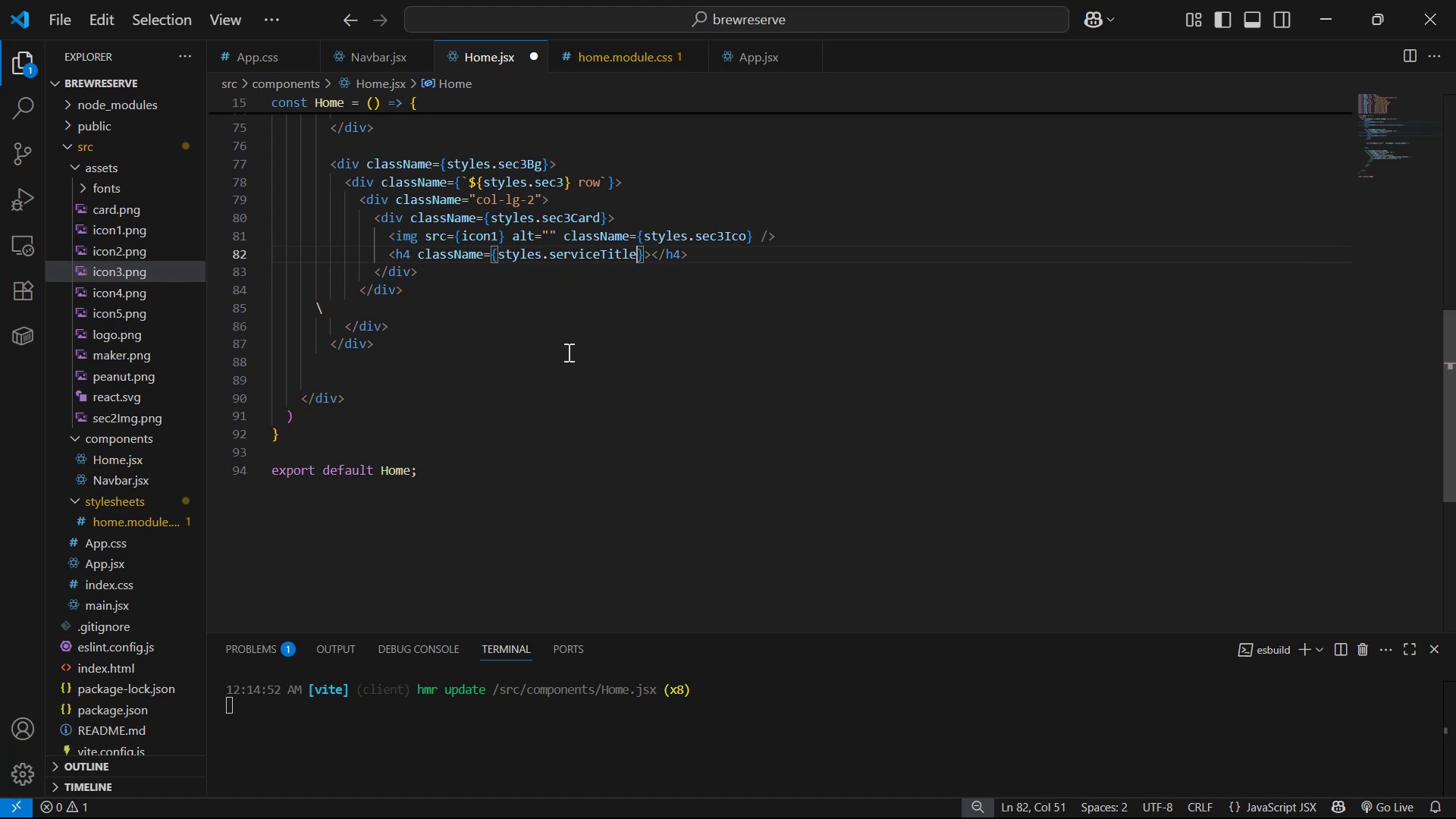 
 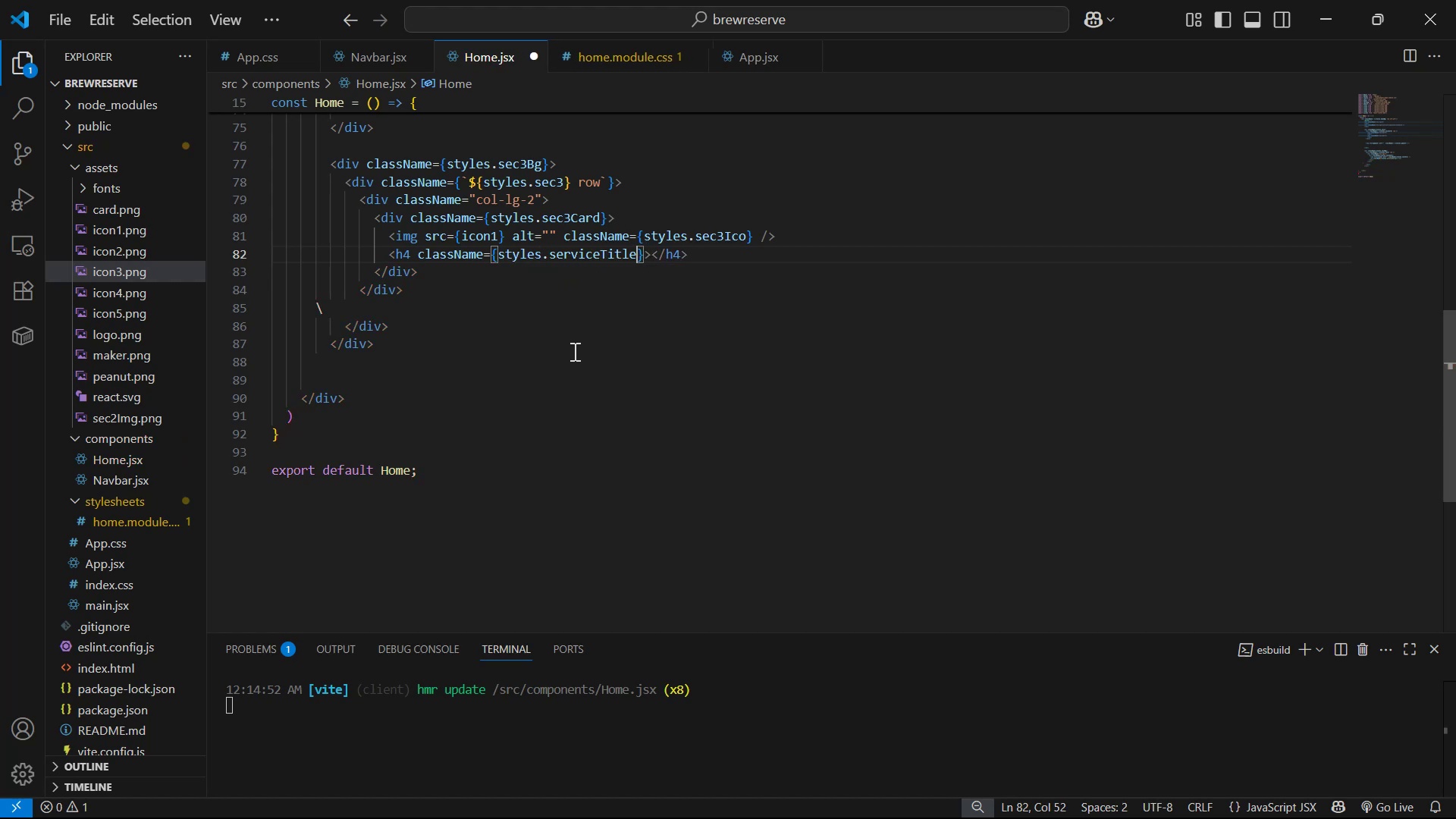 
key(ArrowRight)
 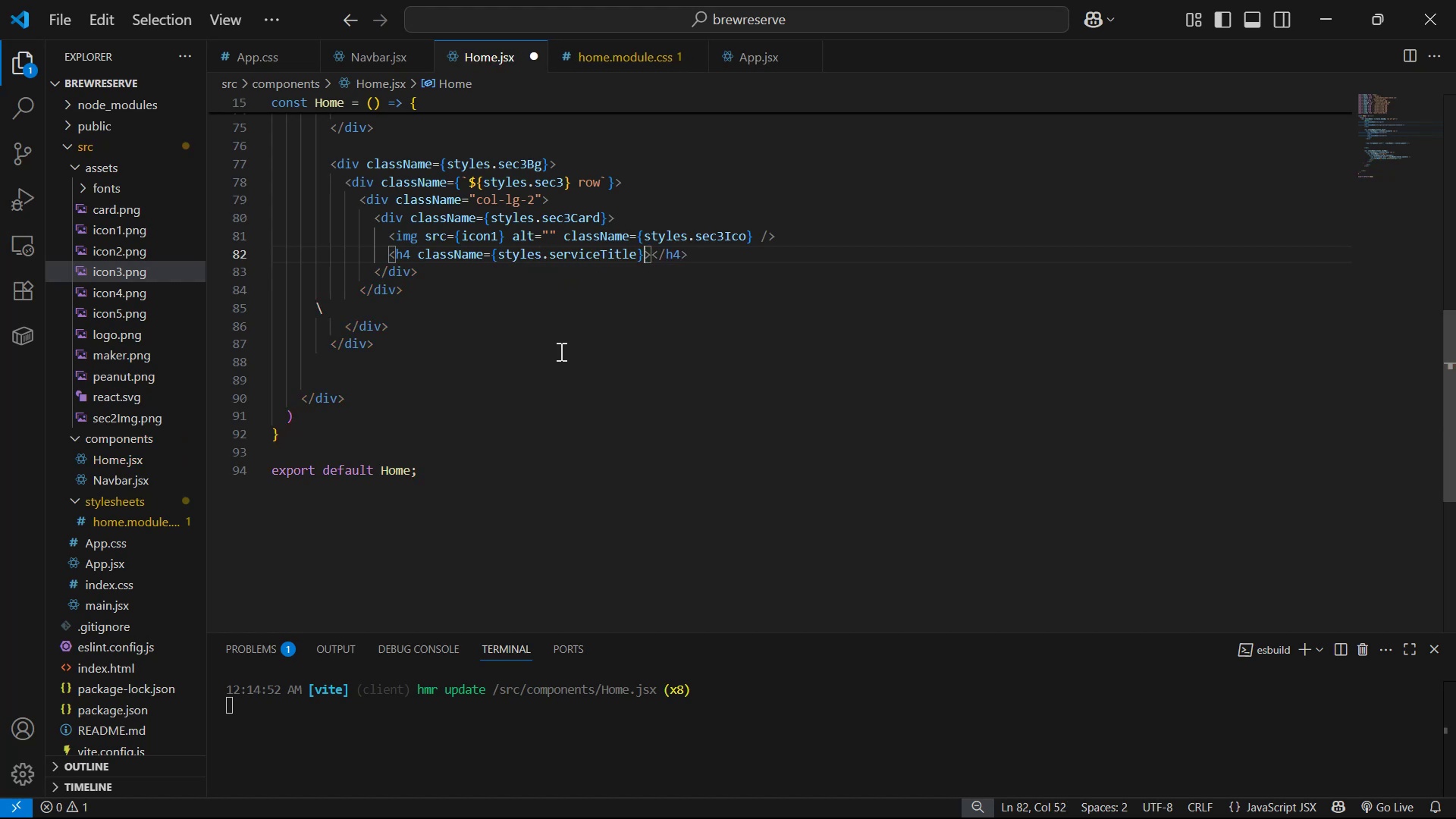 
key(ArrowRight)
 